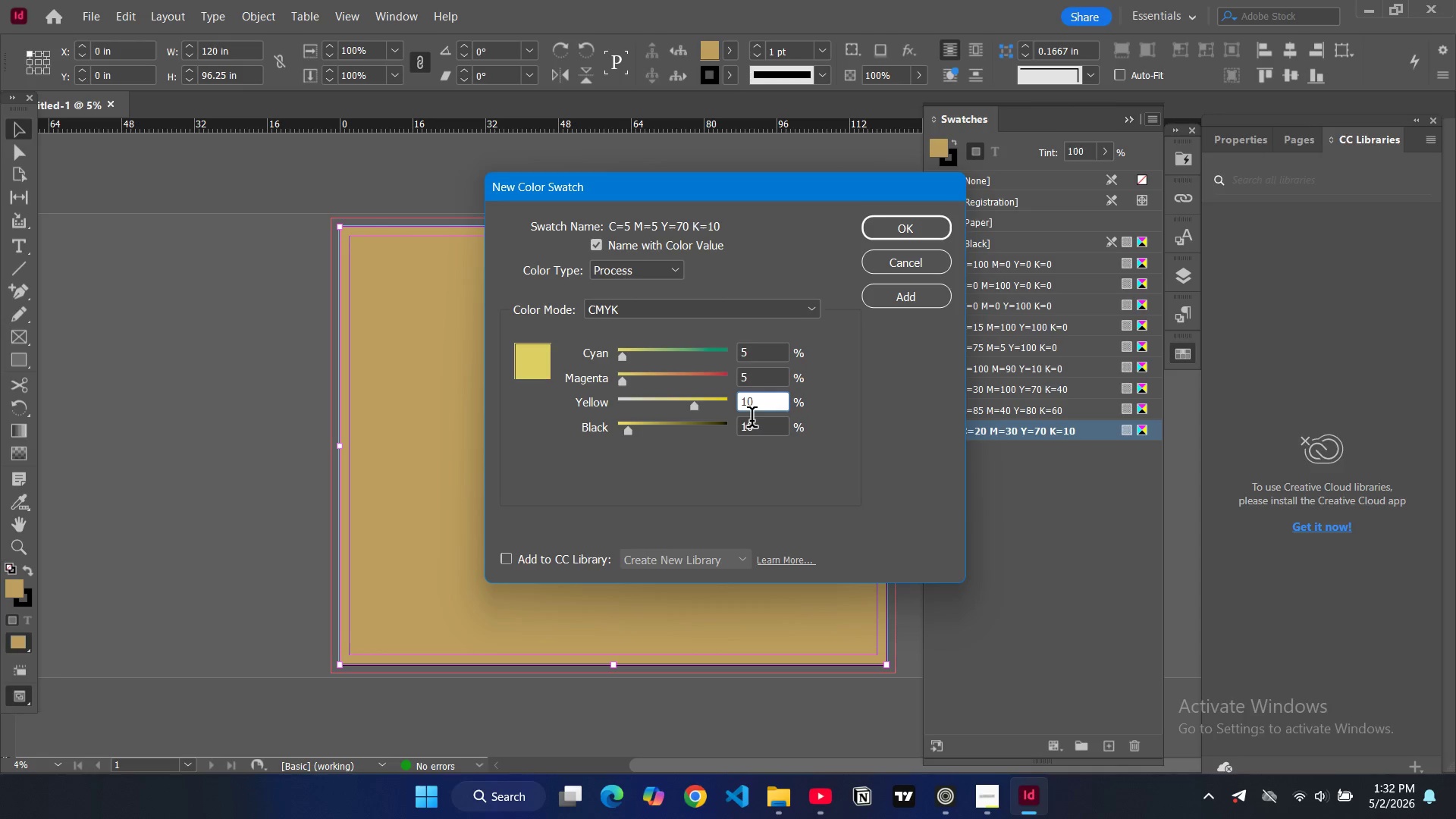 
double_click([752, 420])
 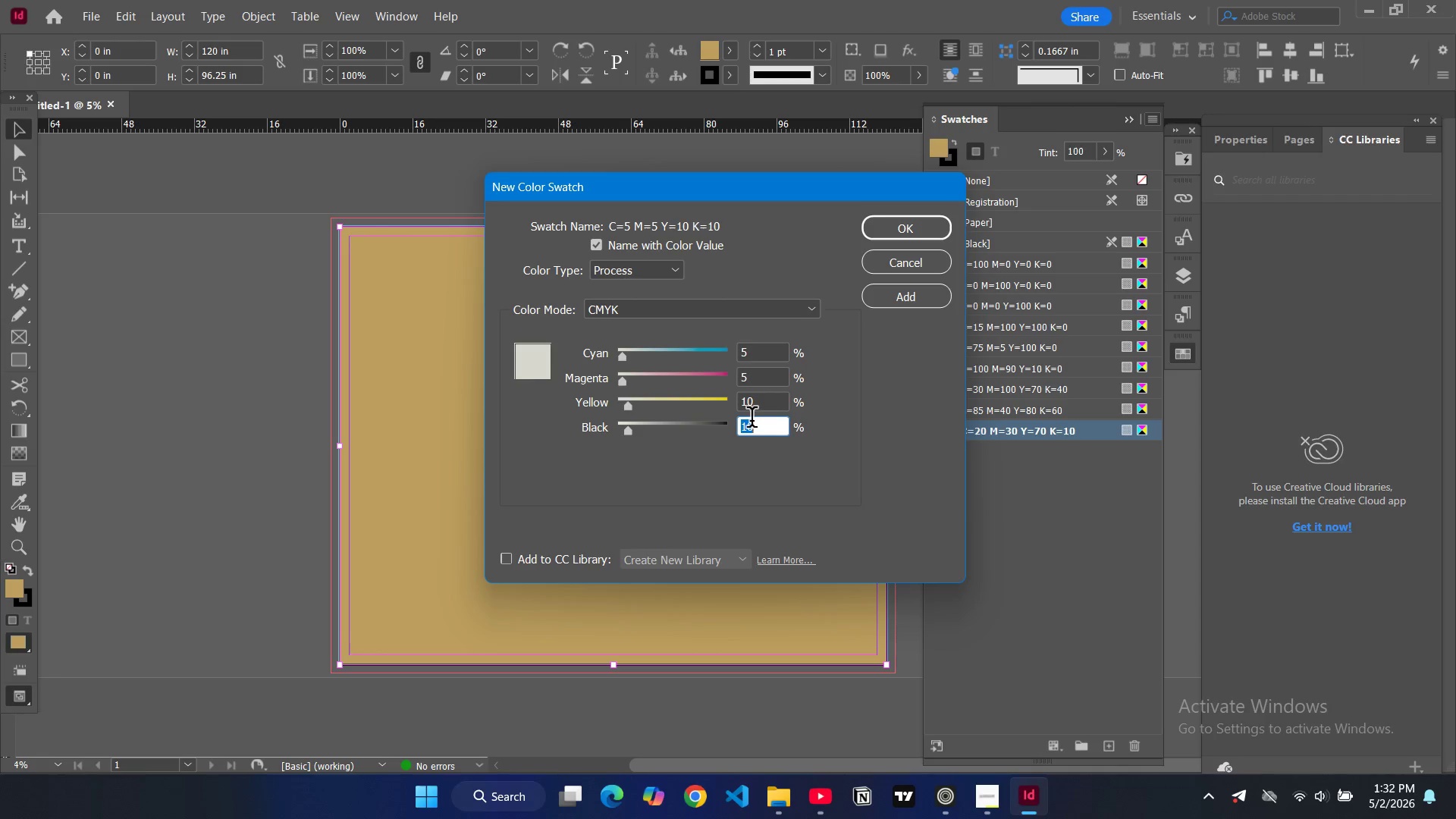 
key(0)
 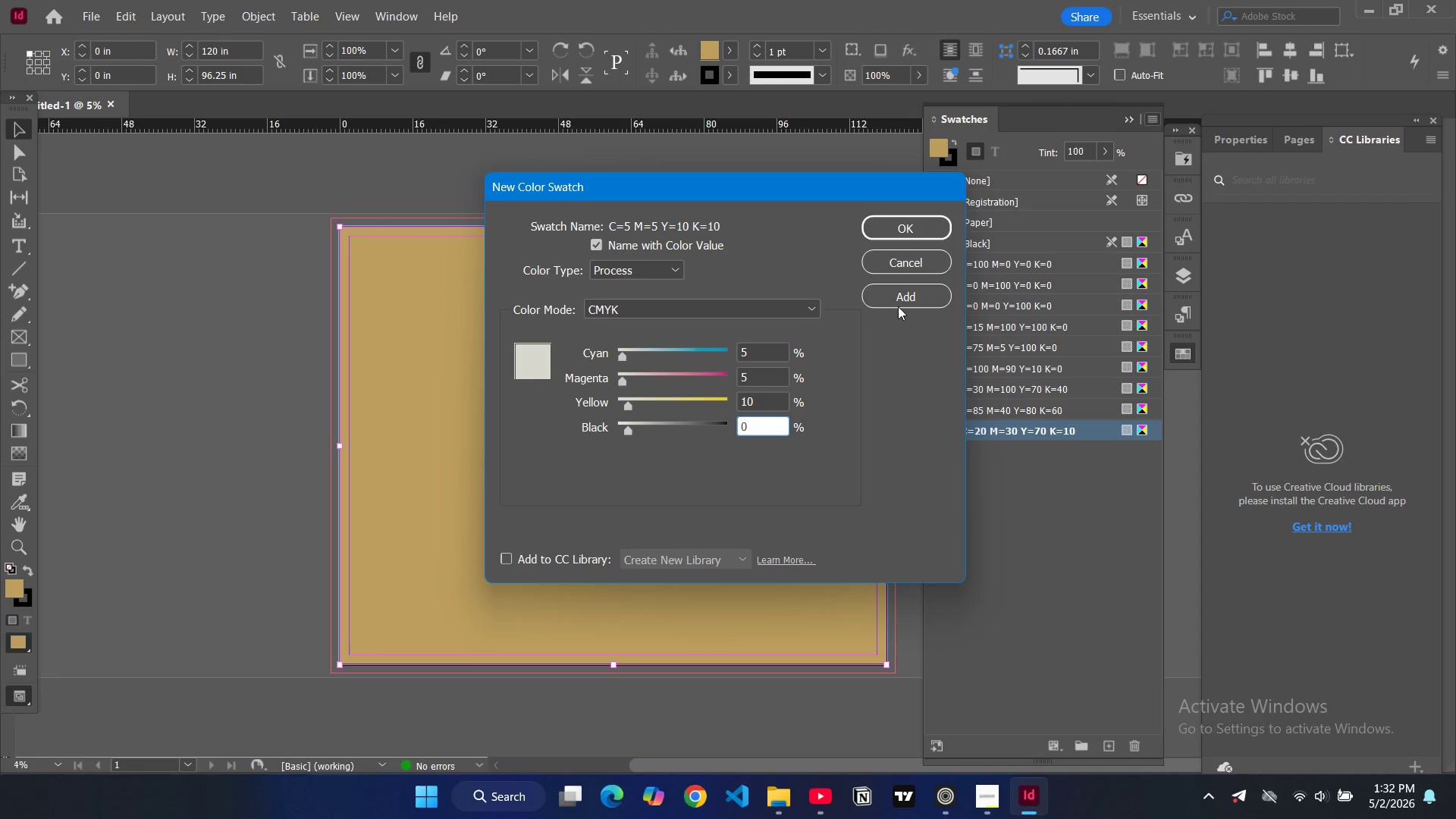 
left_click([896, 297])
 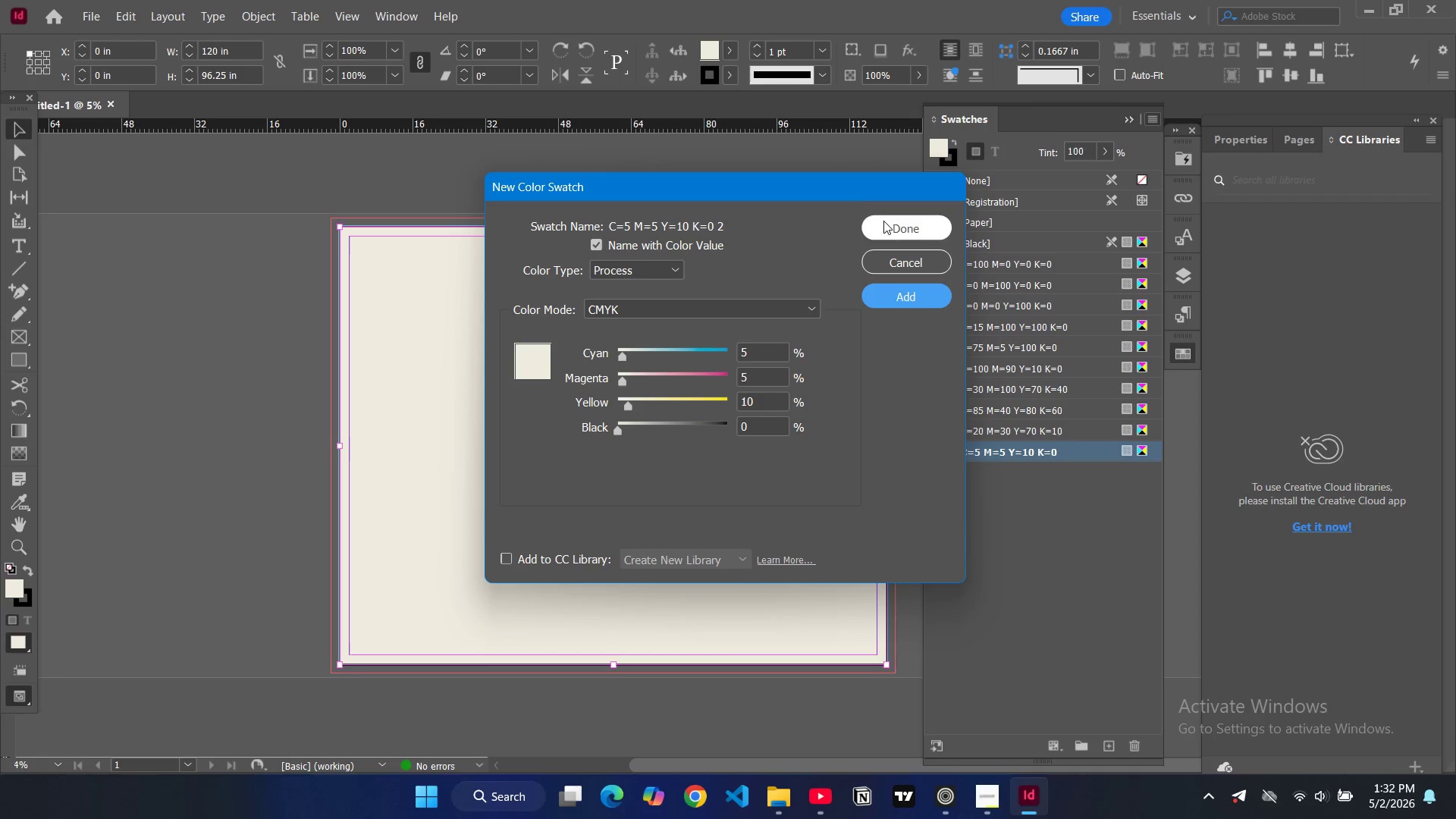 
left_click([883, 221])
 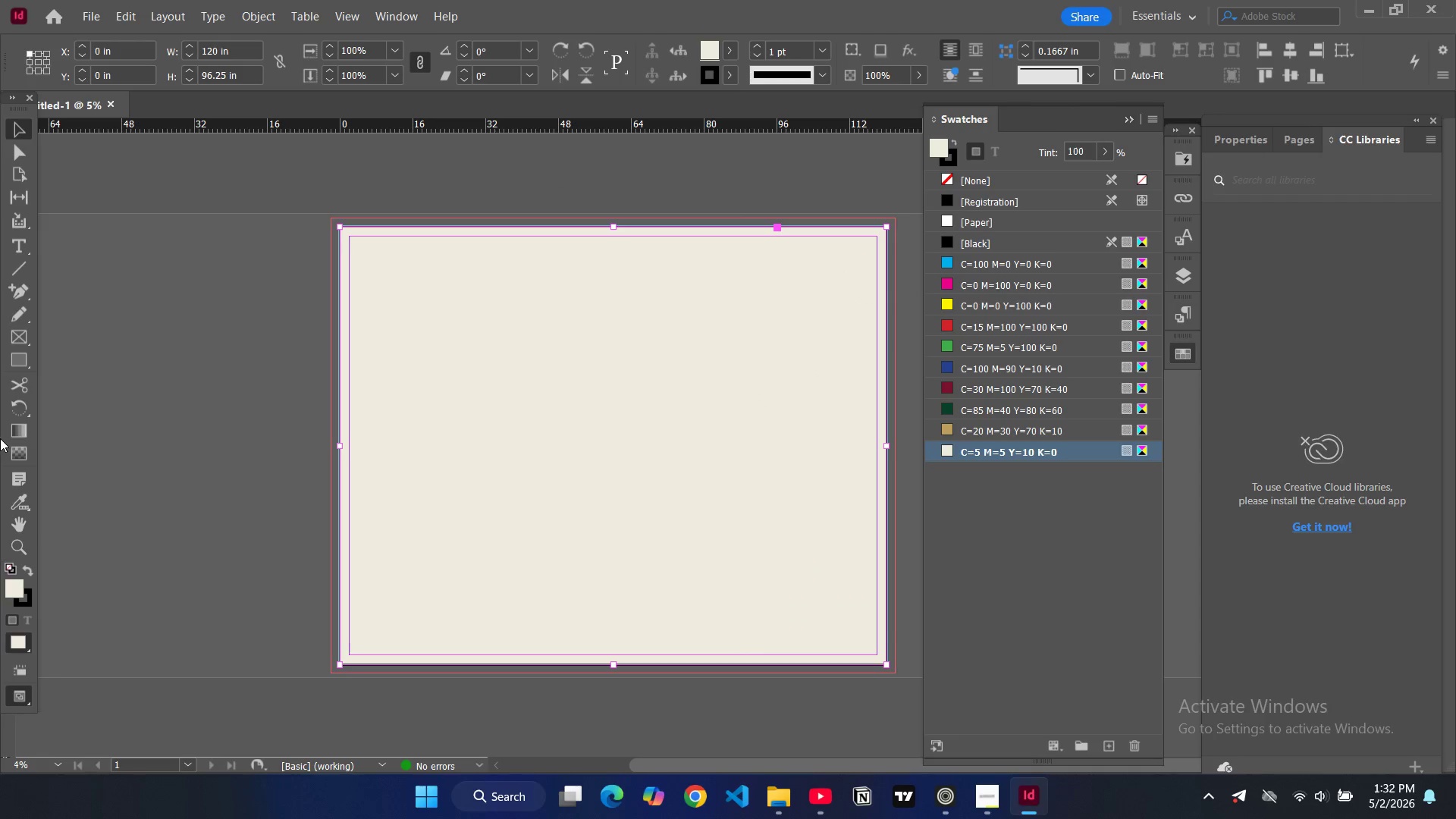 
wait(5.62)
 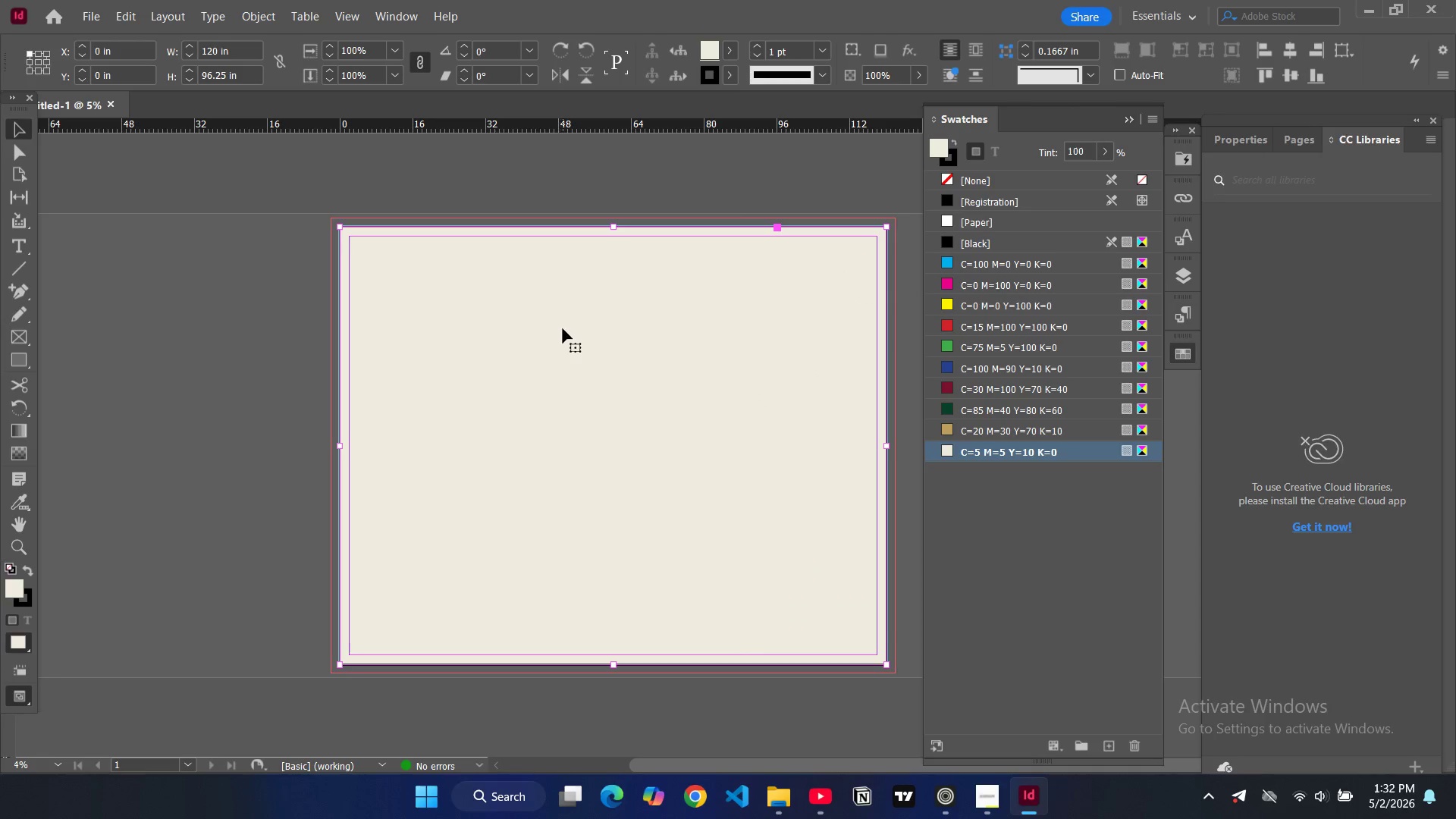 
left_click([13, 436])
 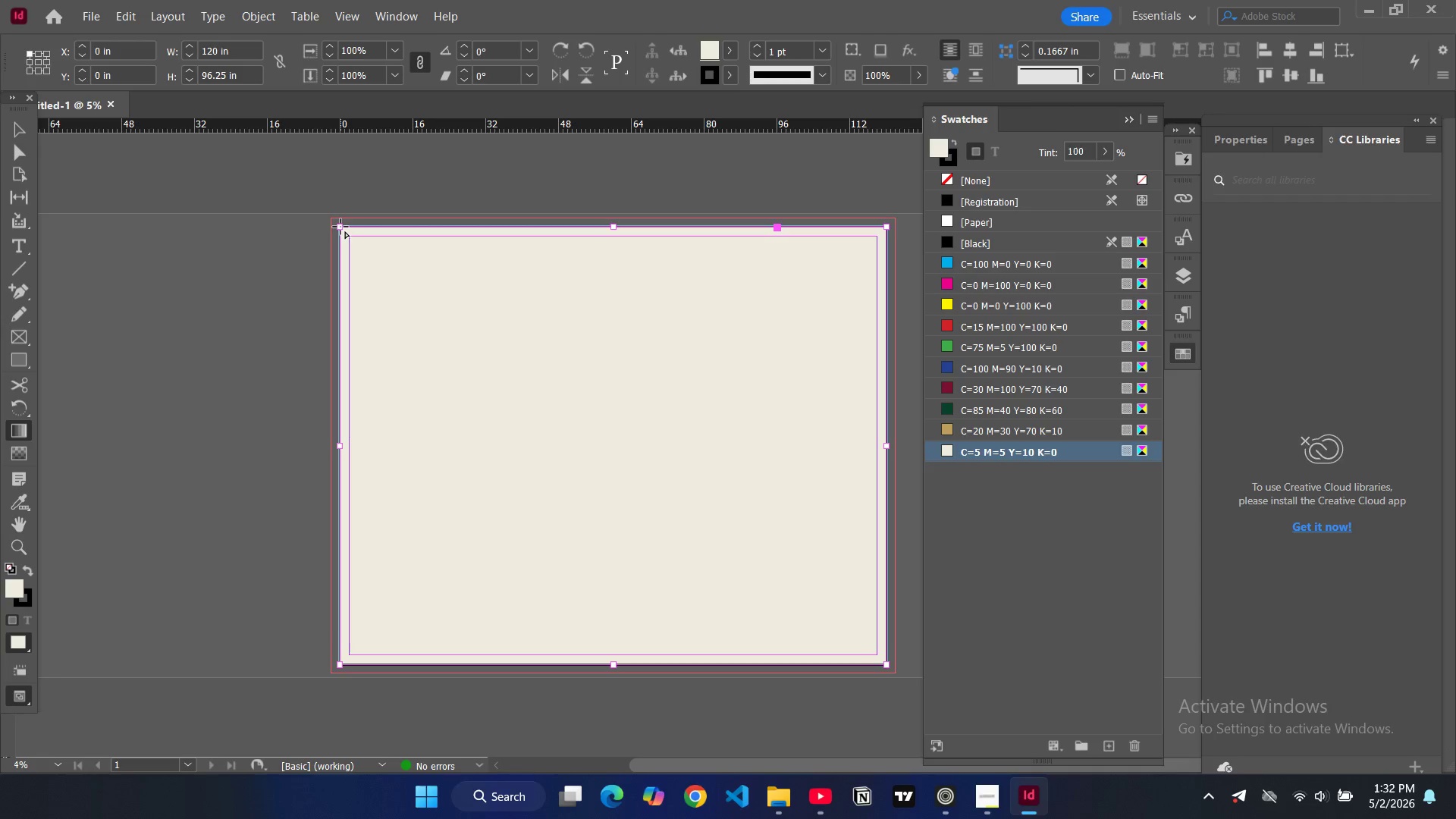 
left_click_drag(start_coordinate=[340, 227], to_coordinate=[884, 664])
 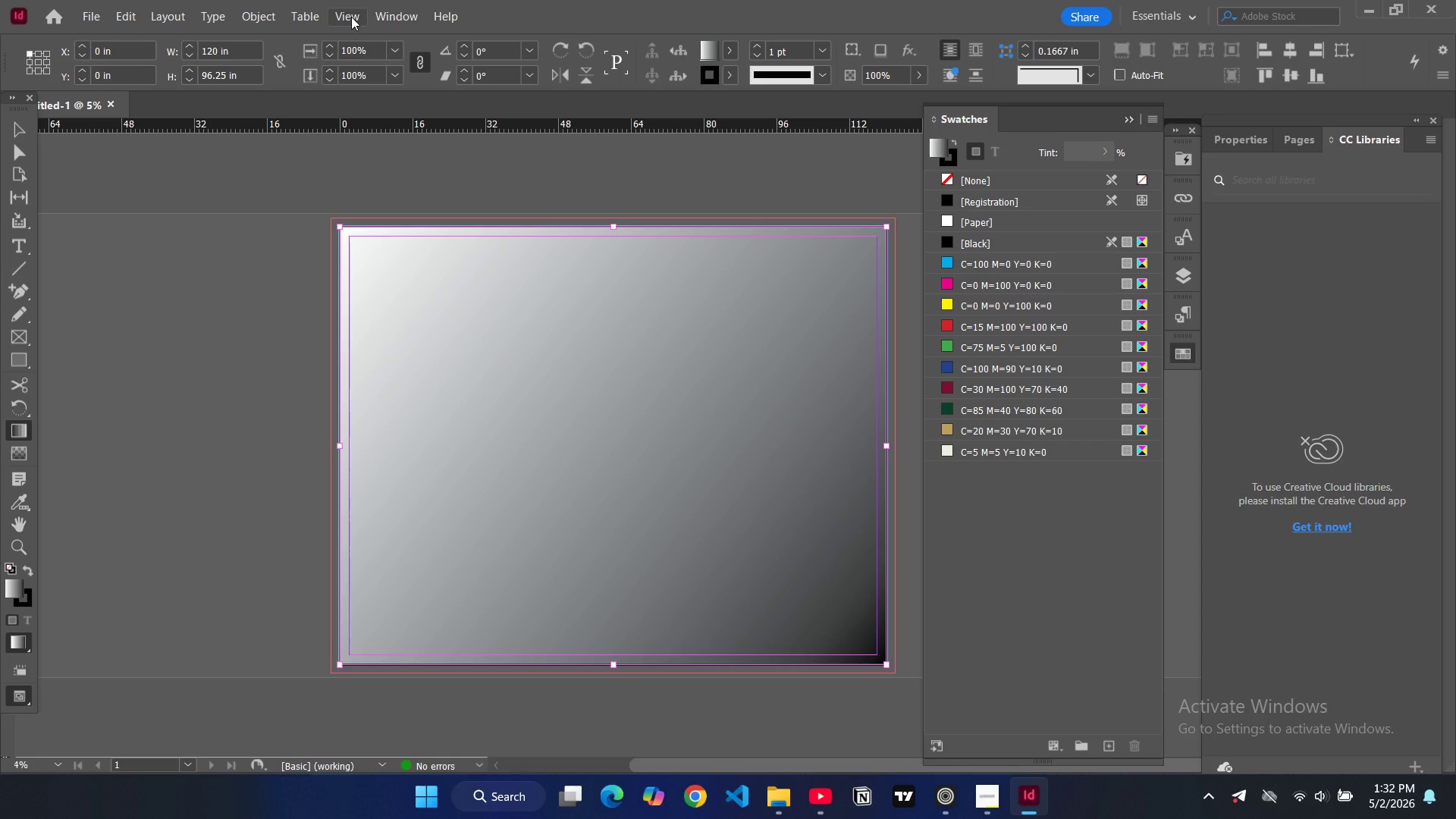 
wait(5.69)
 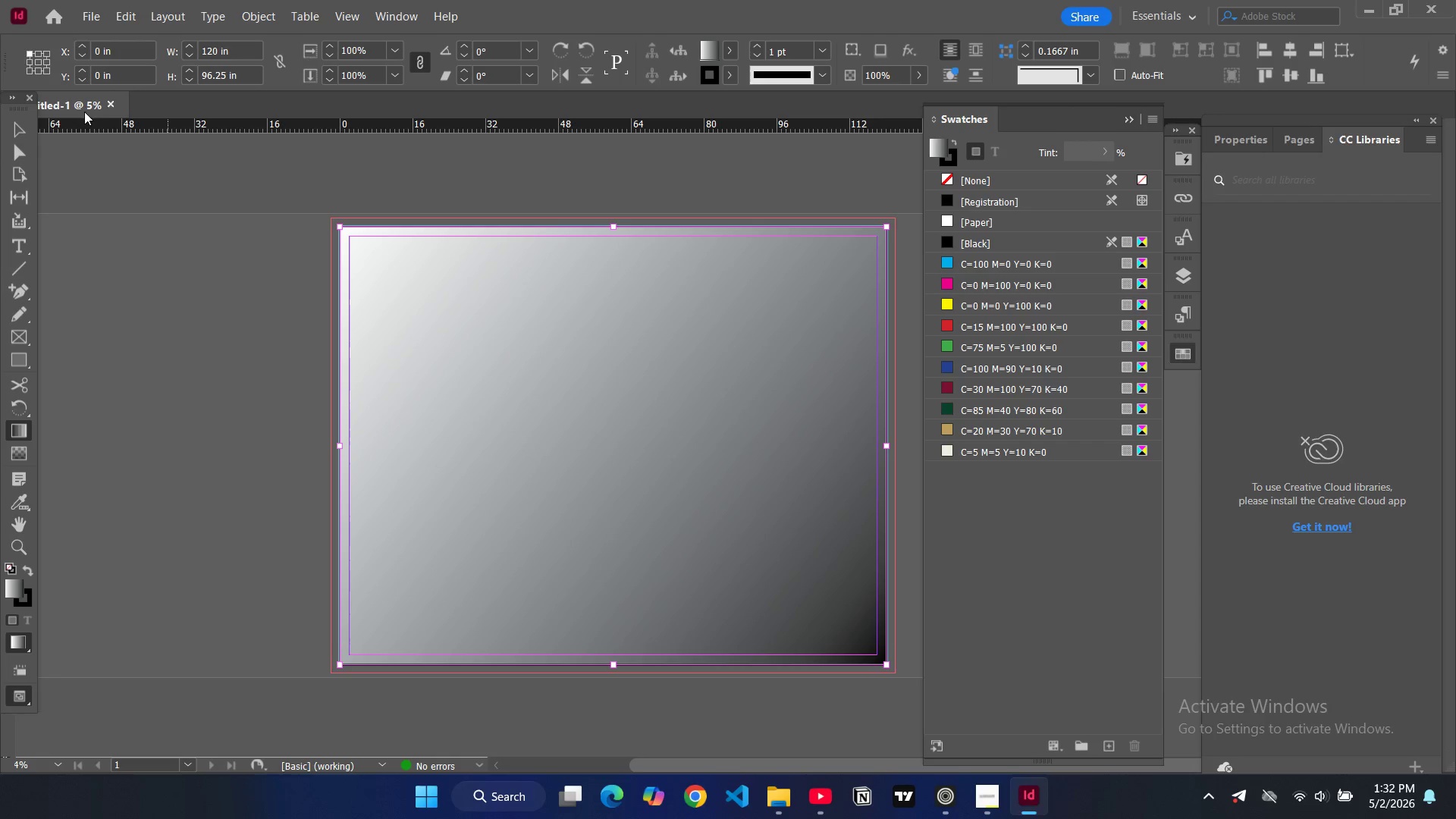 
left_click([356, 14])
 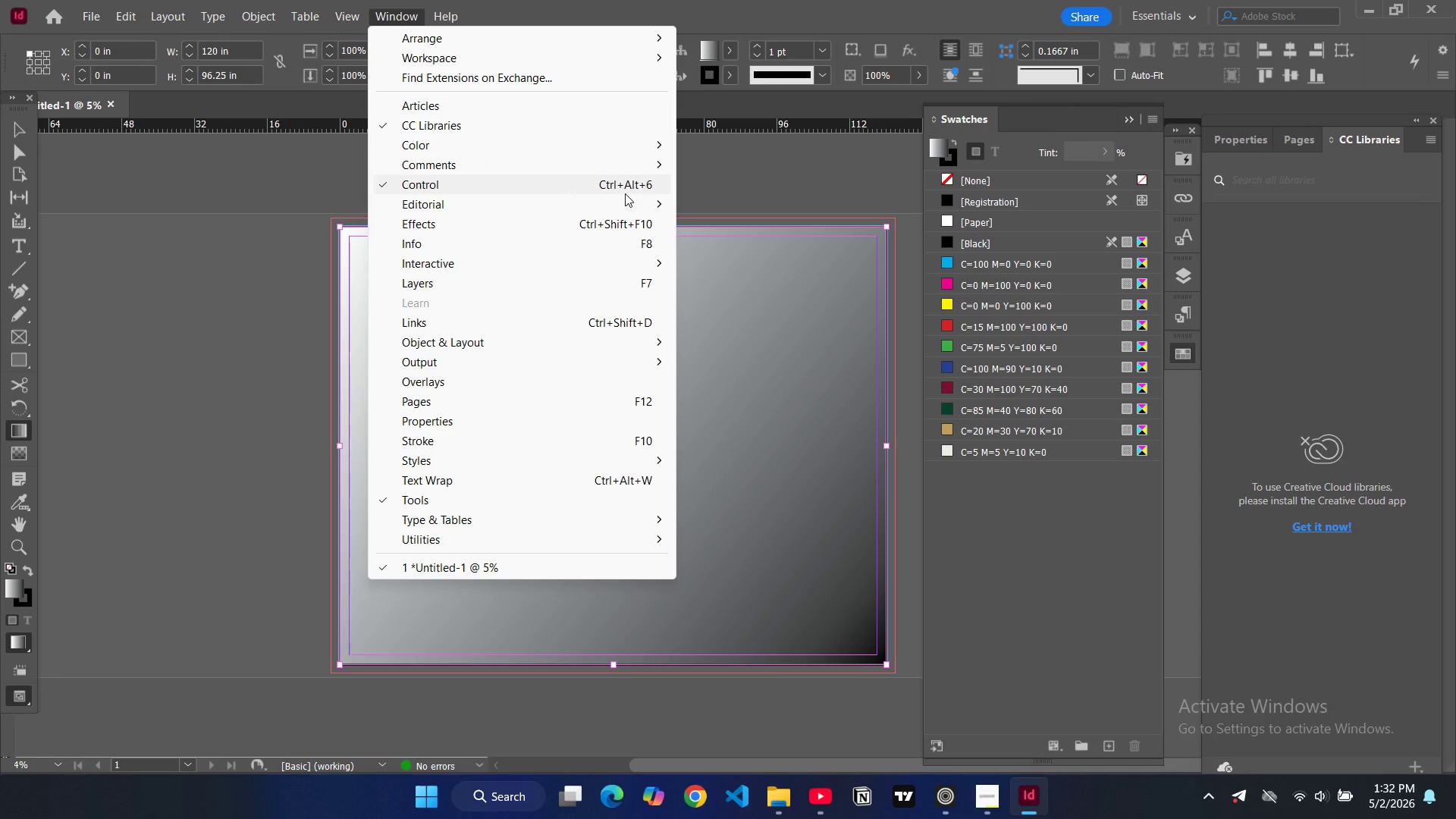 
left_click([637, 231])
 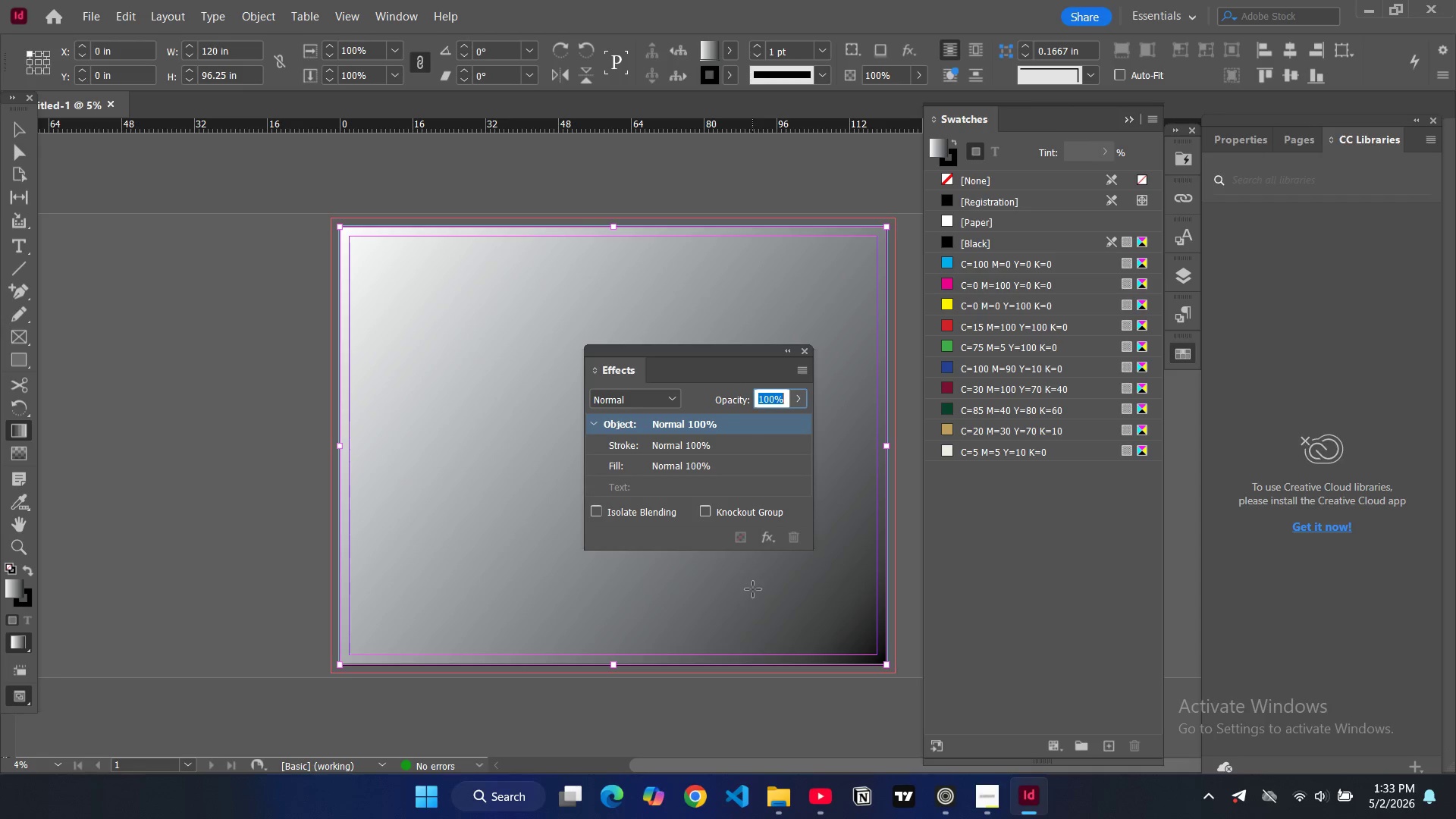 
left_click([770, 543])
 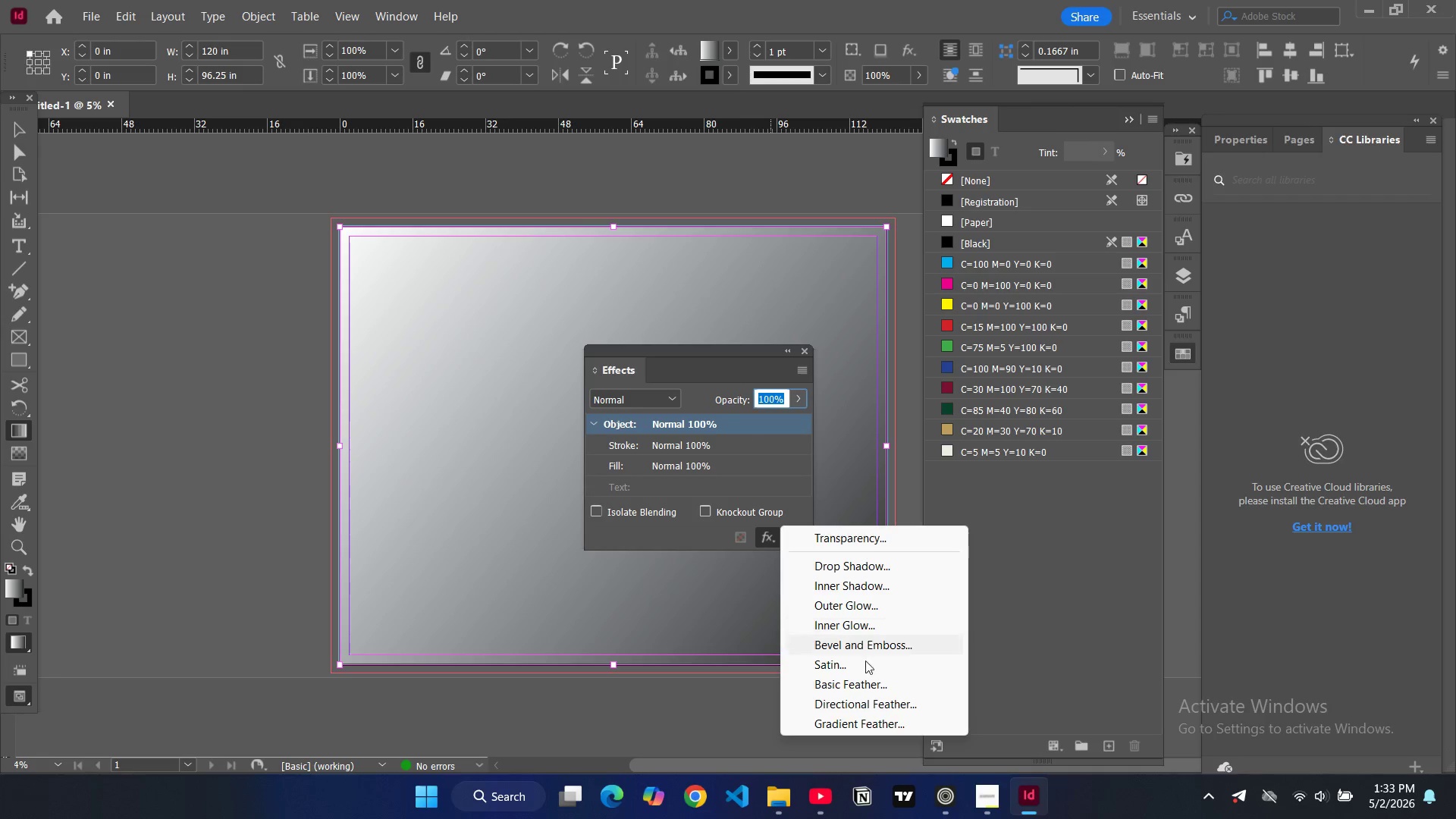 
left_click([868, 727])
 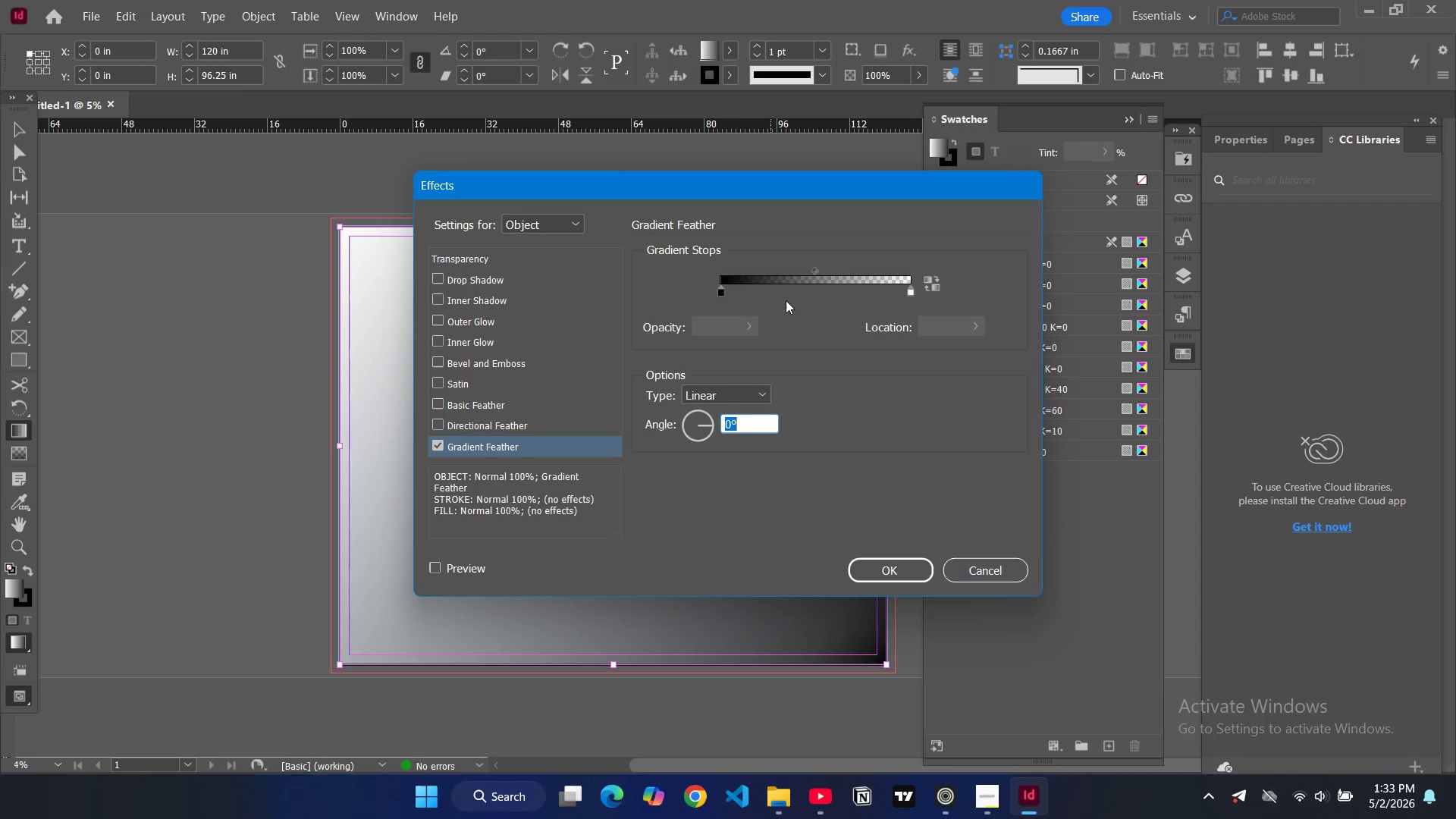 
left_click_drag(start_coordinate=[718, 293], to_coordinate=[786, 300])
 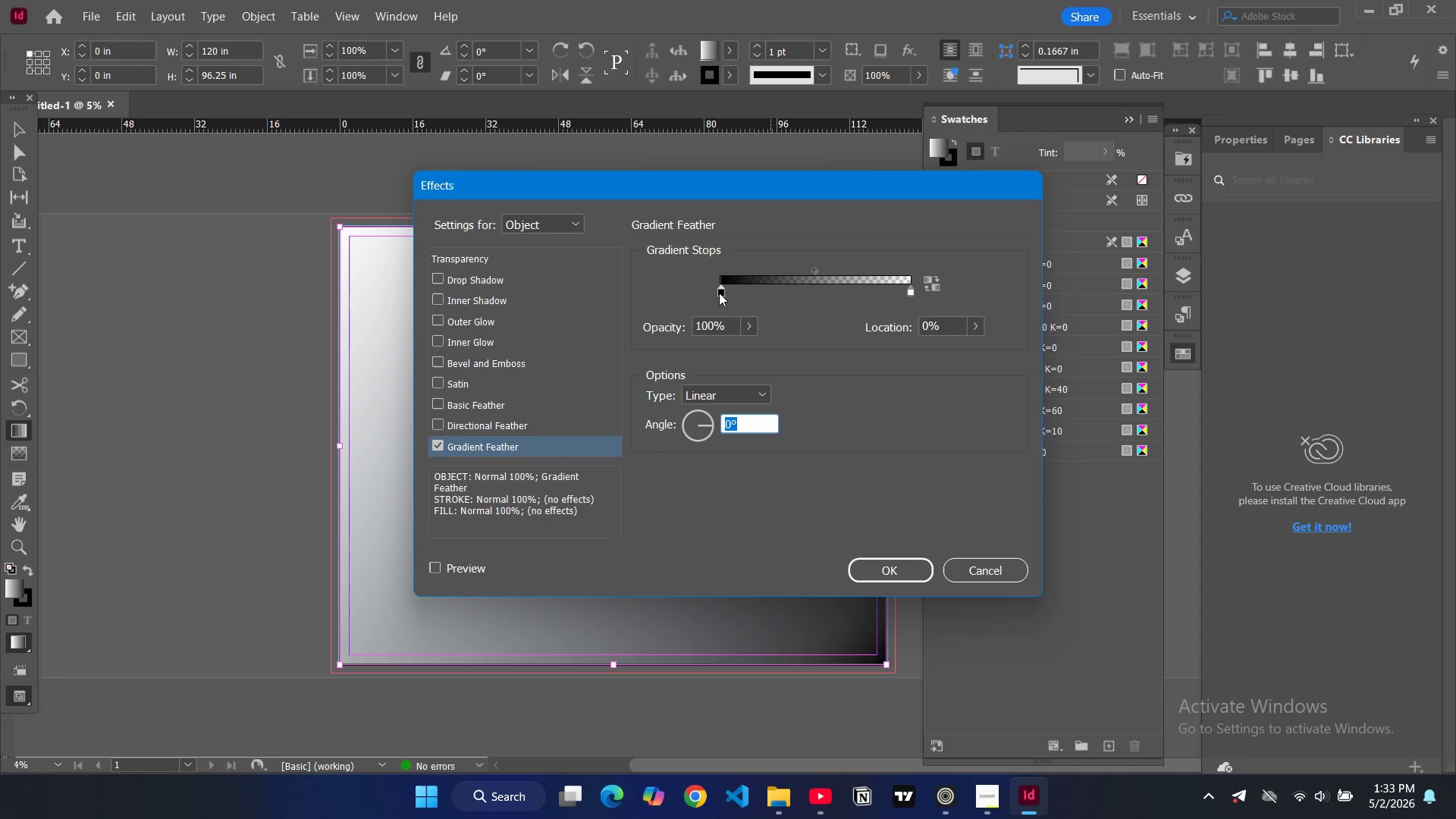 
left_click_drag(start_coordinate=[719, 293], to_coordinate=[741, 291])
 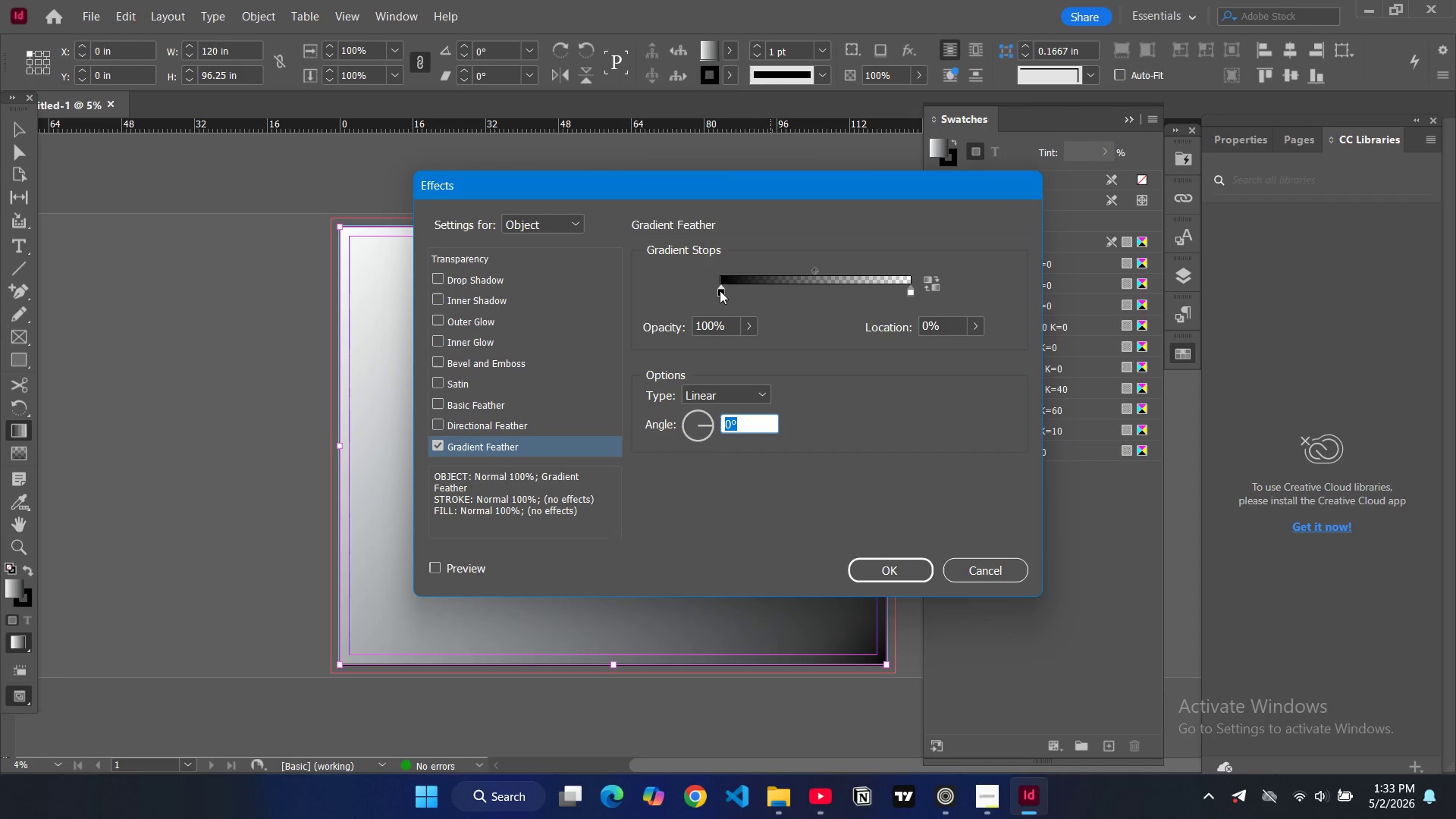 
left_click_drag(start_coordinate=[720, 290], to_coordinate=[768, 294])
 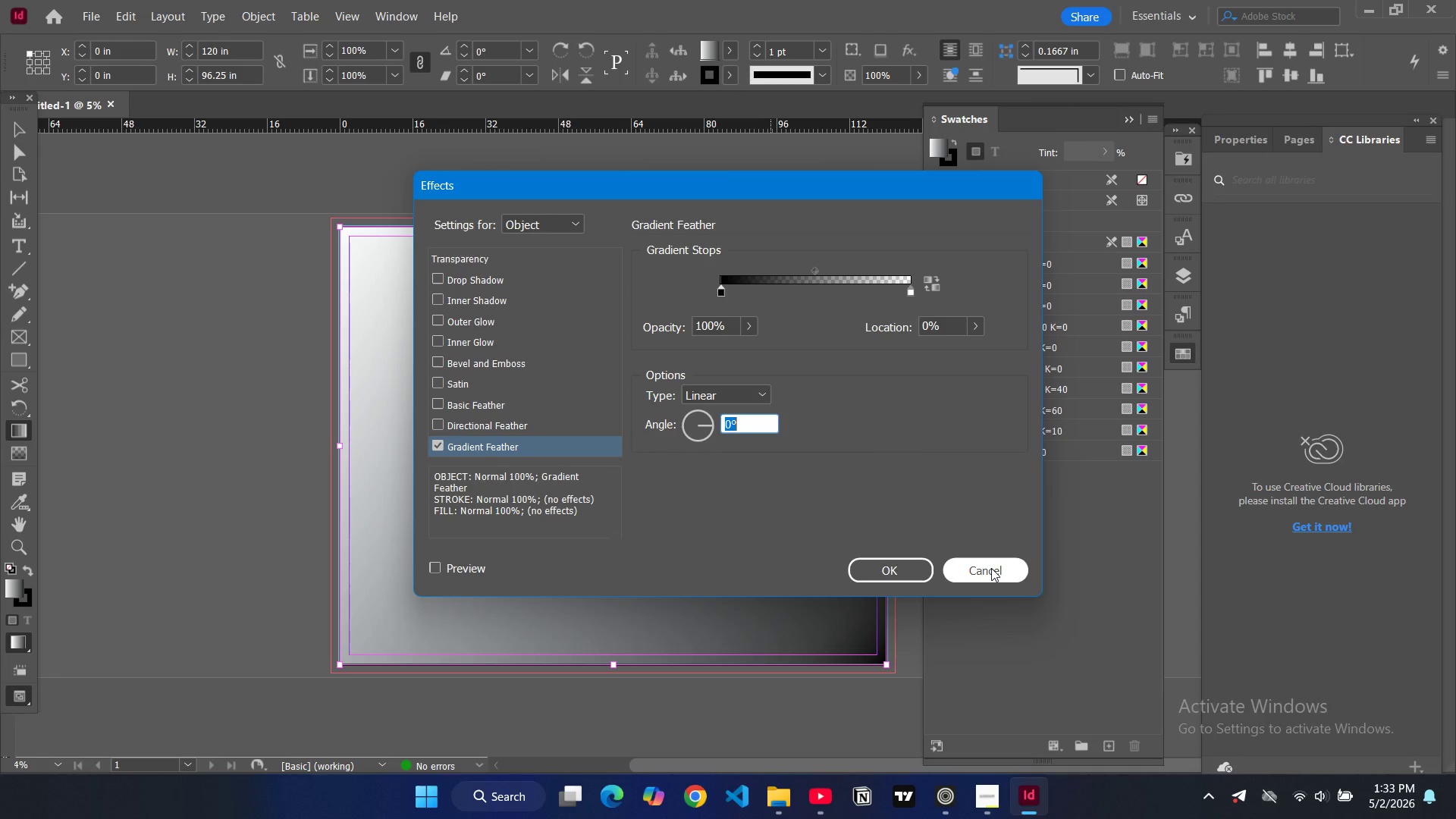 
wait(5.06)
 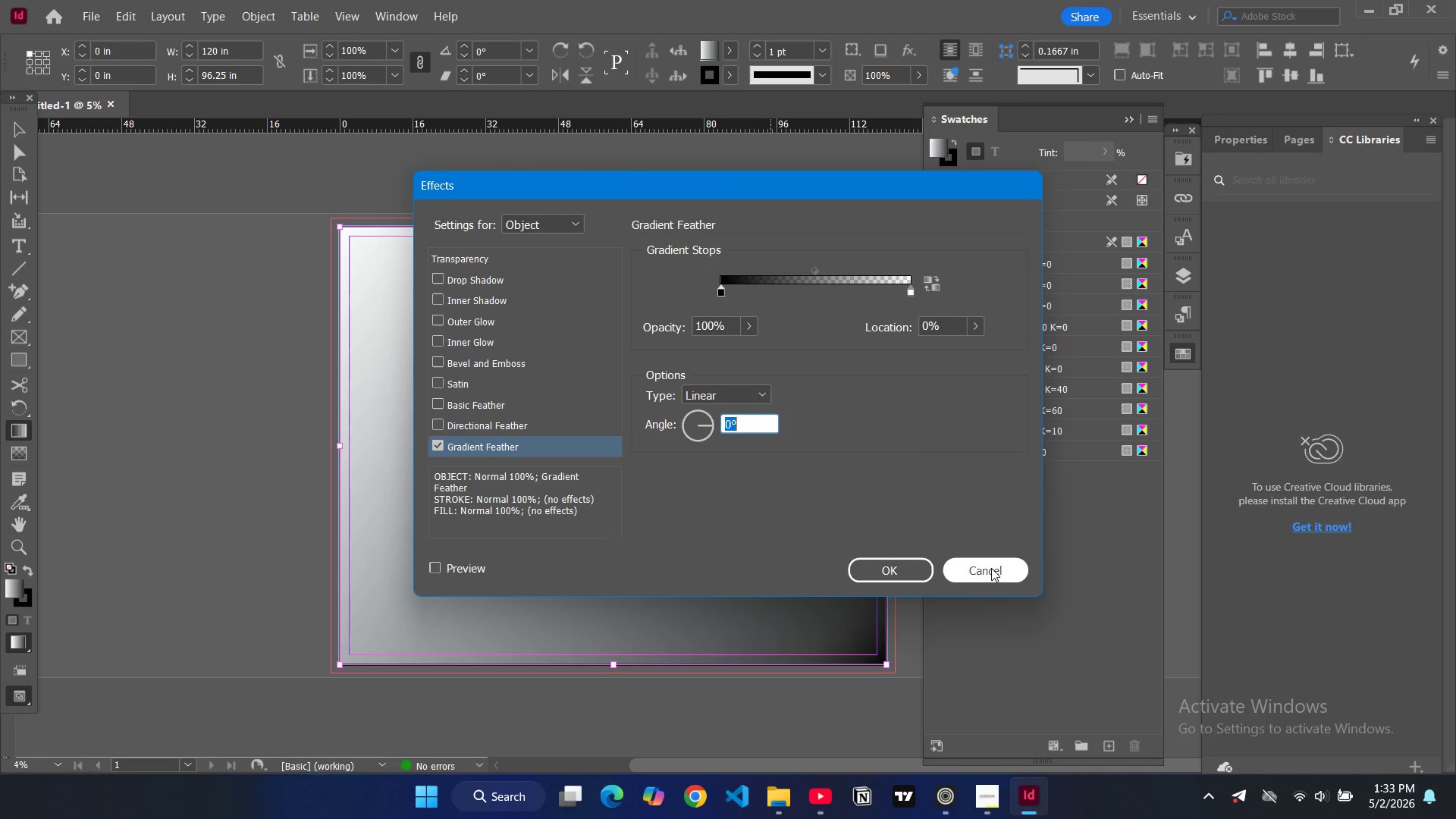 
left_click([991, 568])
 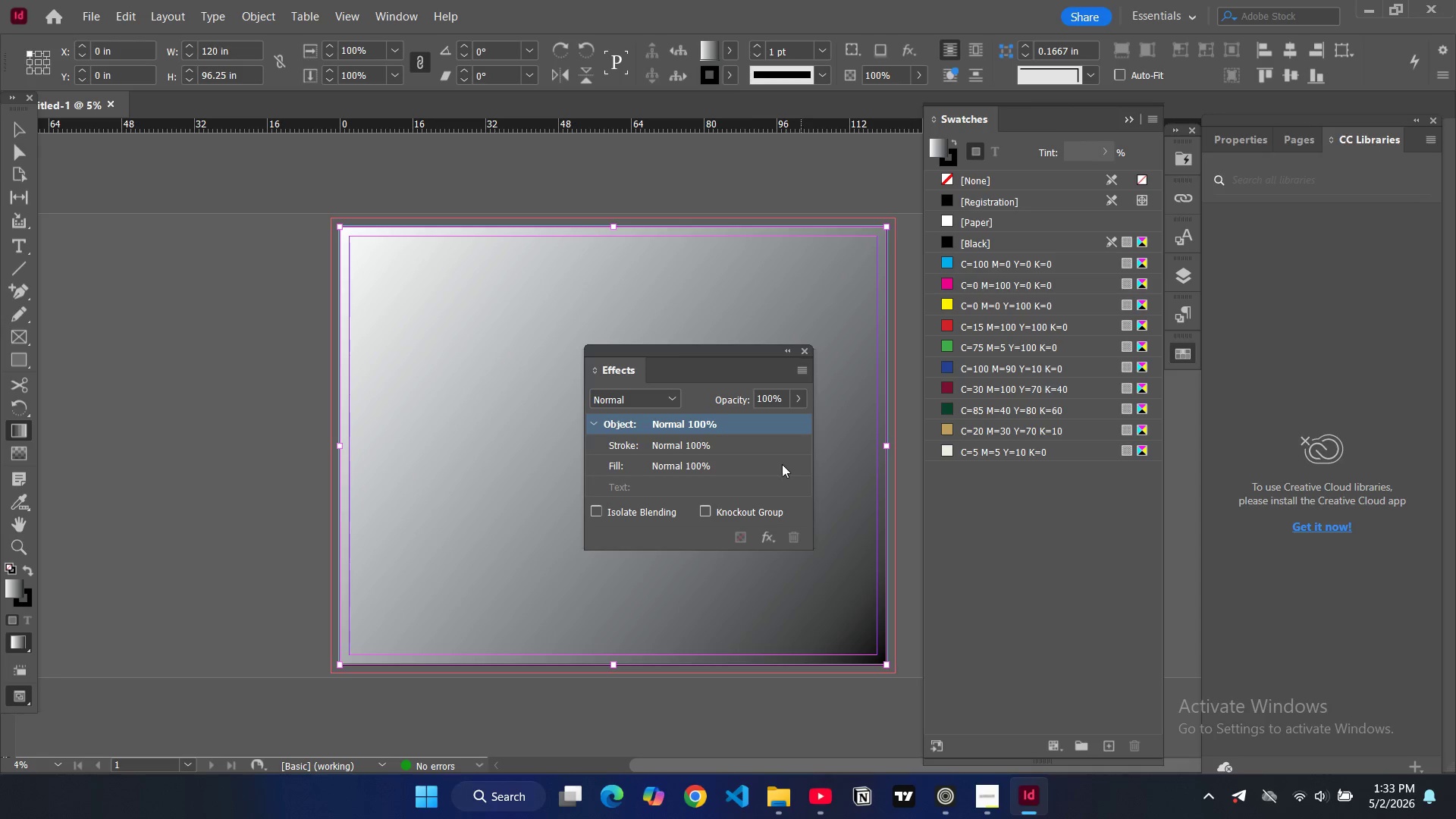 
wait(6.88)
 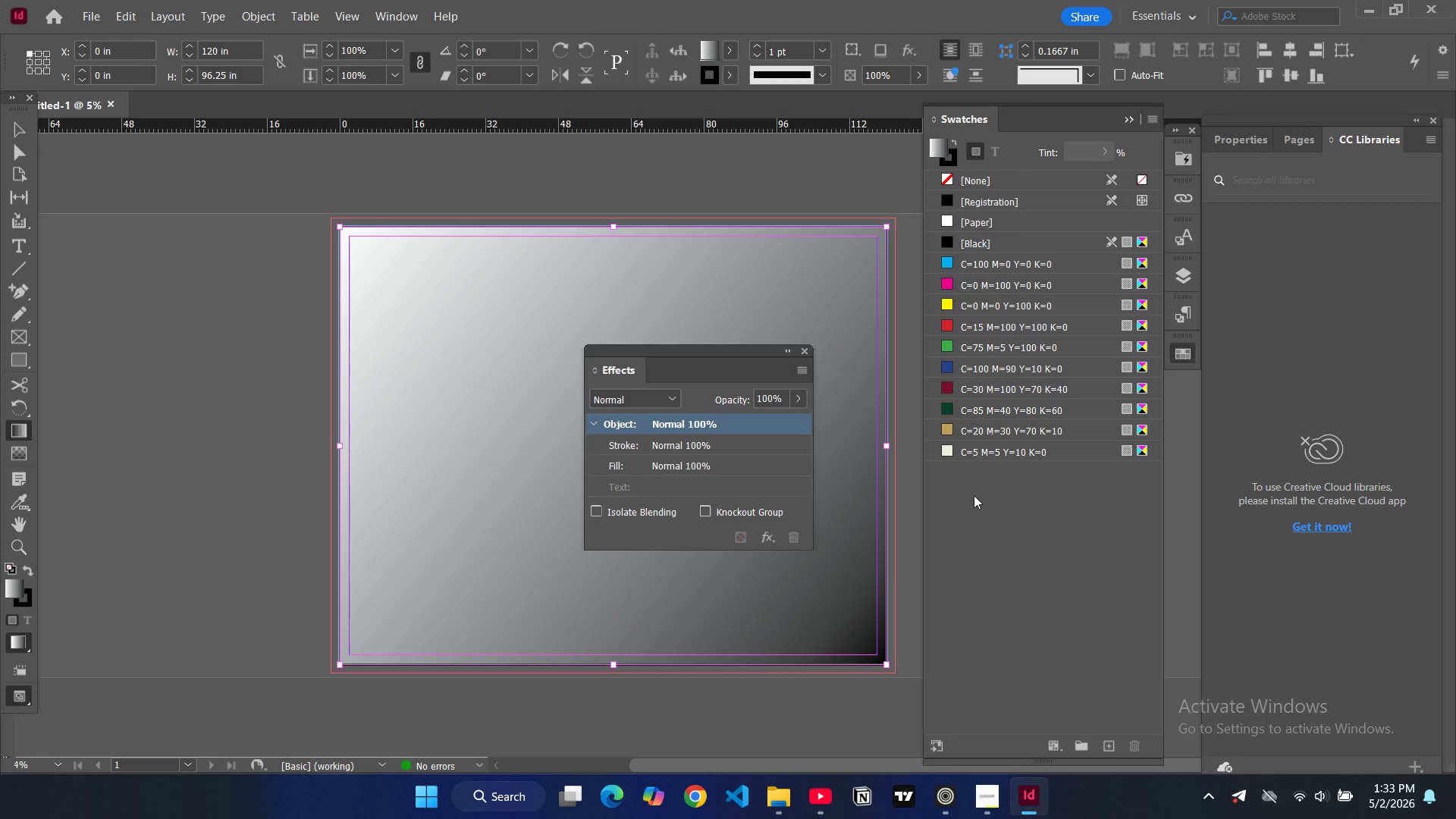 
left_click([856, 720])
 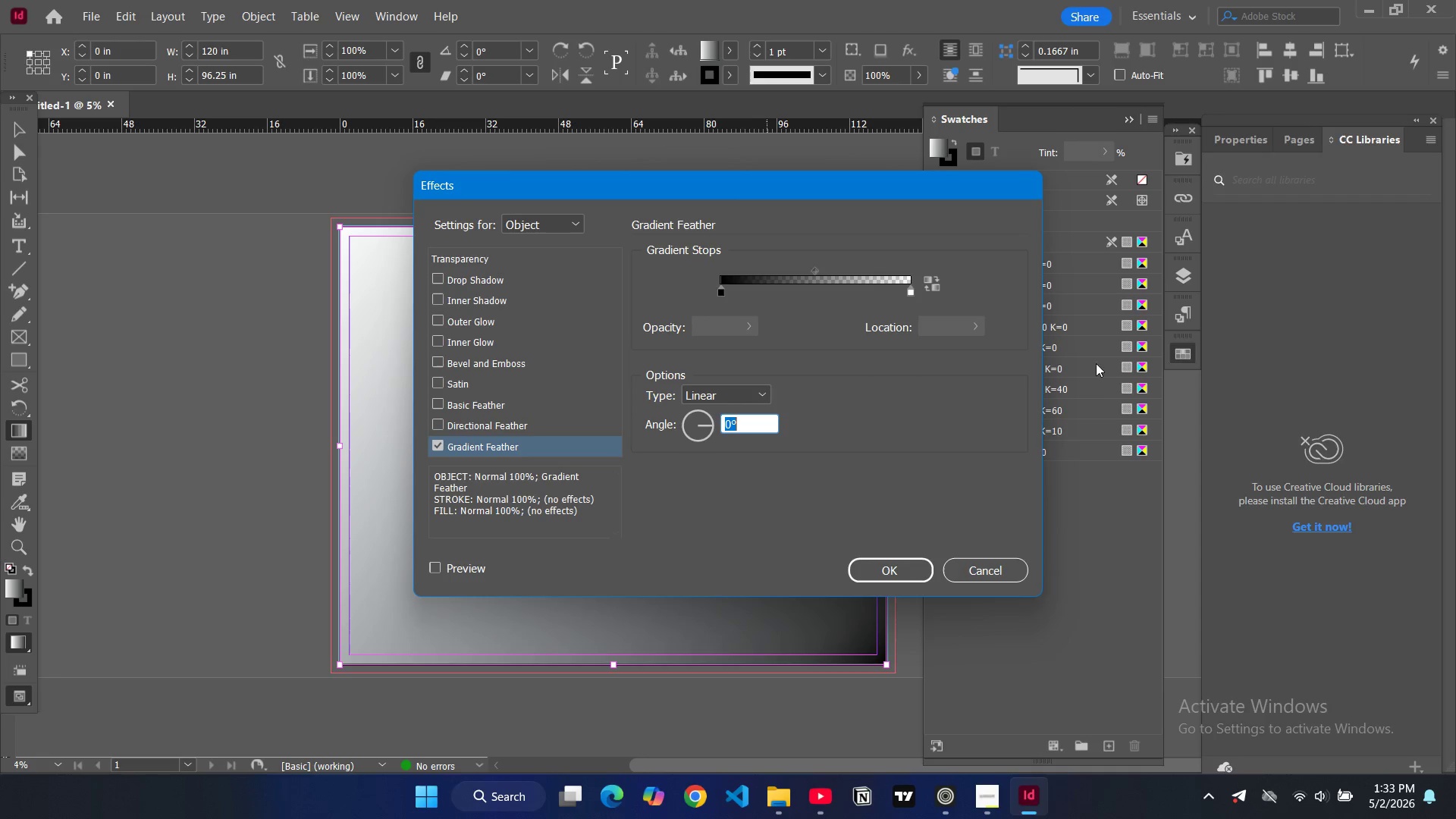 
left_click_drag(start_coordinate=[909, 186], to_coordinate=[752, 167])
 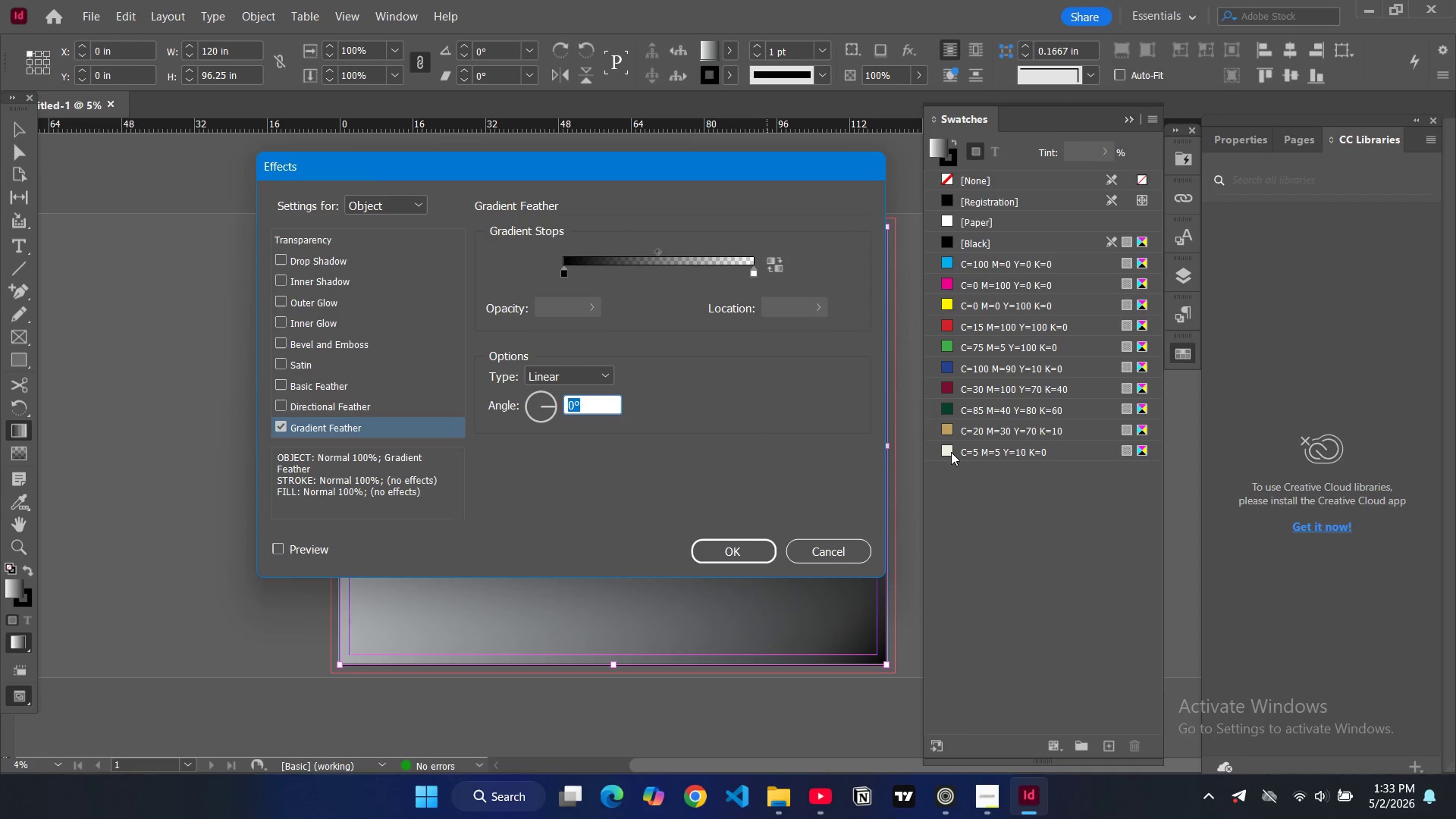 
left_click_drag(start_coordinate=[950, 452], to_coordinate=[560, 275])
 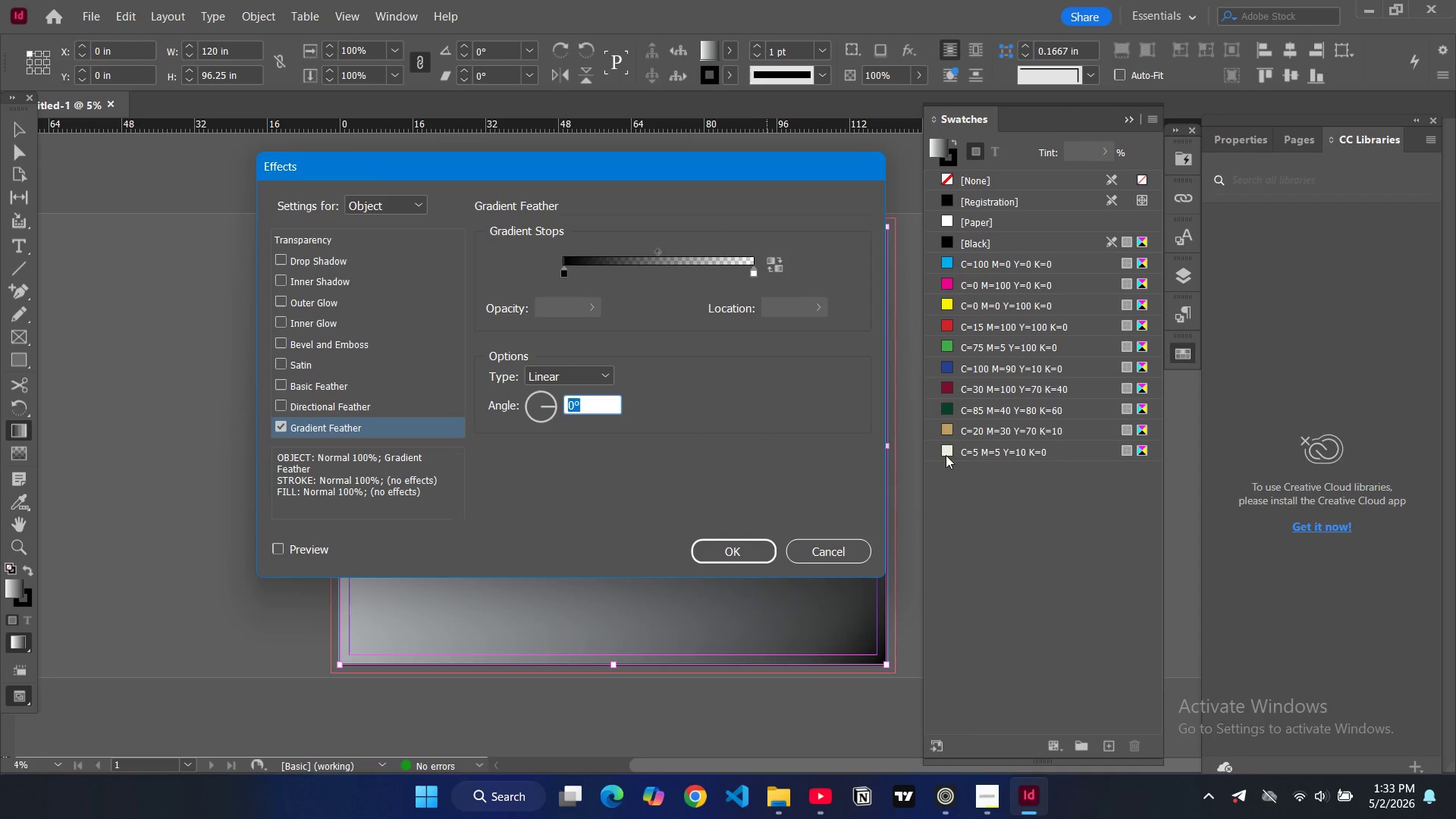 
left_click_drag(start_coordinate=[946, 452], to_coordinate=[808, 373])
 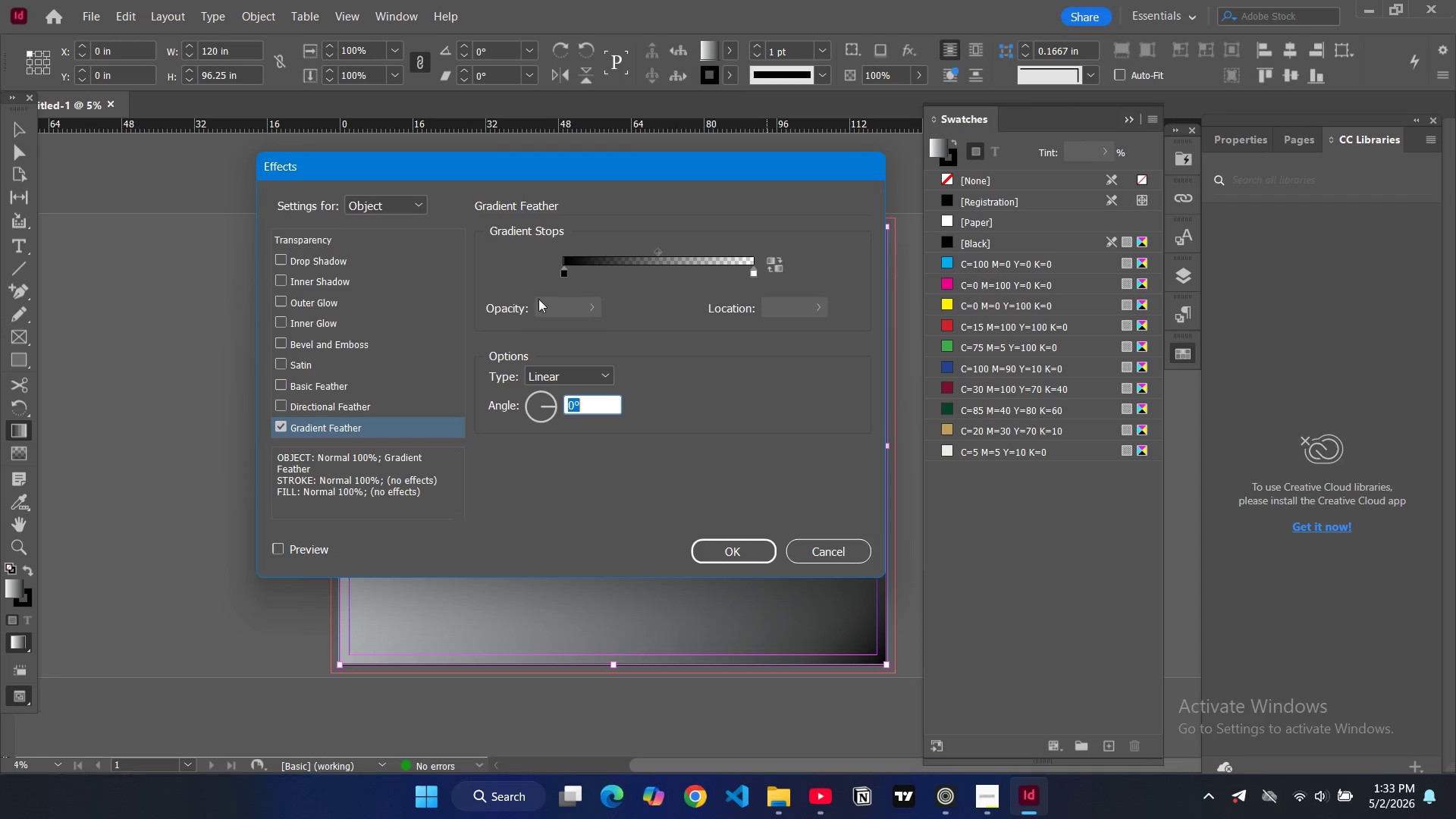 
left_click([565, 270])
 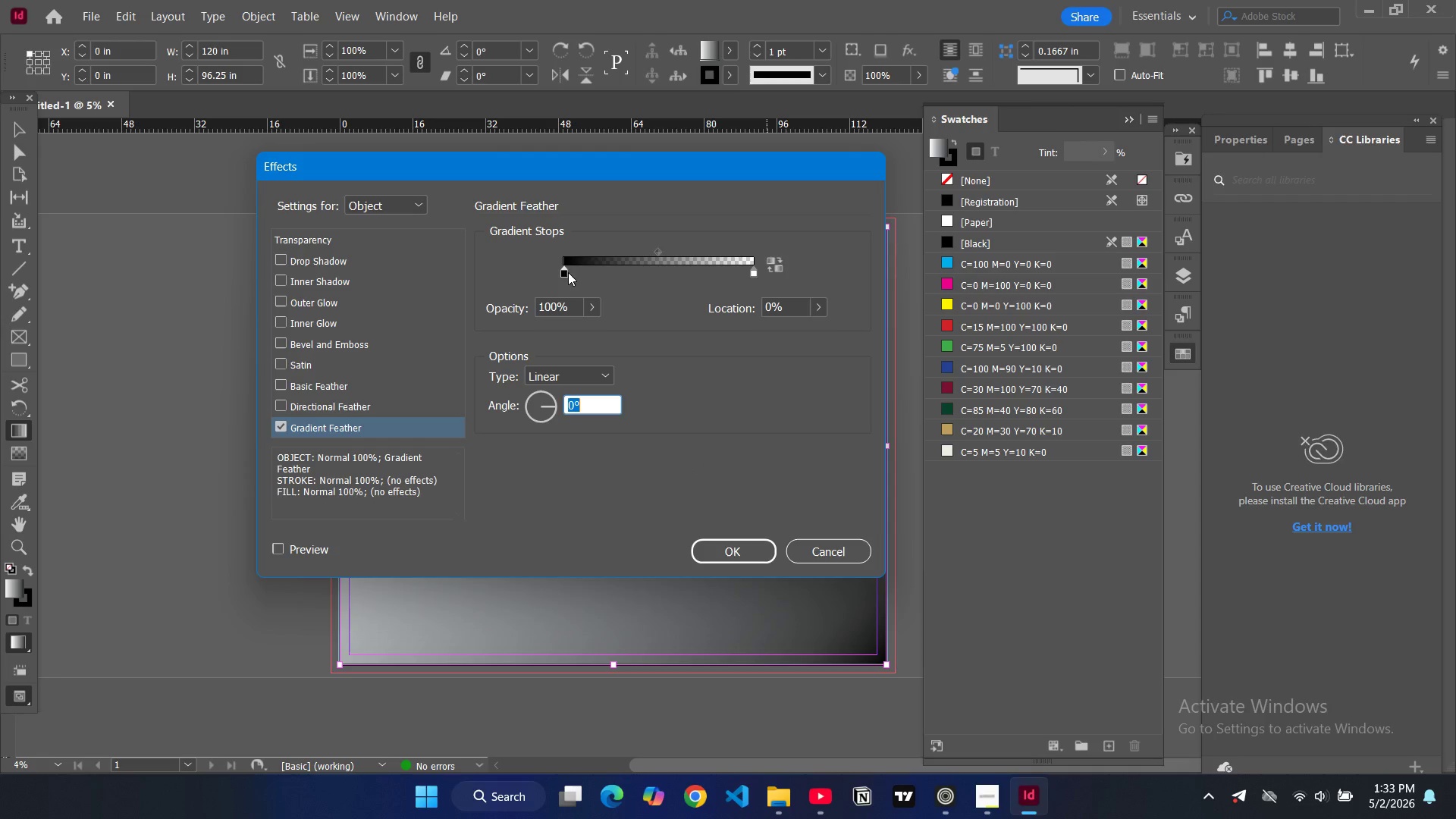 
left_click_drag(start_coordinate=[568, 272], to_coordinate=[626, 270])
 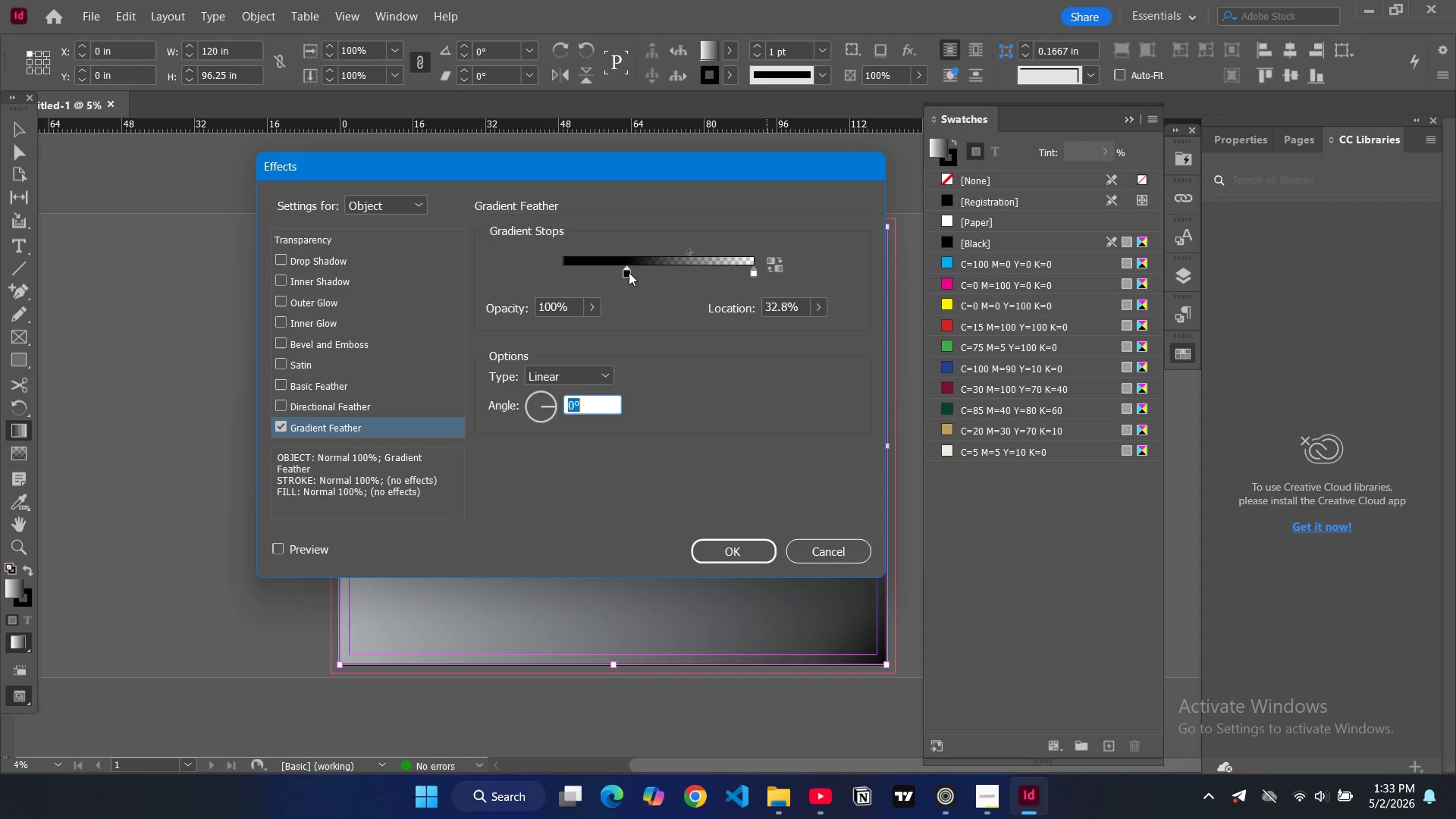 
left_click_drag(start_coordinate=[629, 272], to_coordinate=[667, 275])
 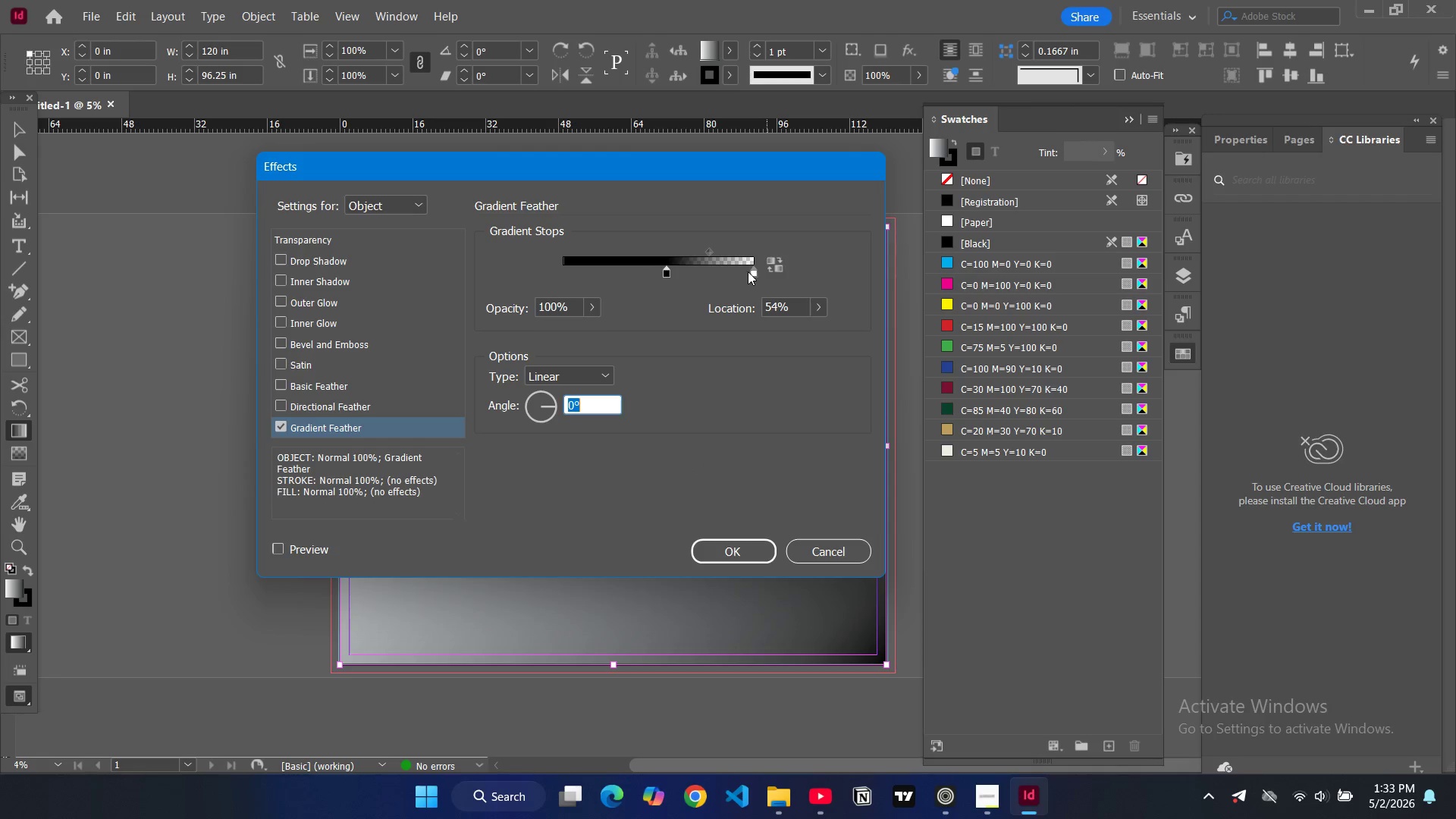 
left_click([755, 275])
 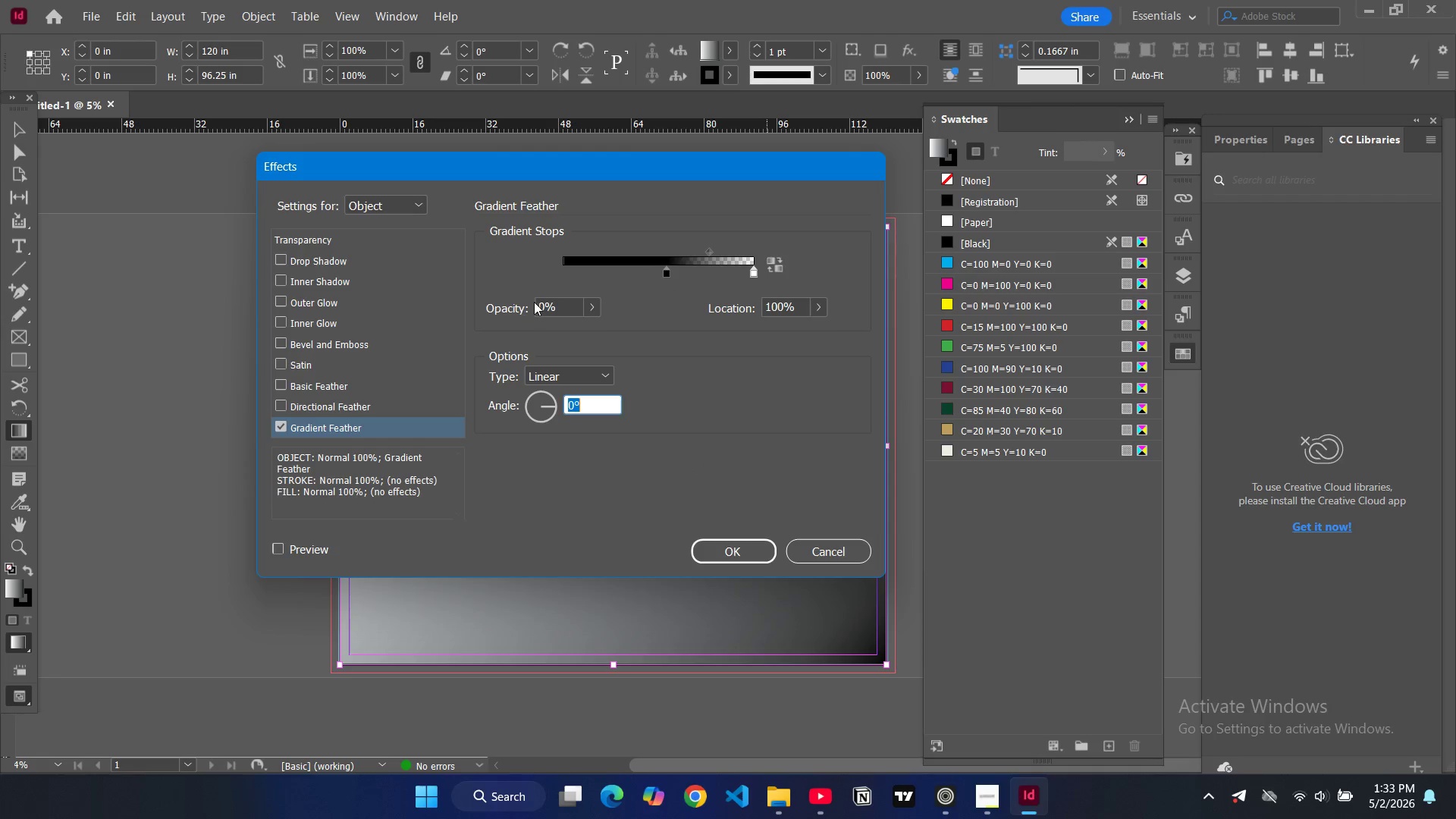 
double_click([541, 303])
 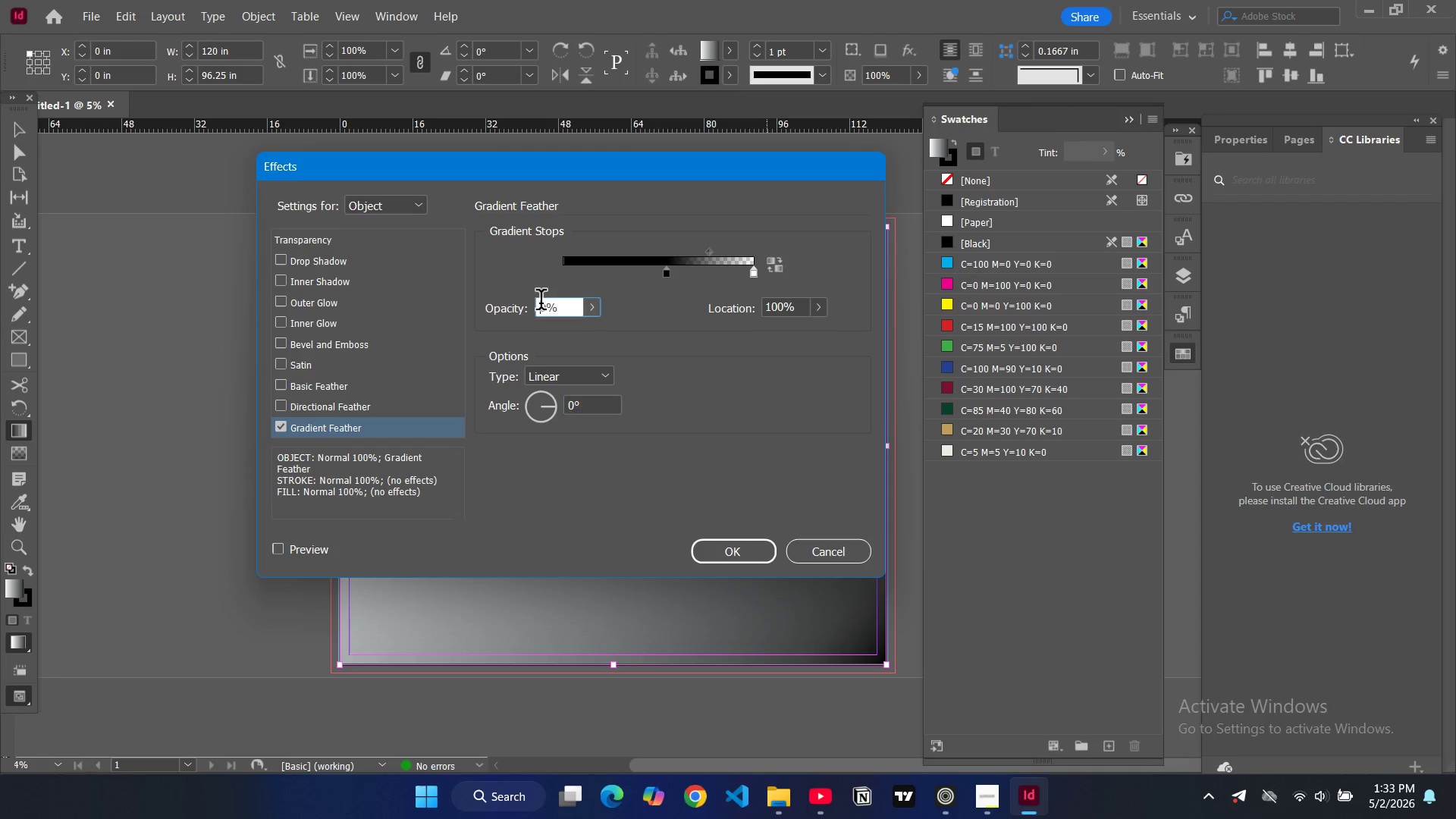 
triple_click([541, 303])
 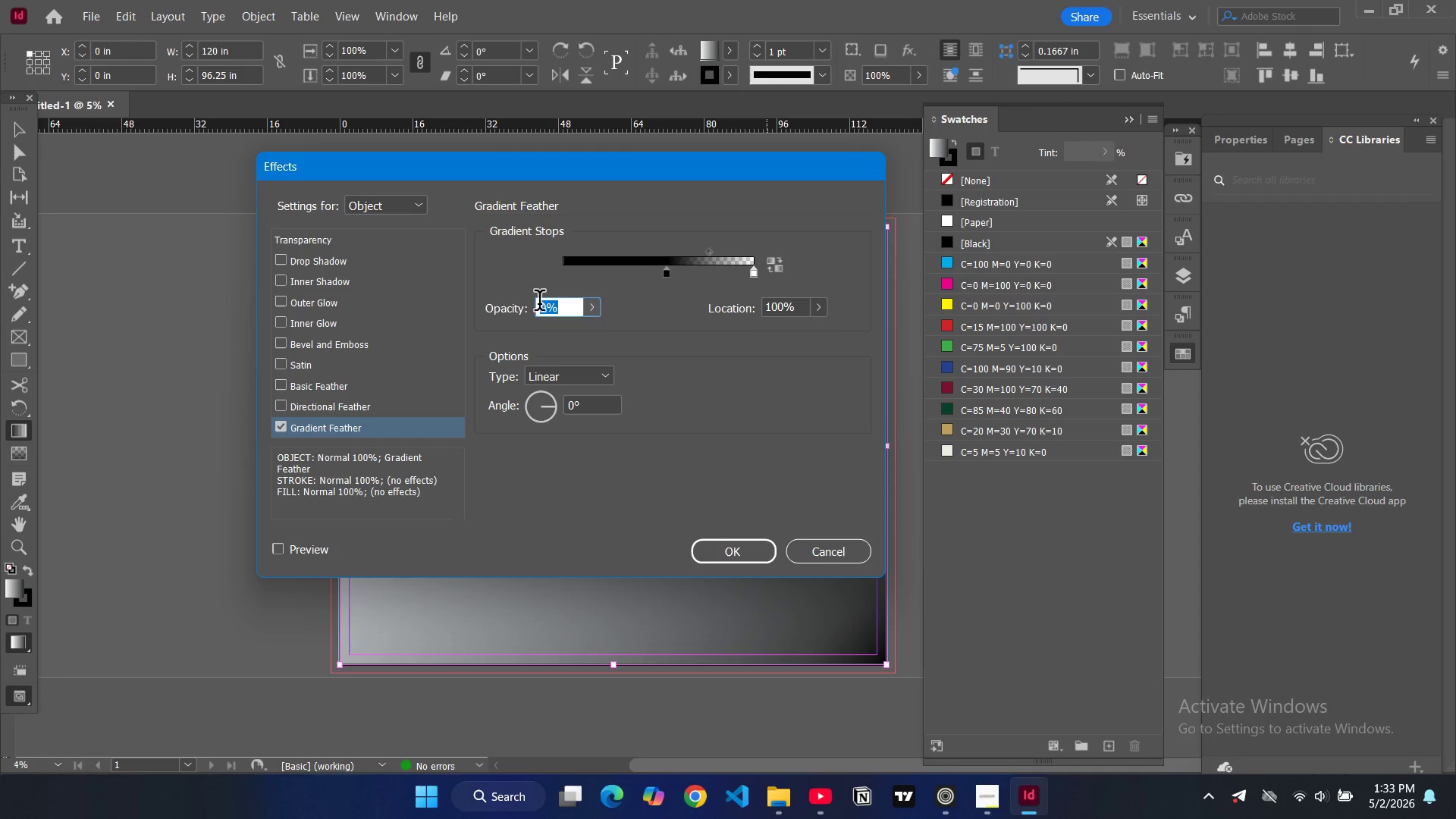 
type(50)
 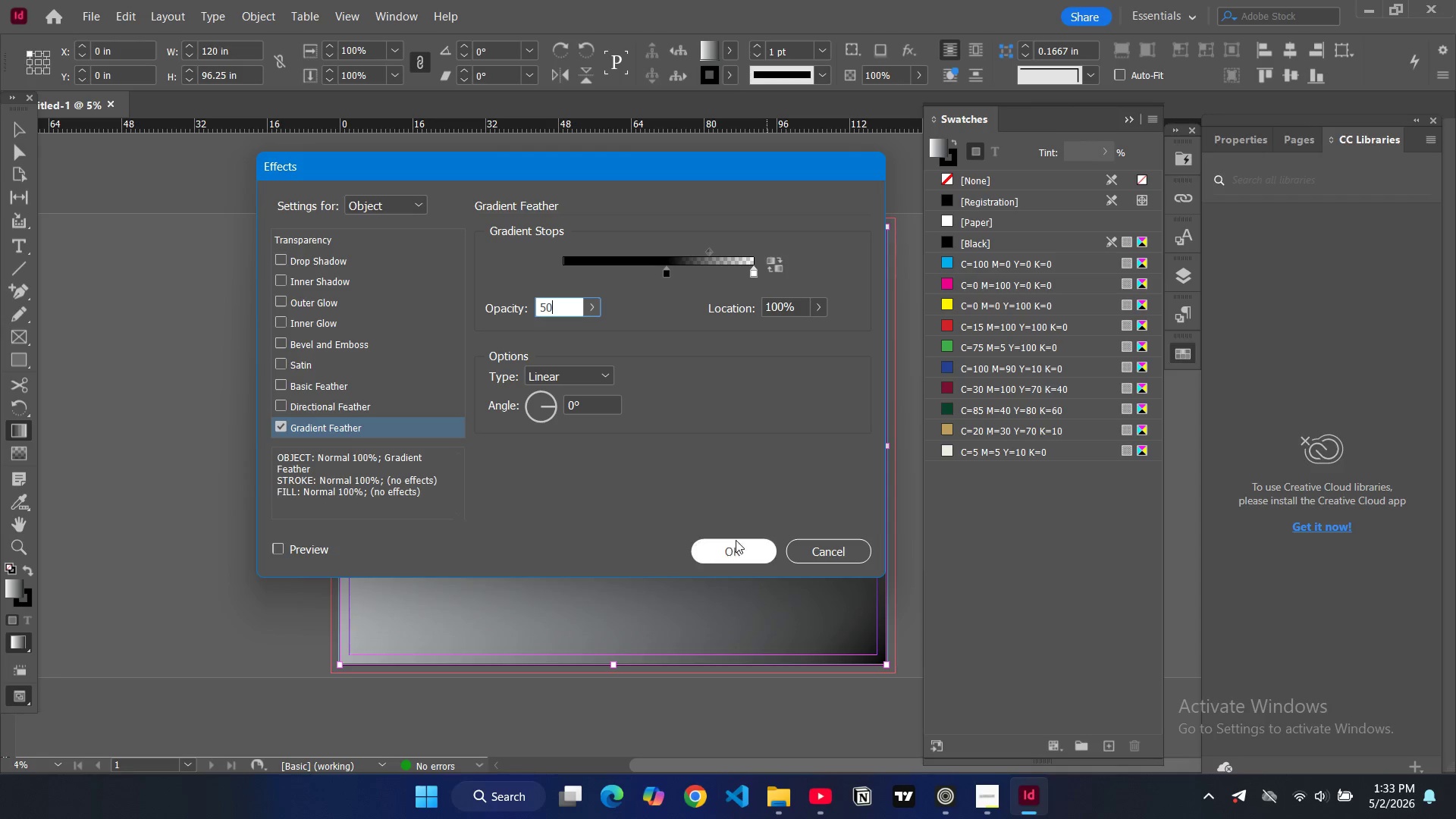 
left_click([736, 545])
 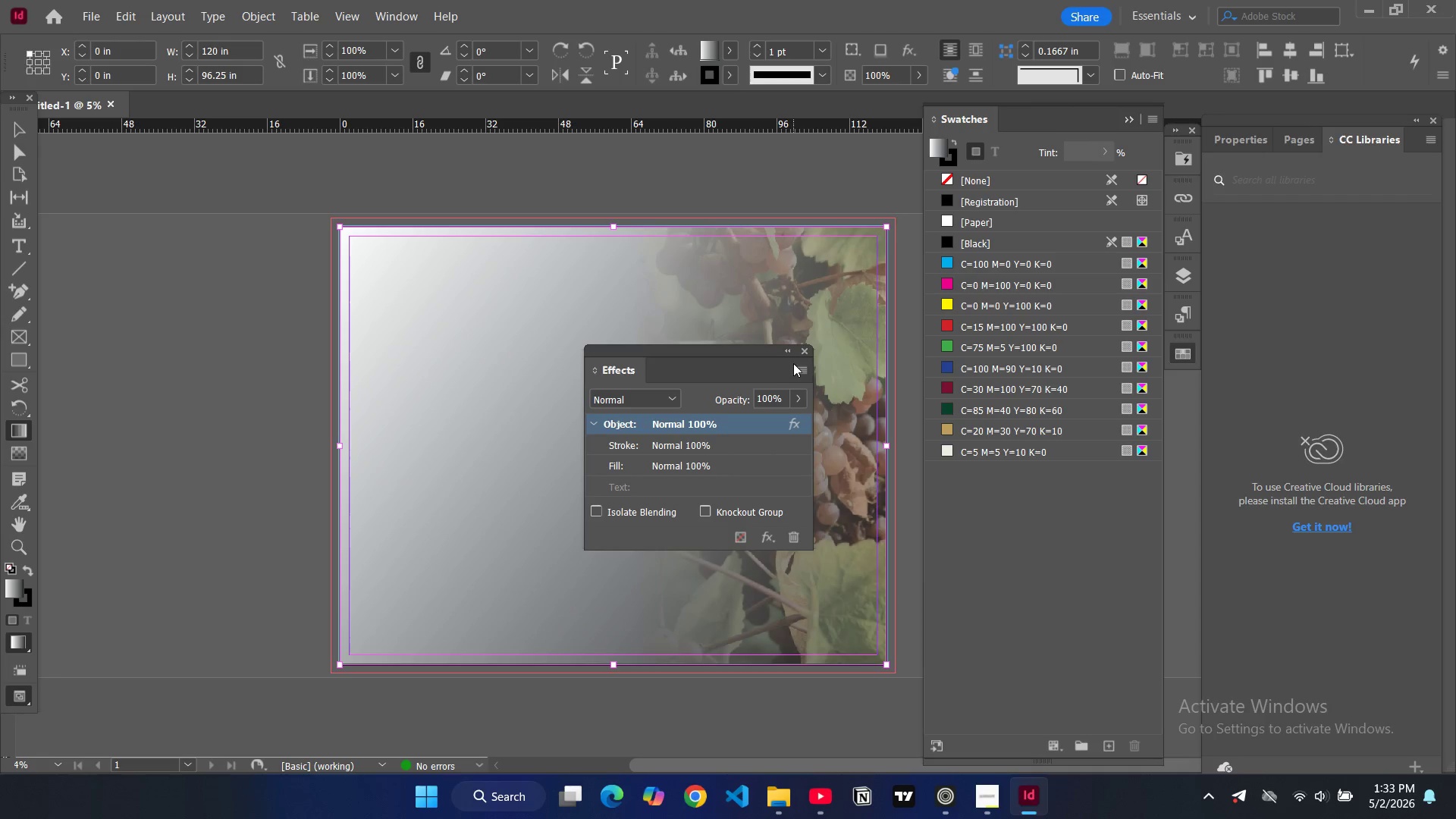 
left_click([804, 349])
 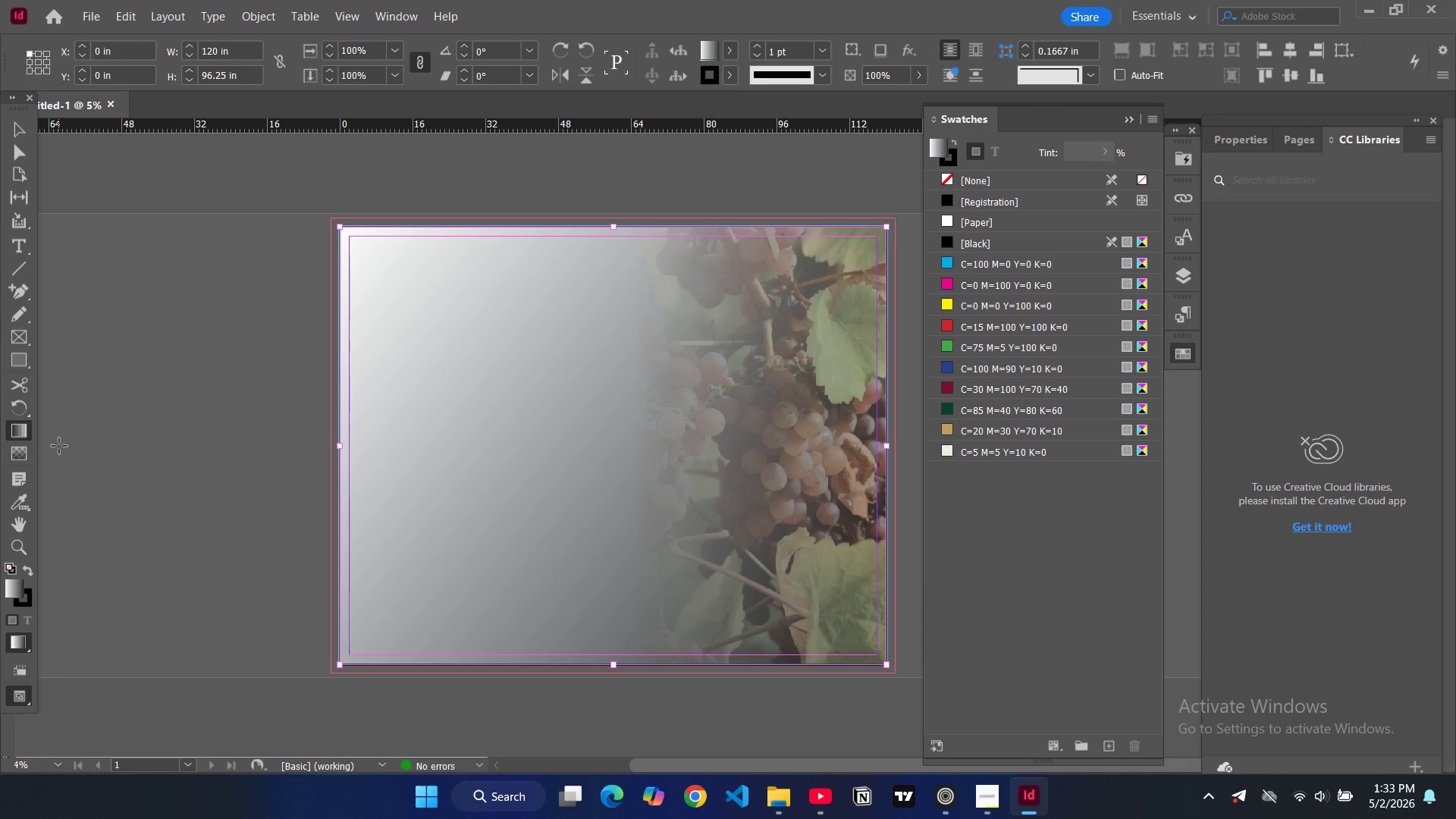 
double_click([20, 427])
 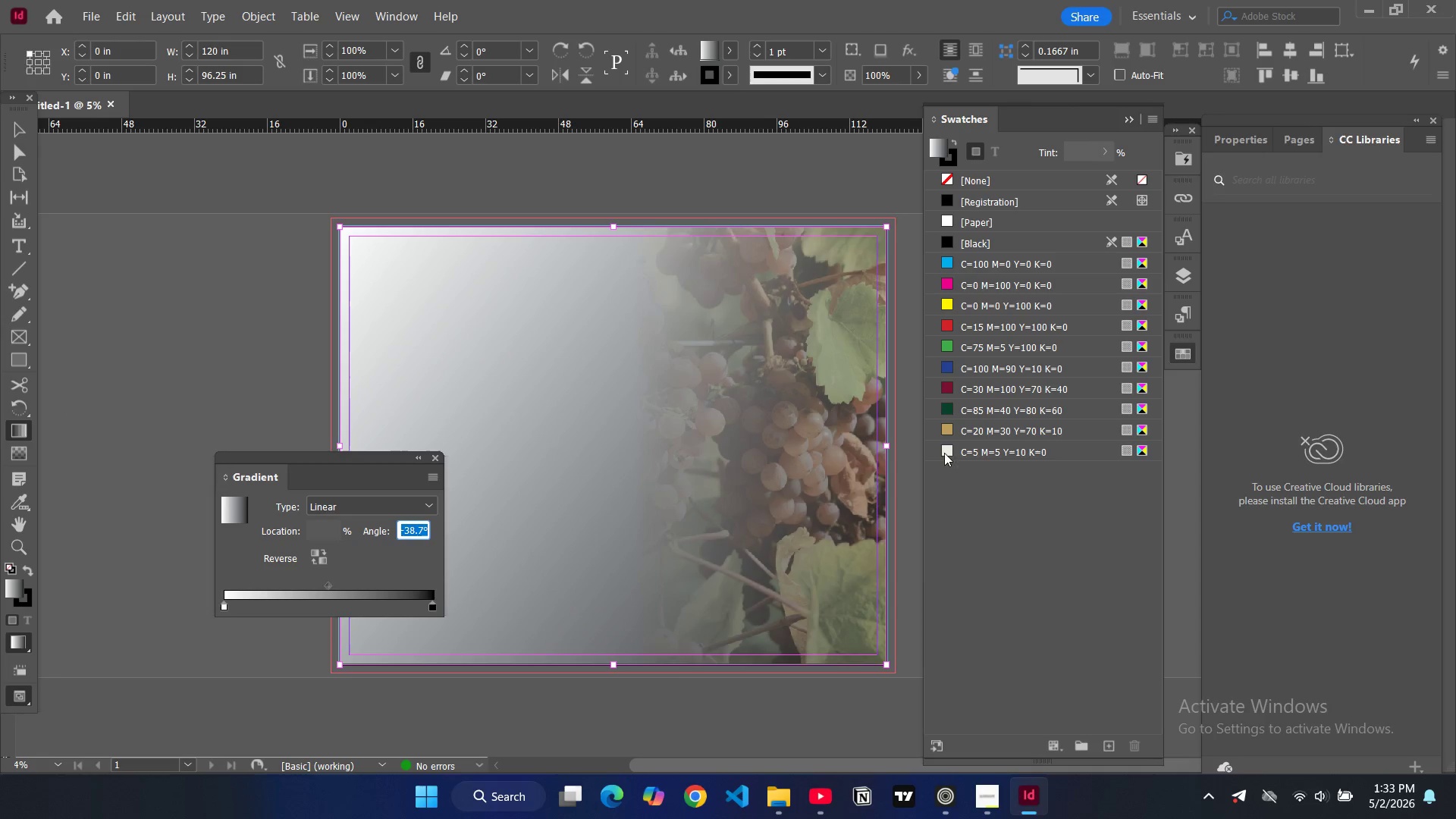 
left_click_drag(start_coordinate=[949, 451], to_coordinate=[435, 607])
 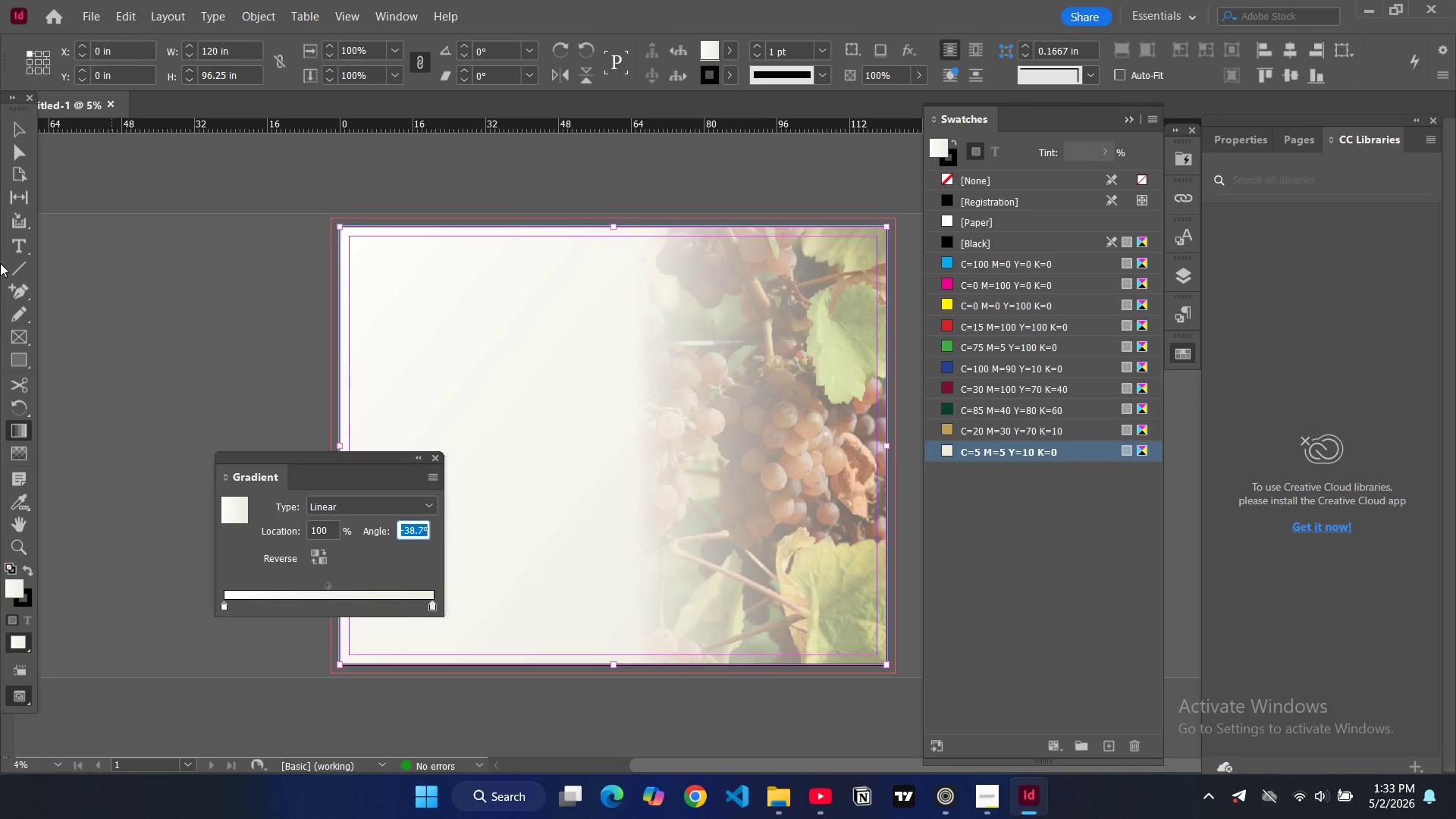 
wait(5.31)
 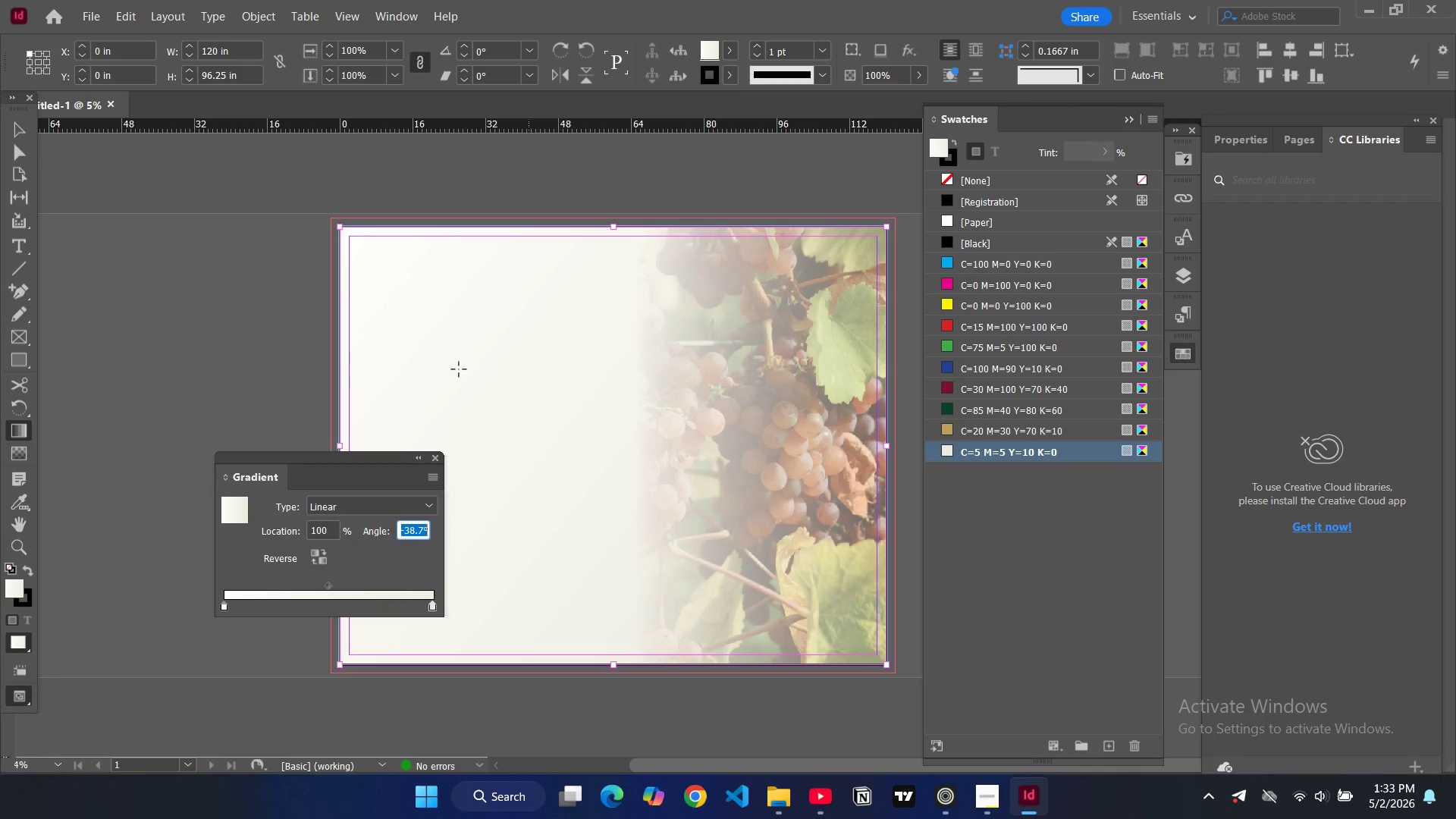 
left_click_drag(start_coordinate=[433, 605], to_coordinate=[359, 604])
 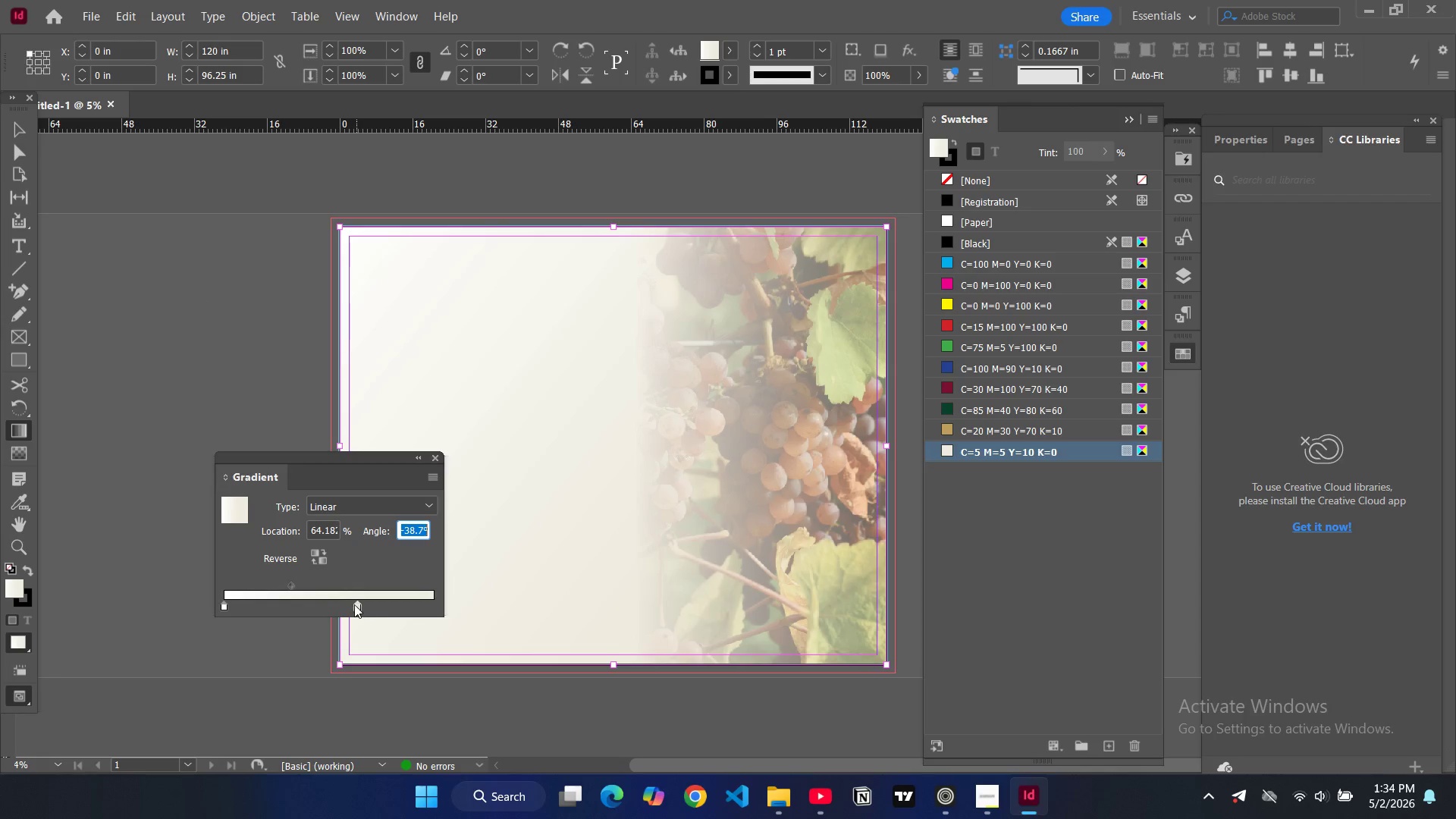 
left_click_drag(start_coordinate=[353, 604], to_coordinate=[357, 606])
 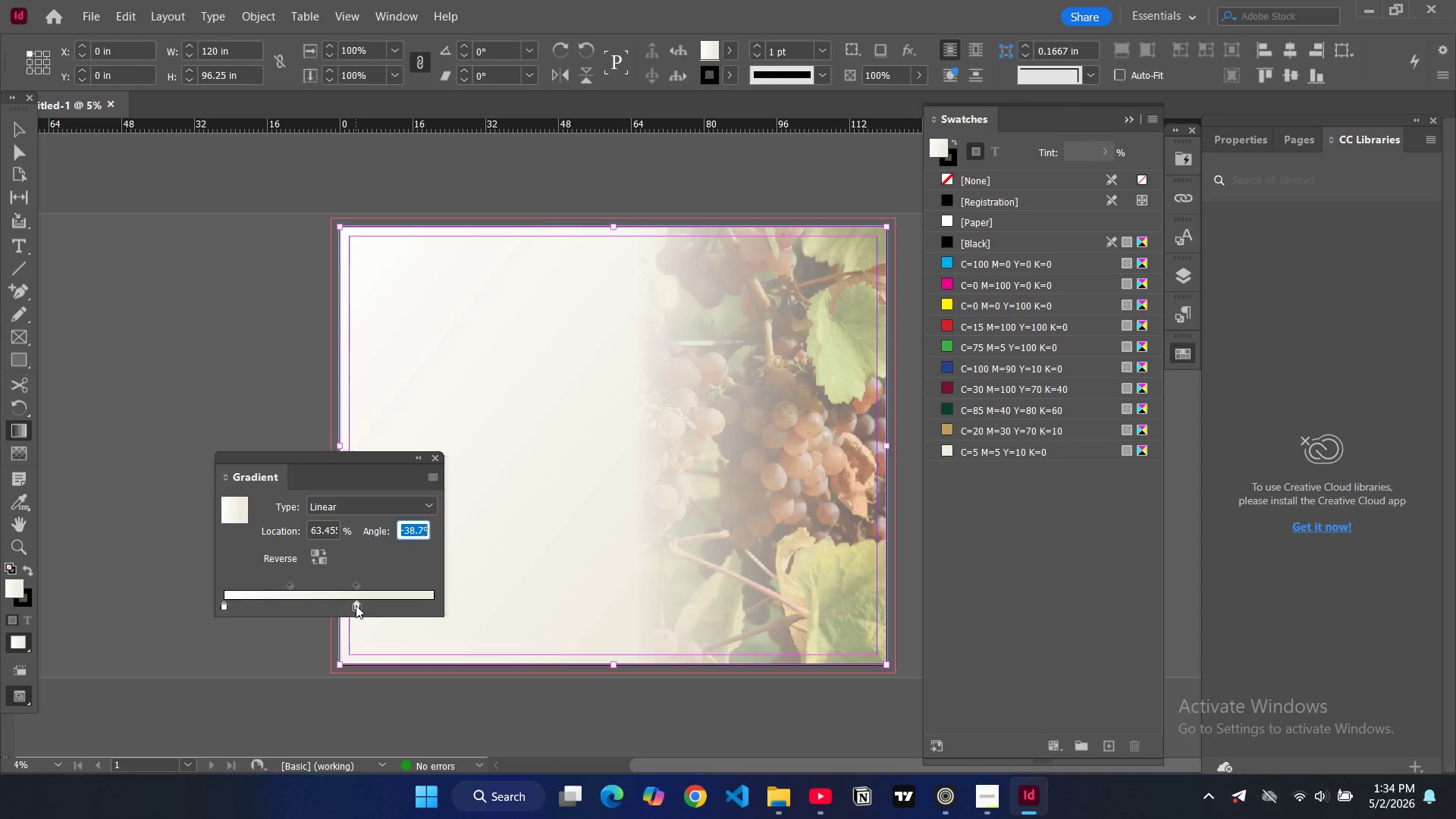 
left_click_drag(start_coordinate=[356, 605], to_coordinate=[414, 606])
 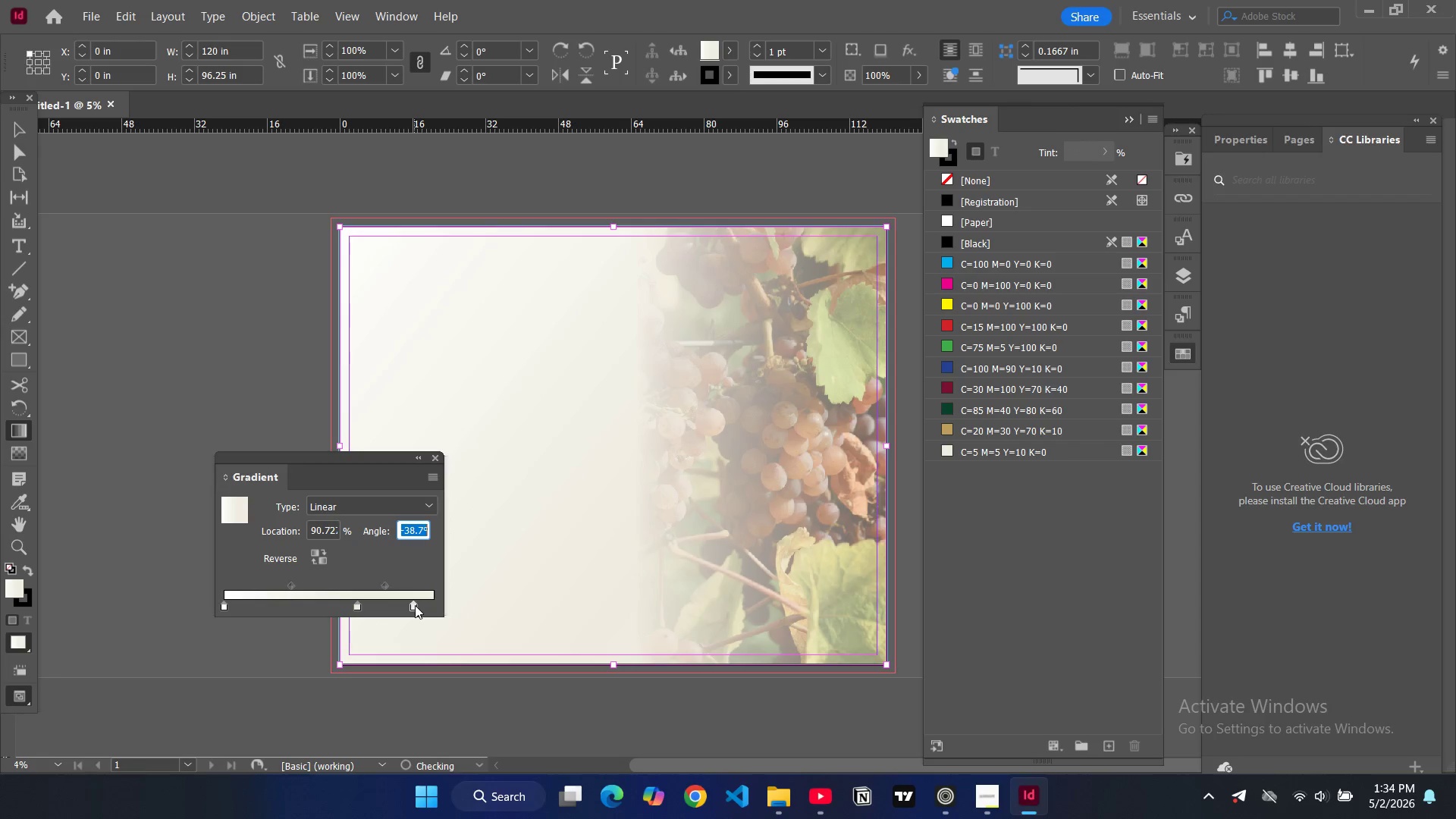 
key(Control+Z)
 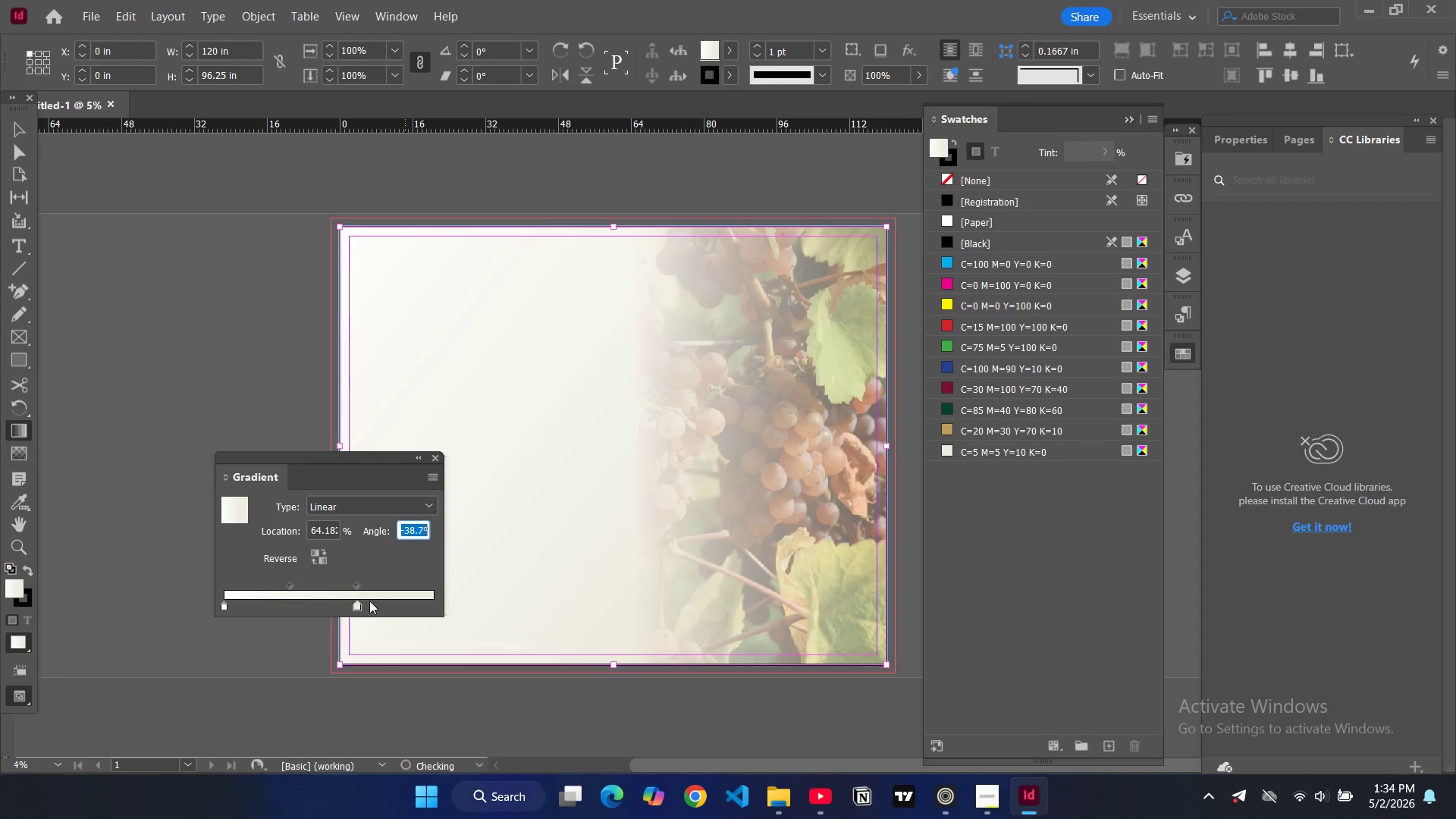 
key(Control+Z)
 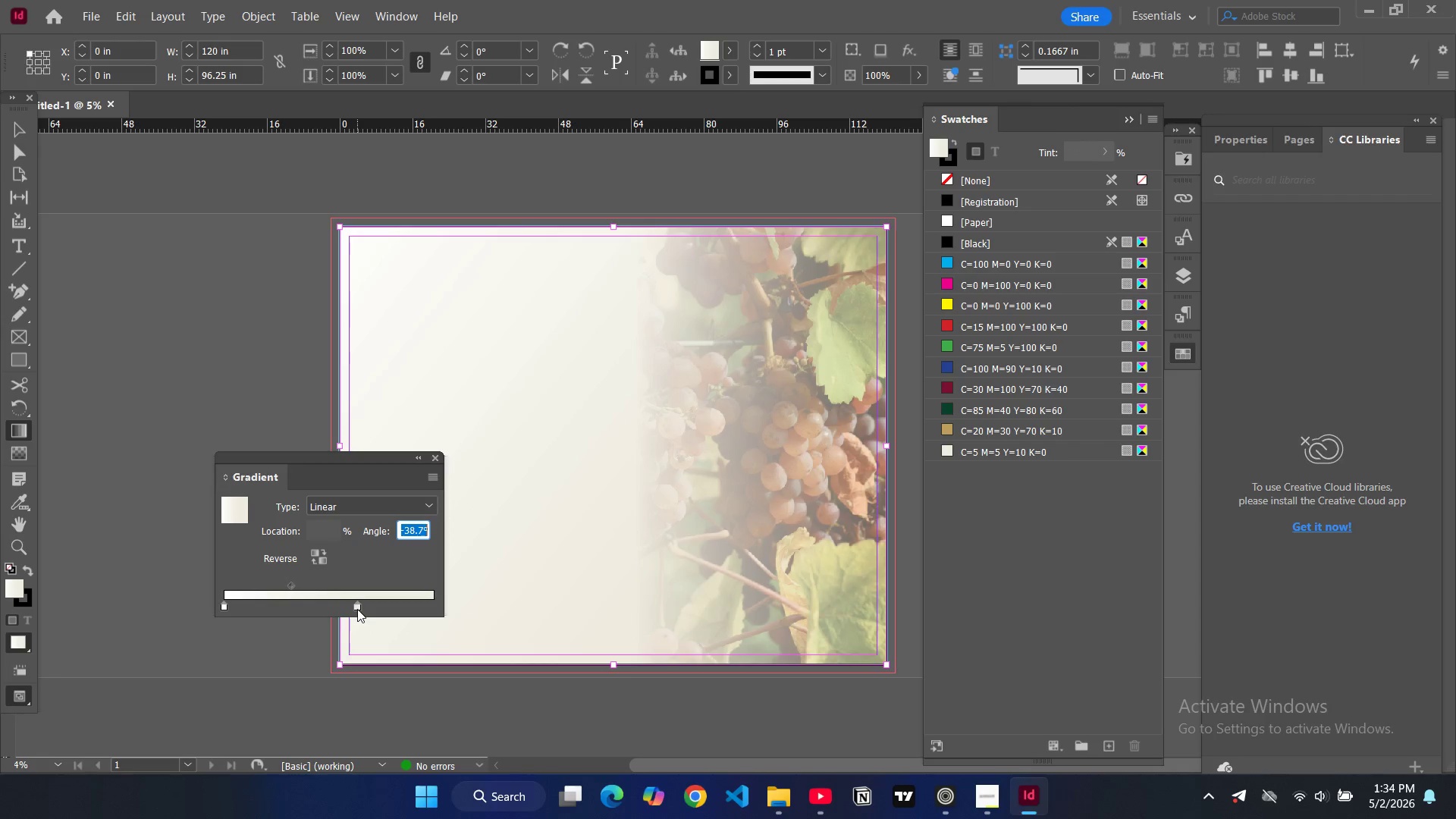 
left_click_drag(start_coordinate=[357, 608], to_coordinate=[435, 607])
 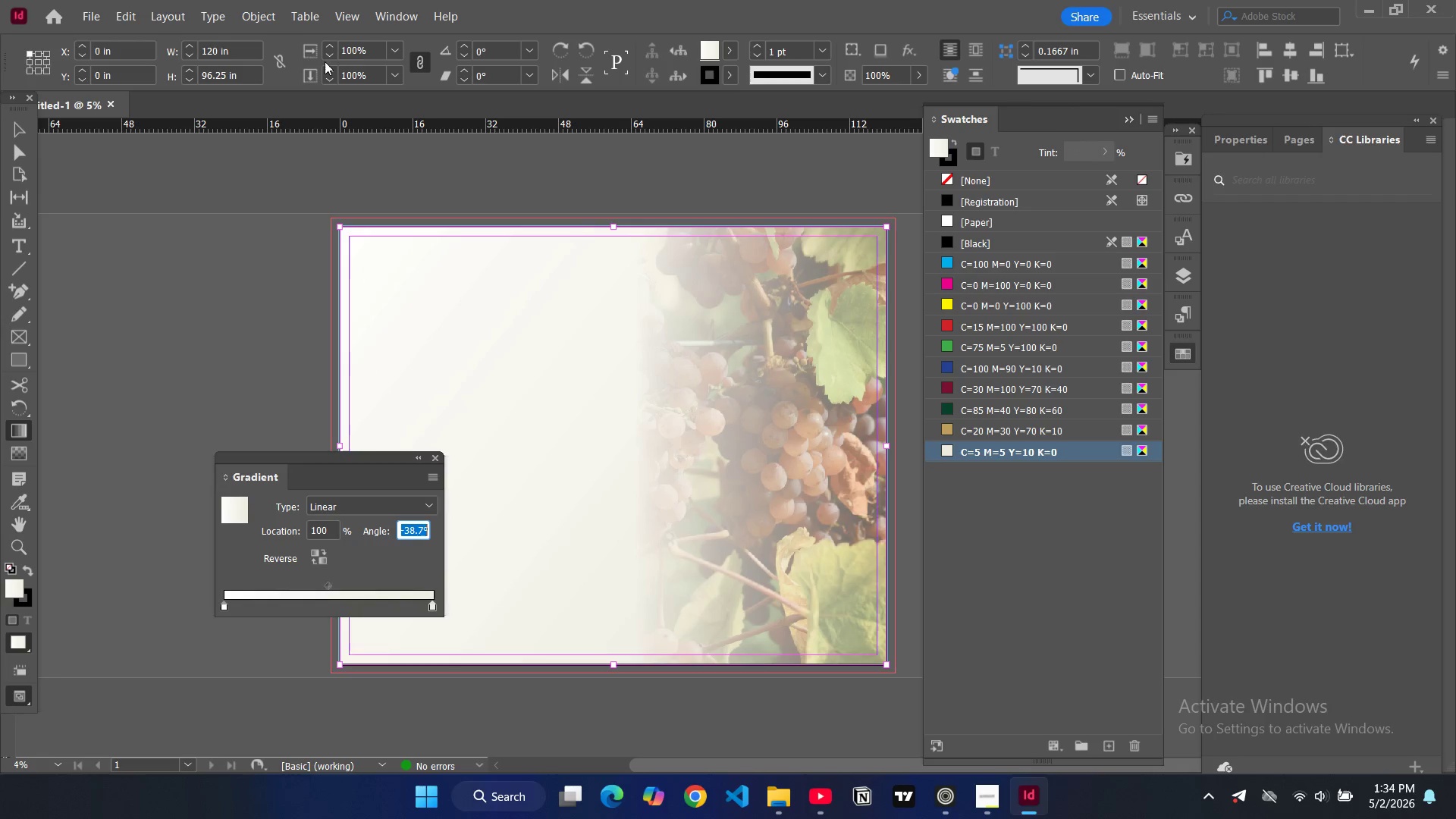 
left_click([389, 15])
 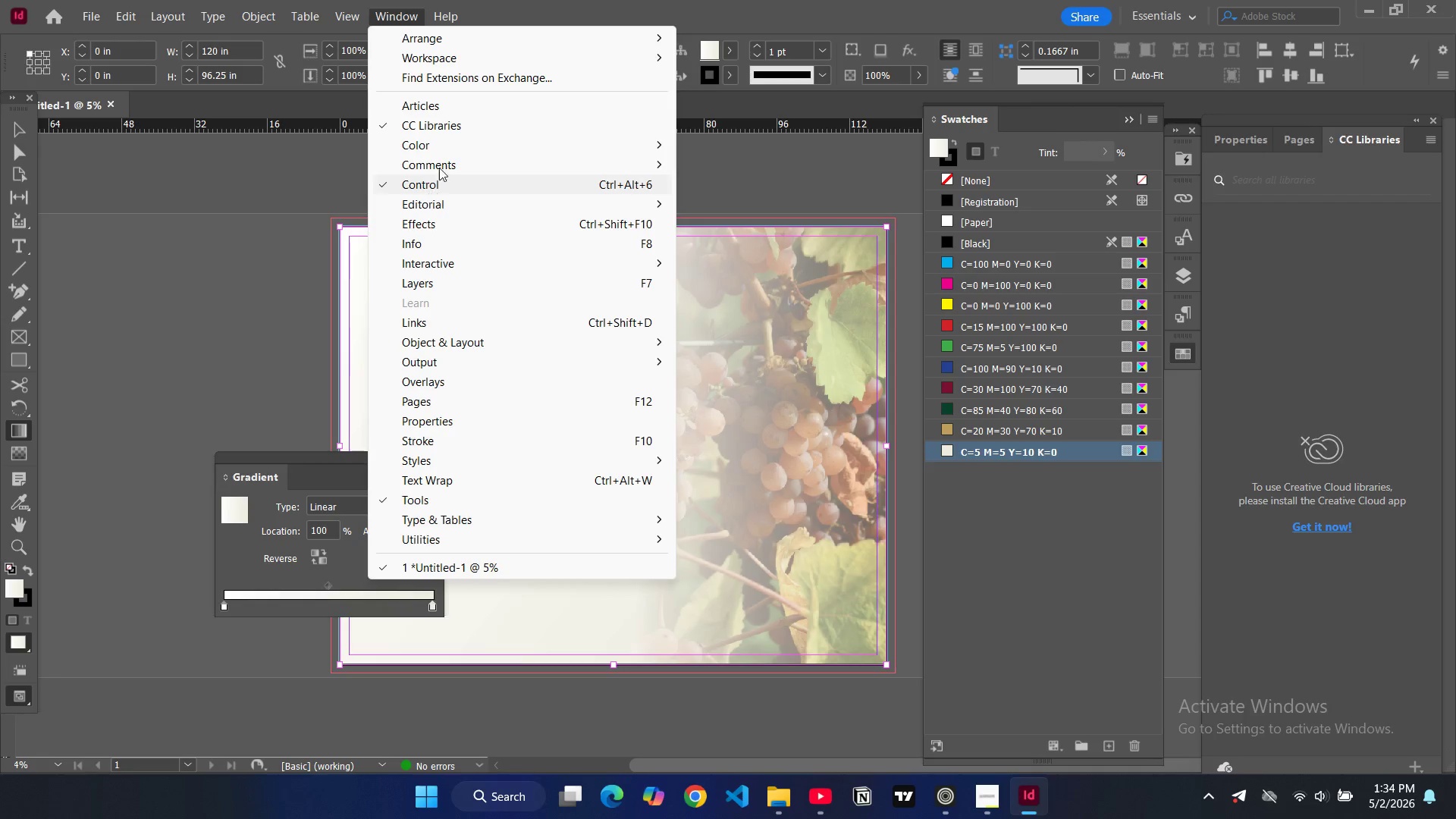 
left_click([466, 224])
 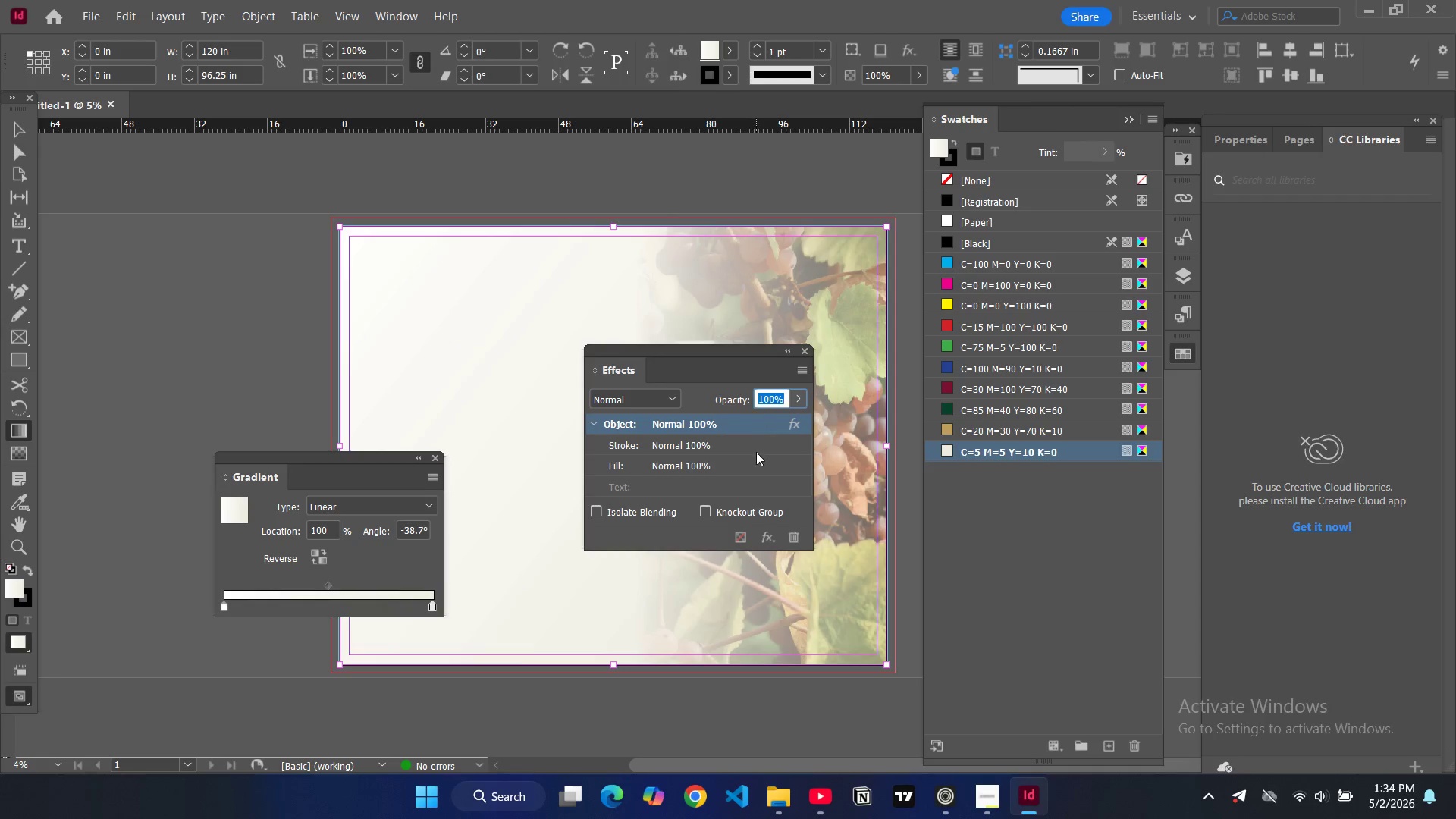 
left_click([767, 539])
 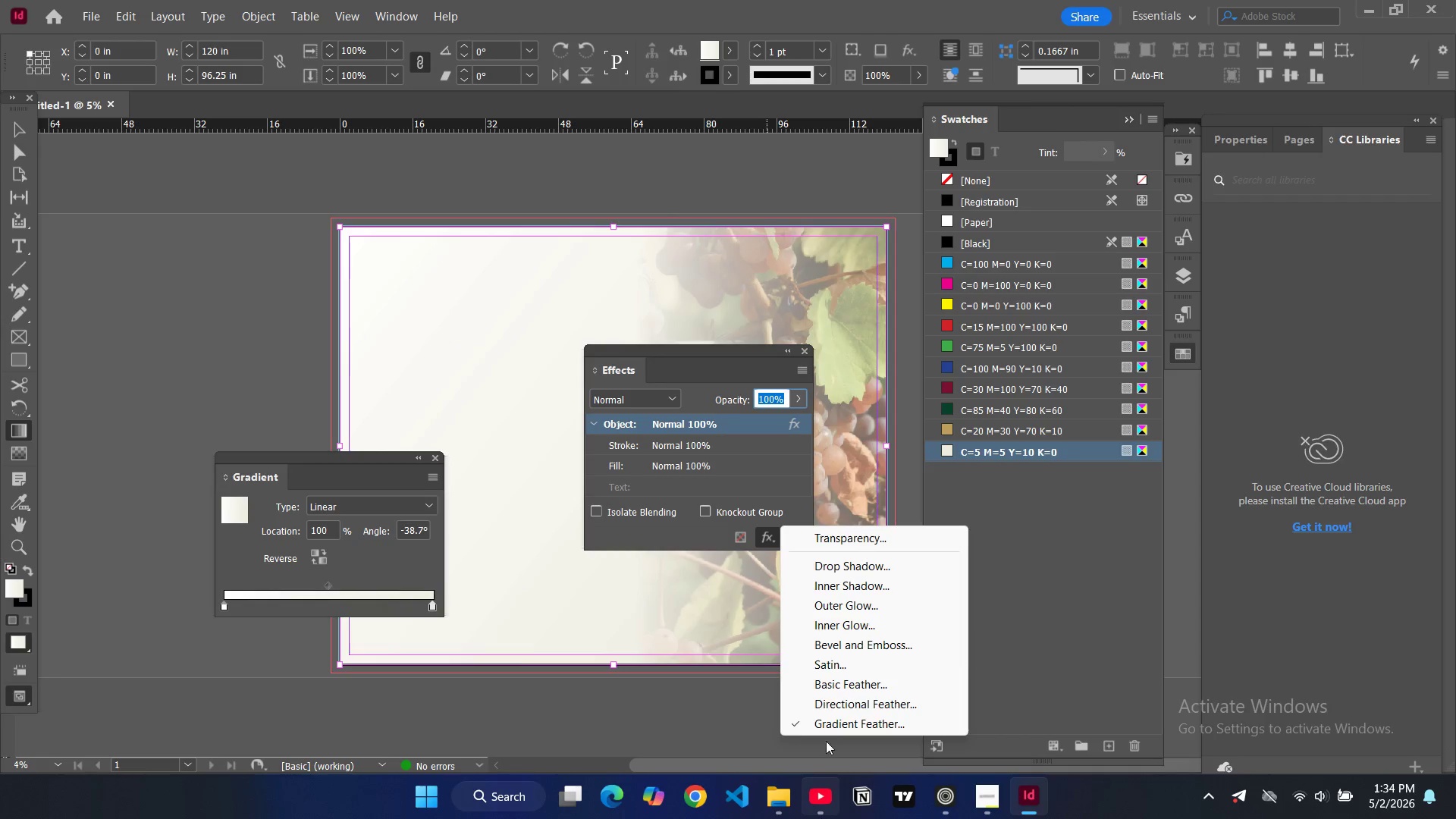 
left_click([828, 725])
 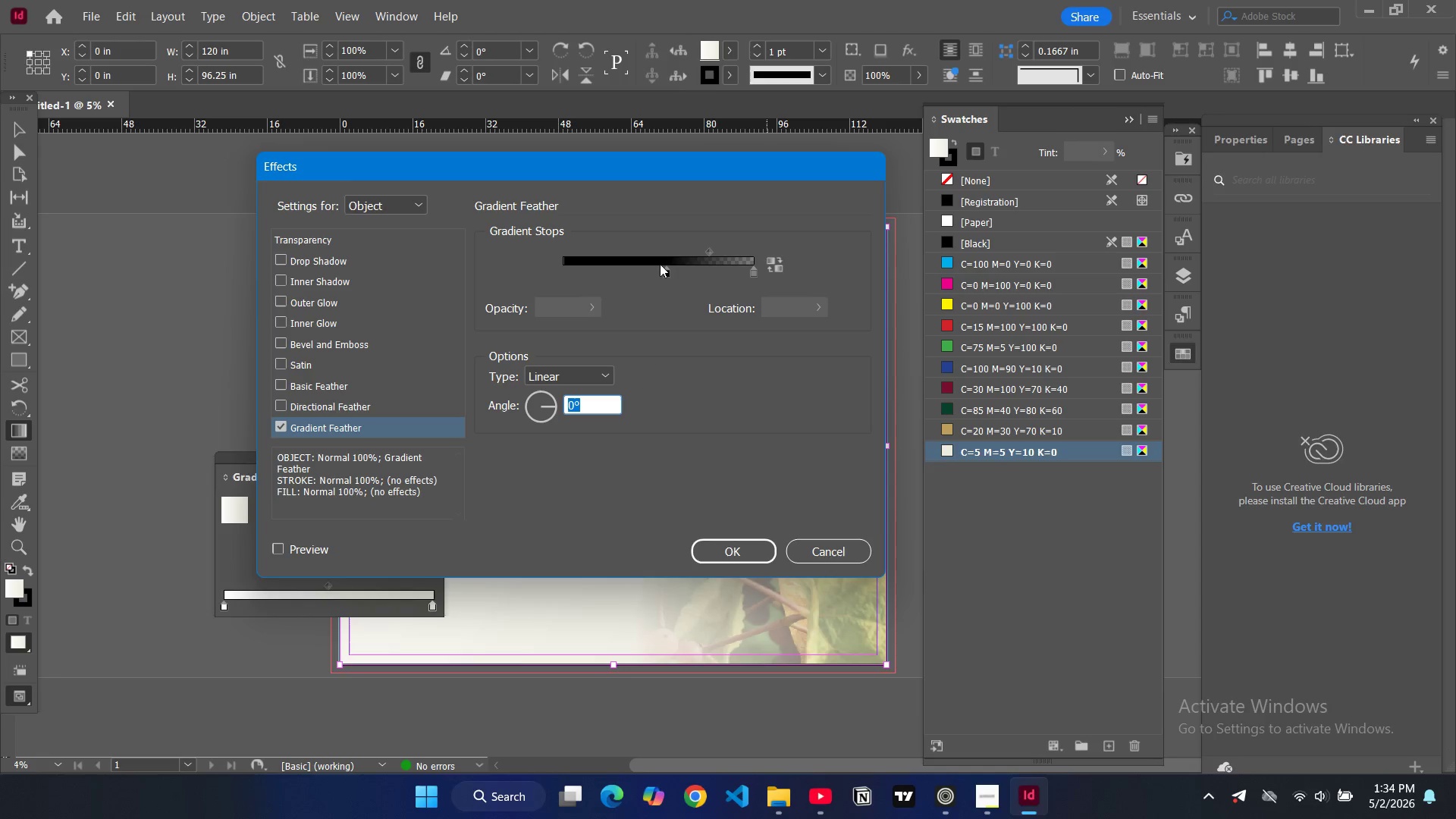 
left_click_drag(start_coordinate=[667, 273], to_coordinate=[645, 271])
 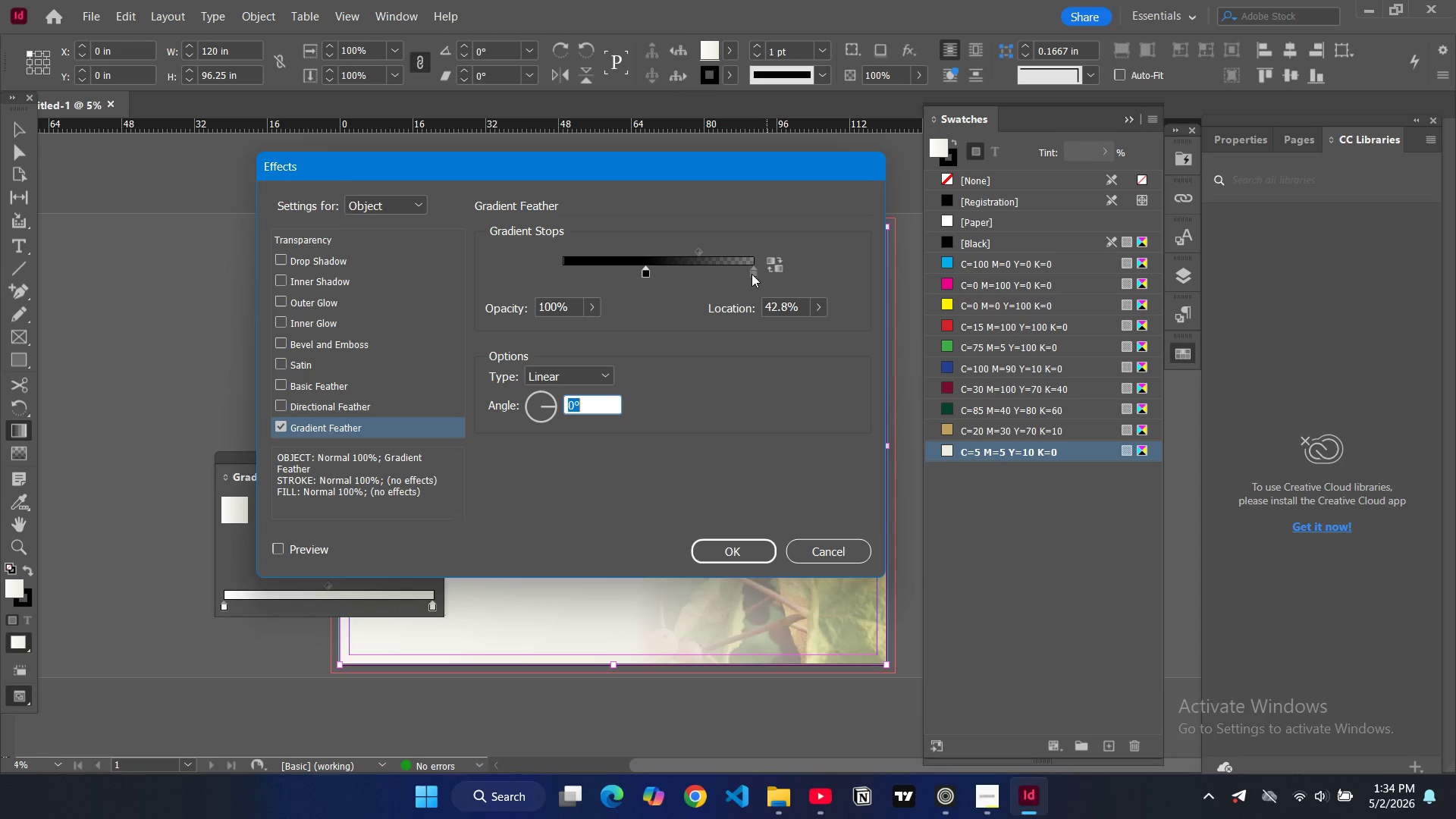 
left_click([752, 274])
 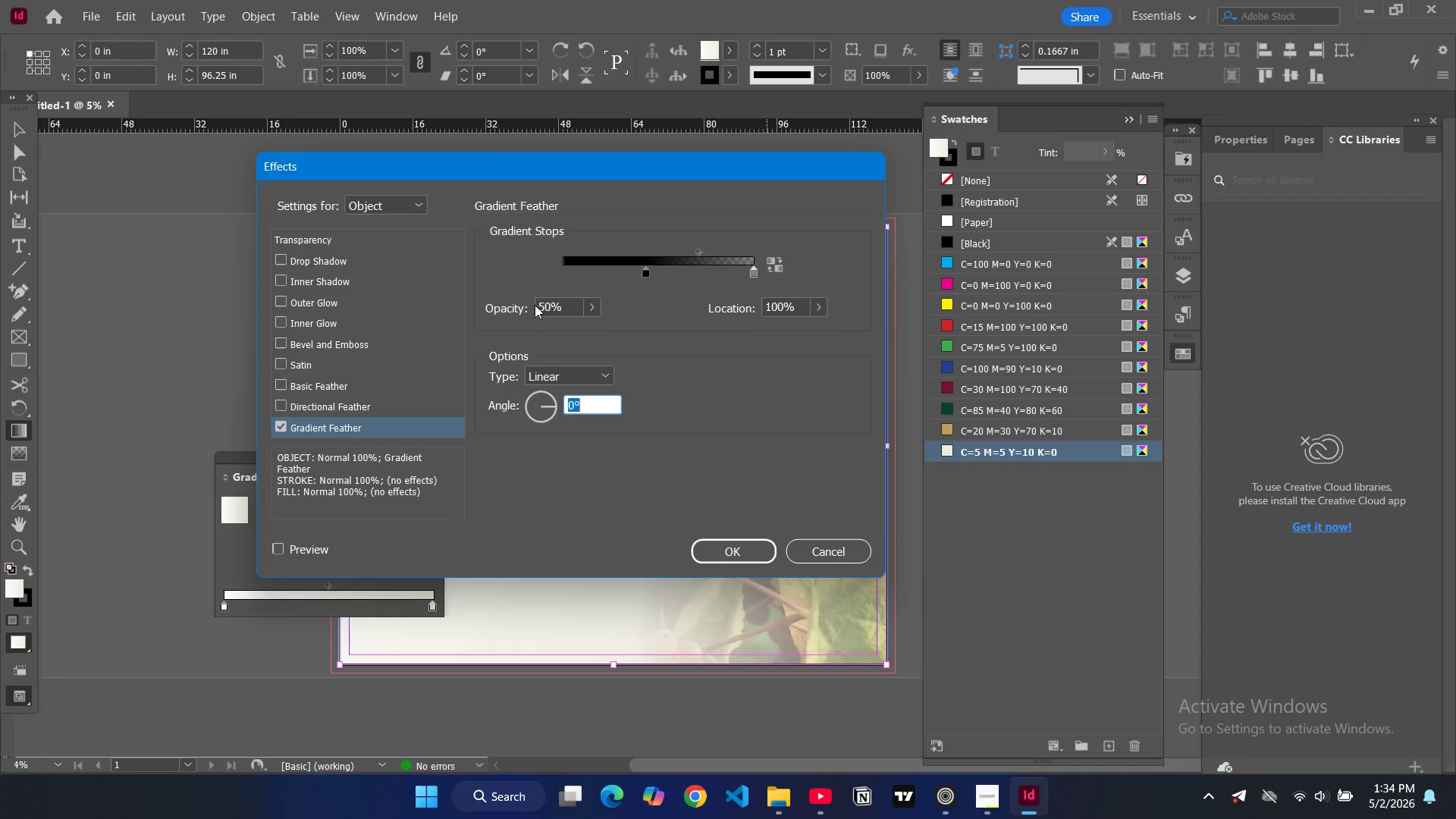 
double_click([539, 306])
 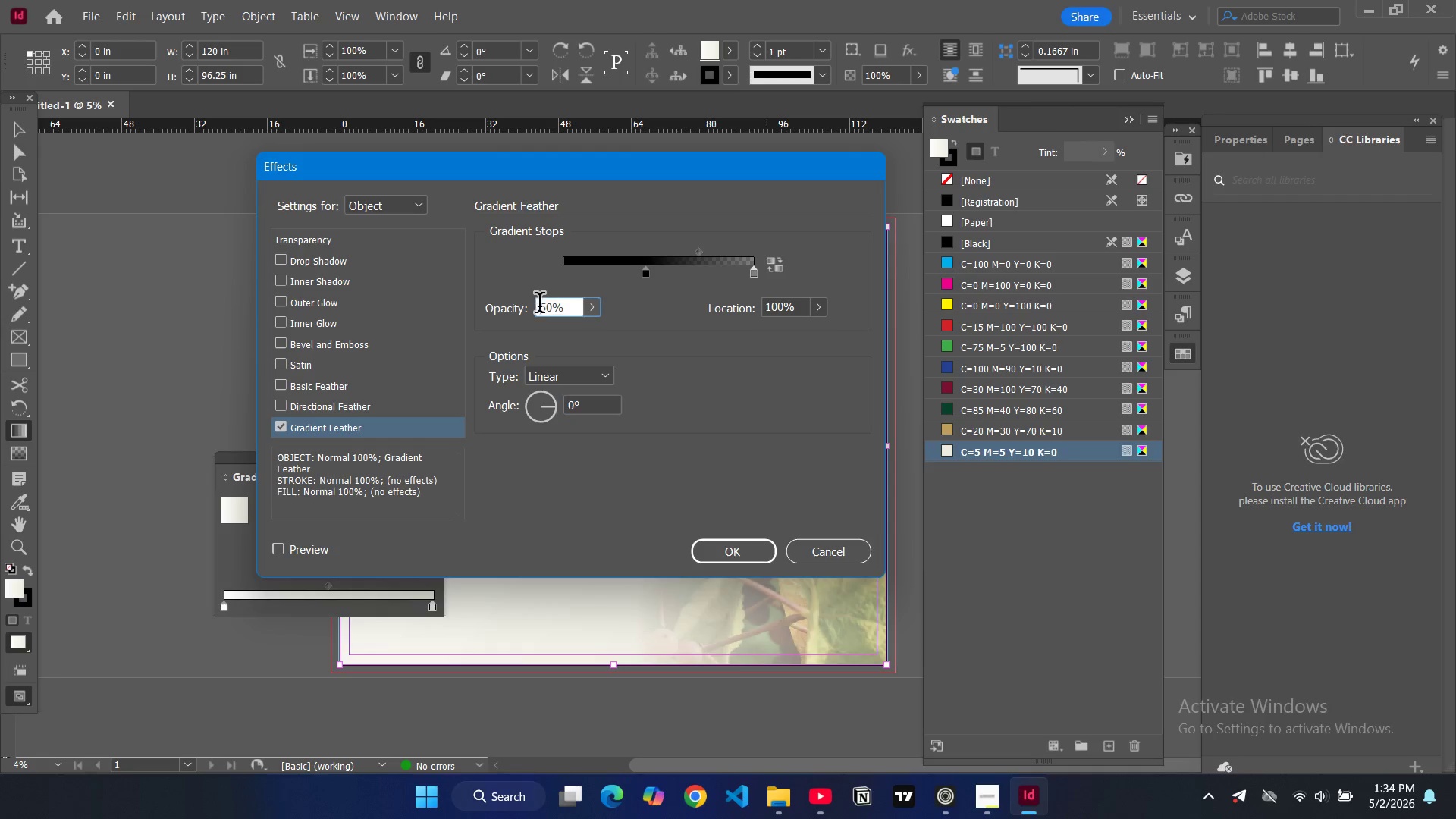 
triple_click([539, 306])
 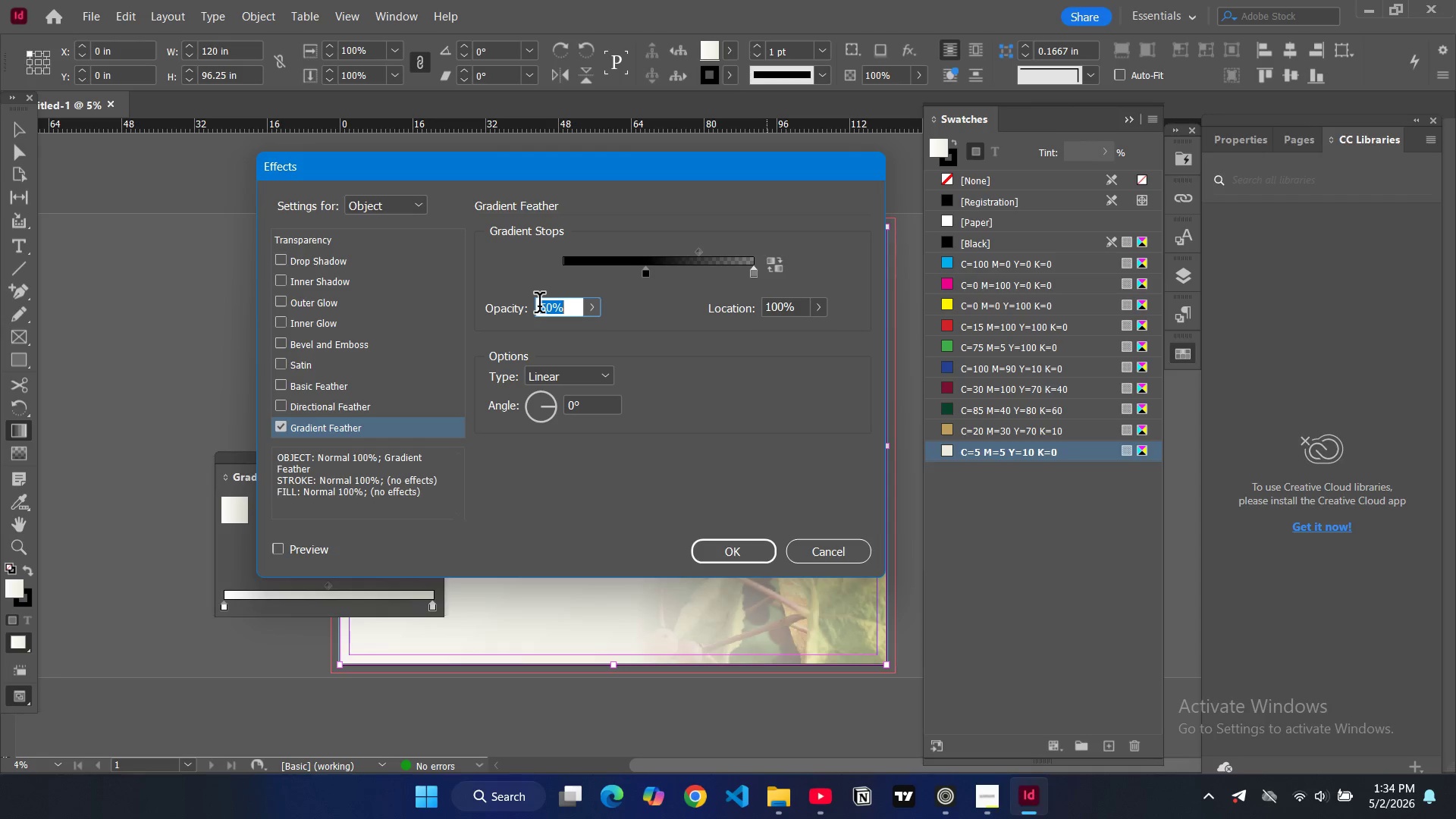 
type(60)
key(Backspace)
key(Backspace)
type(70)
 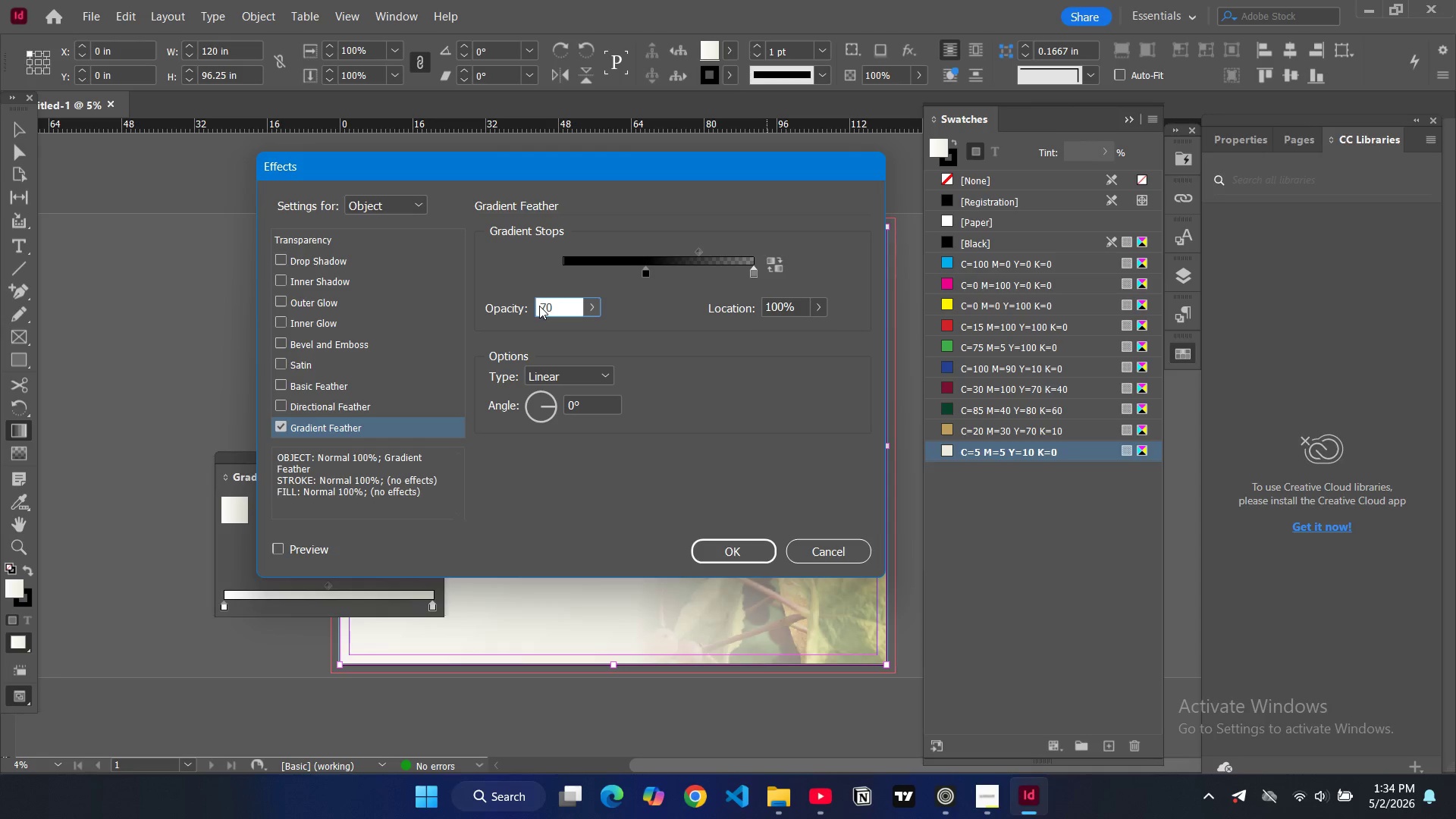 
key(Enter)
 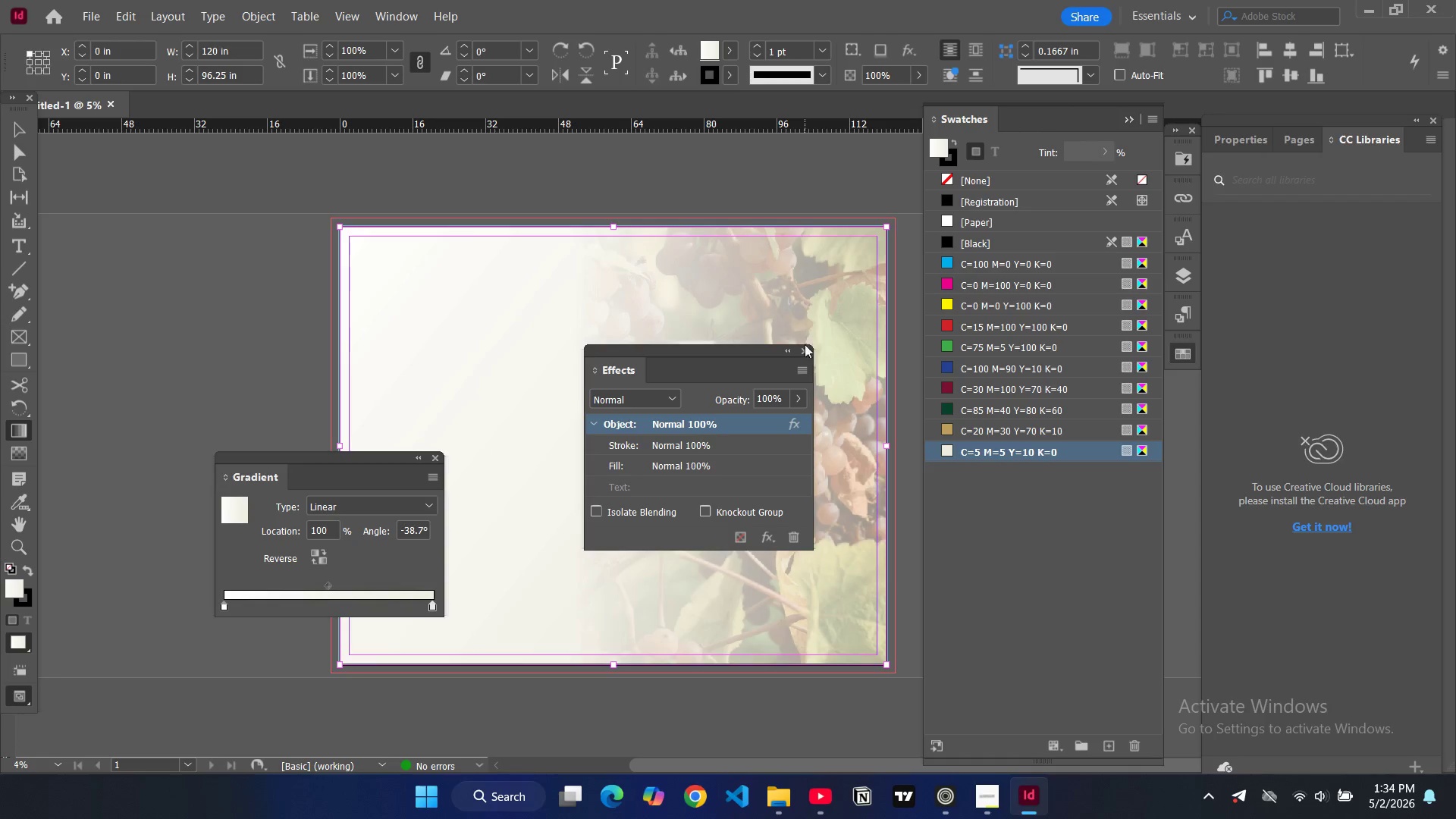 
left_click([805, 350])
 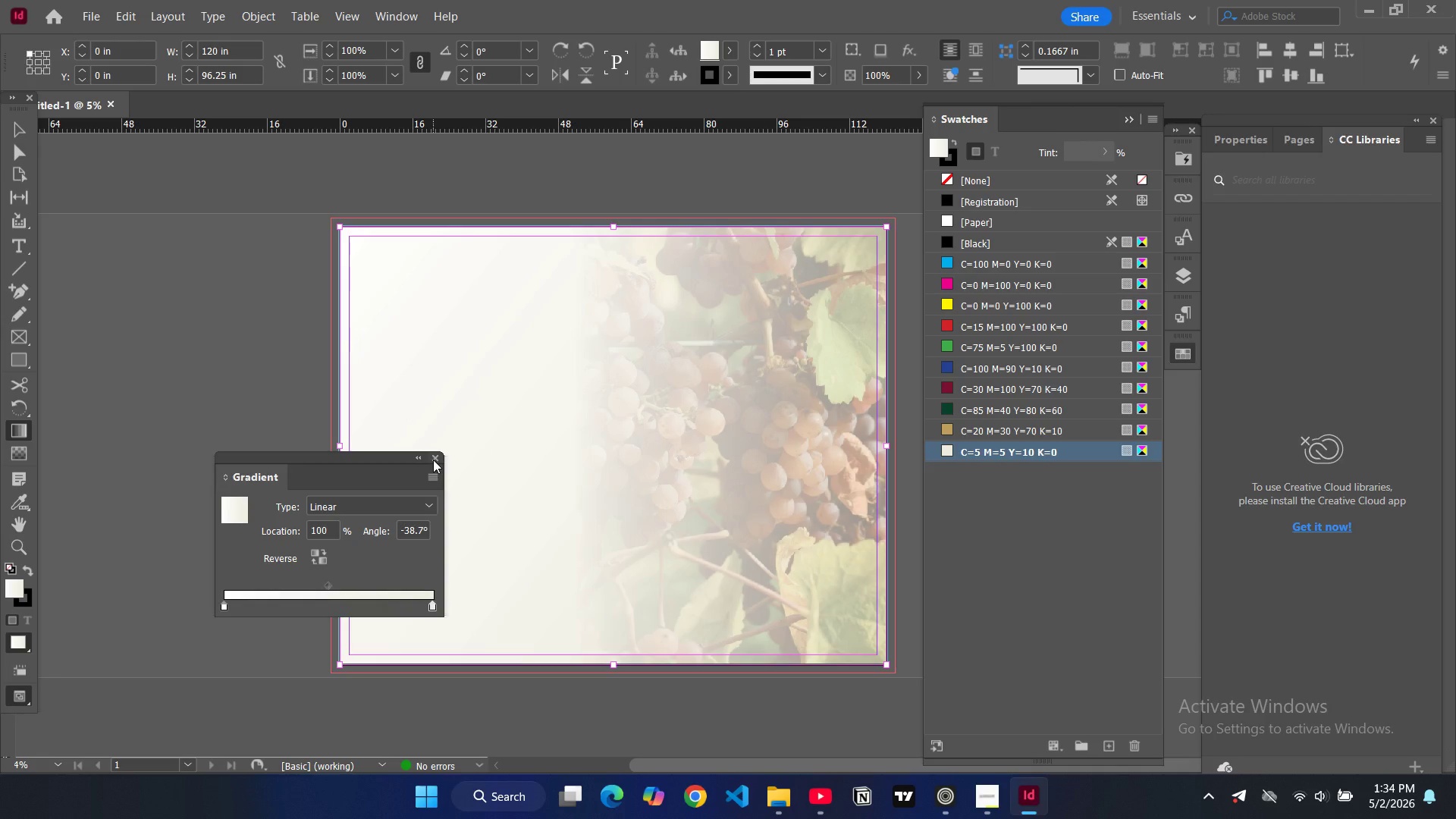 
left_click([433, 460])
 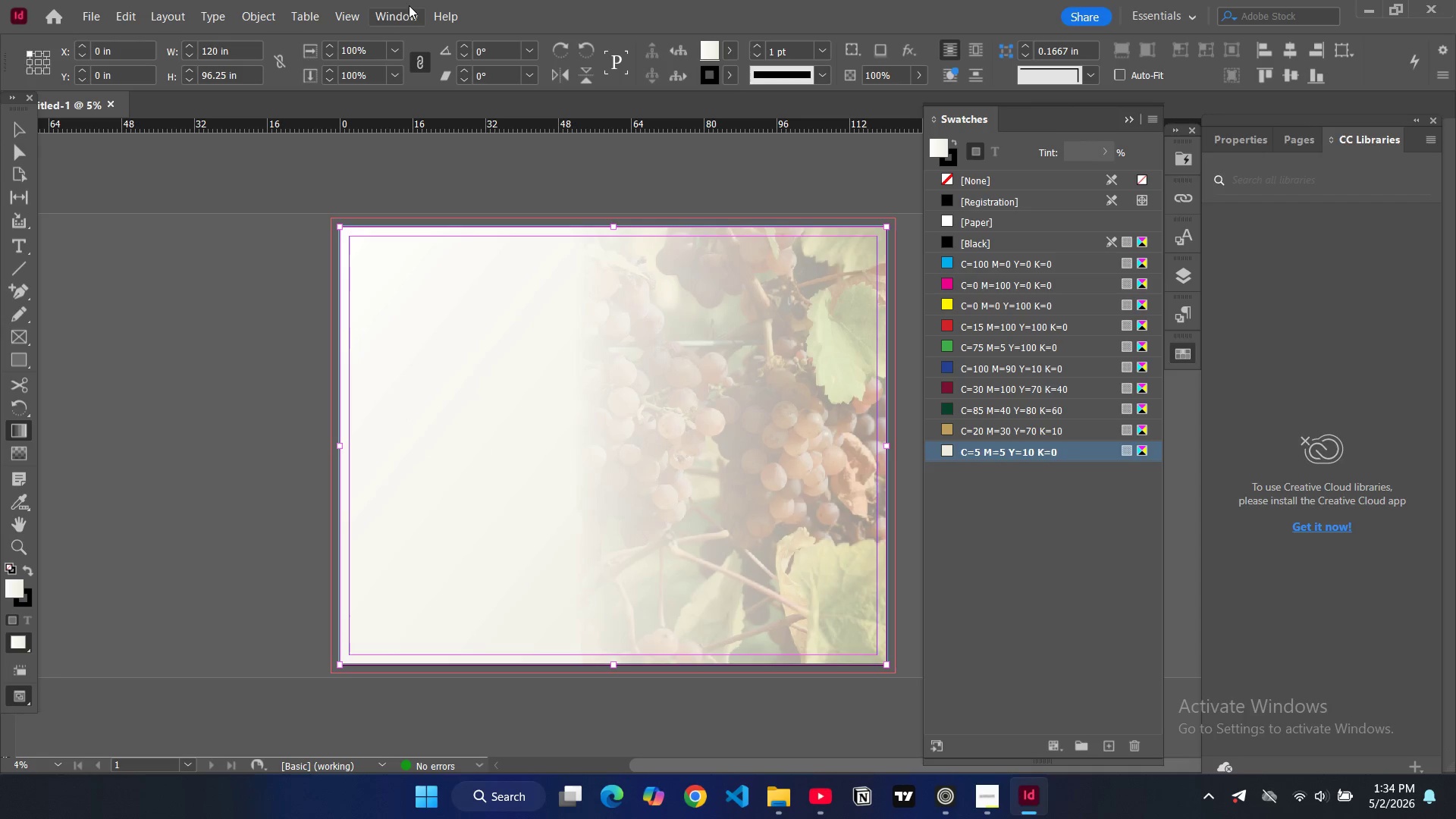 
left_click([396, 17])
 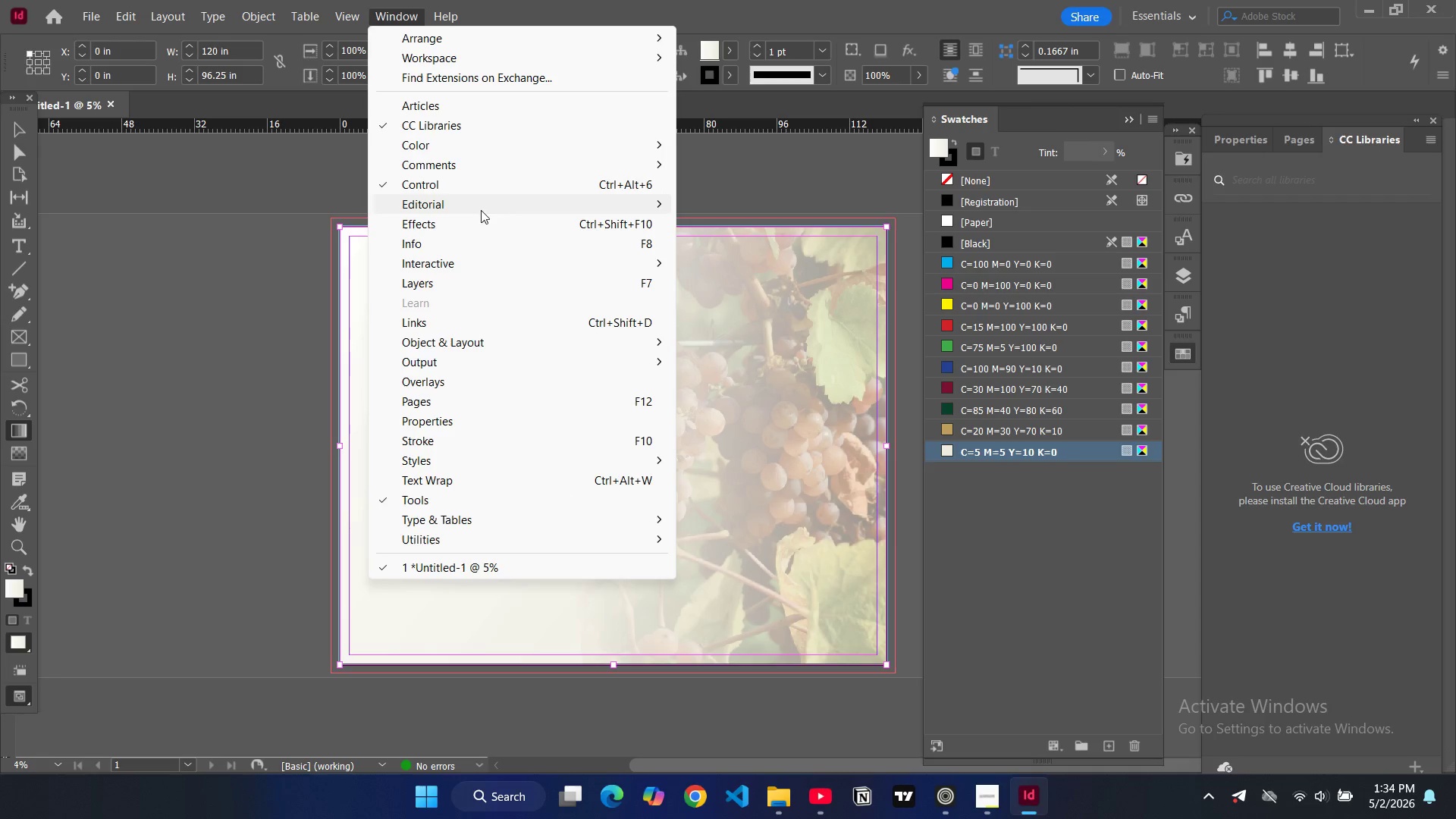 
left_click([482, 222])
 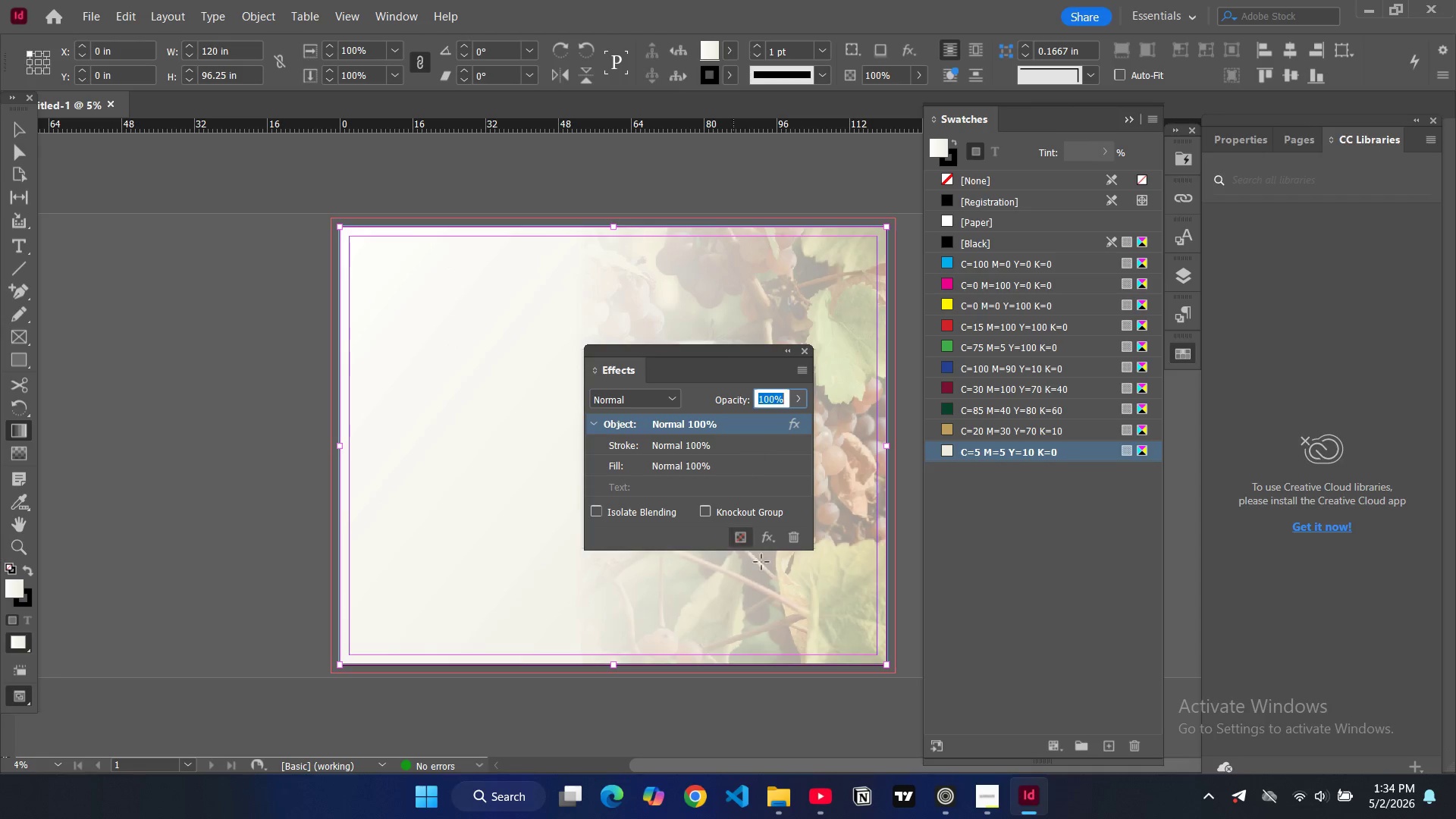 
left_click([769, 541])
 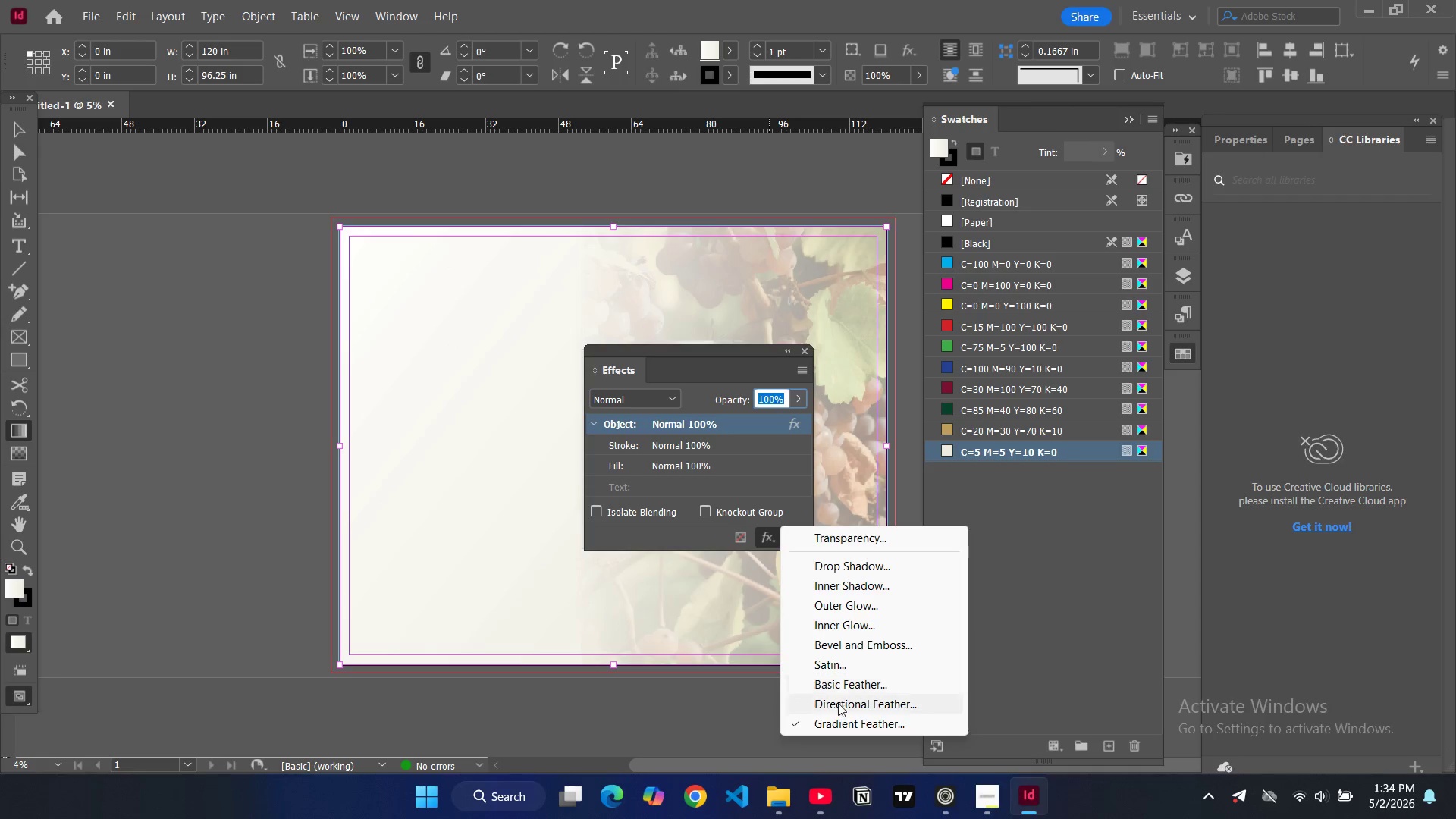 
left_click([835, 722])
 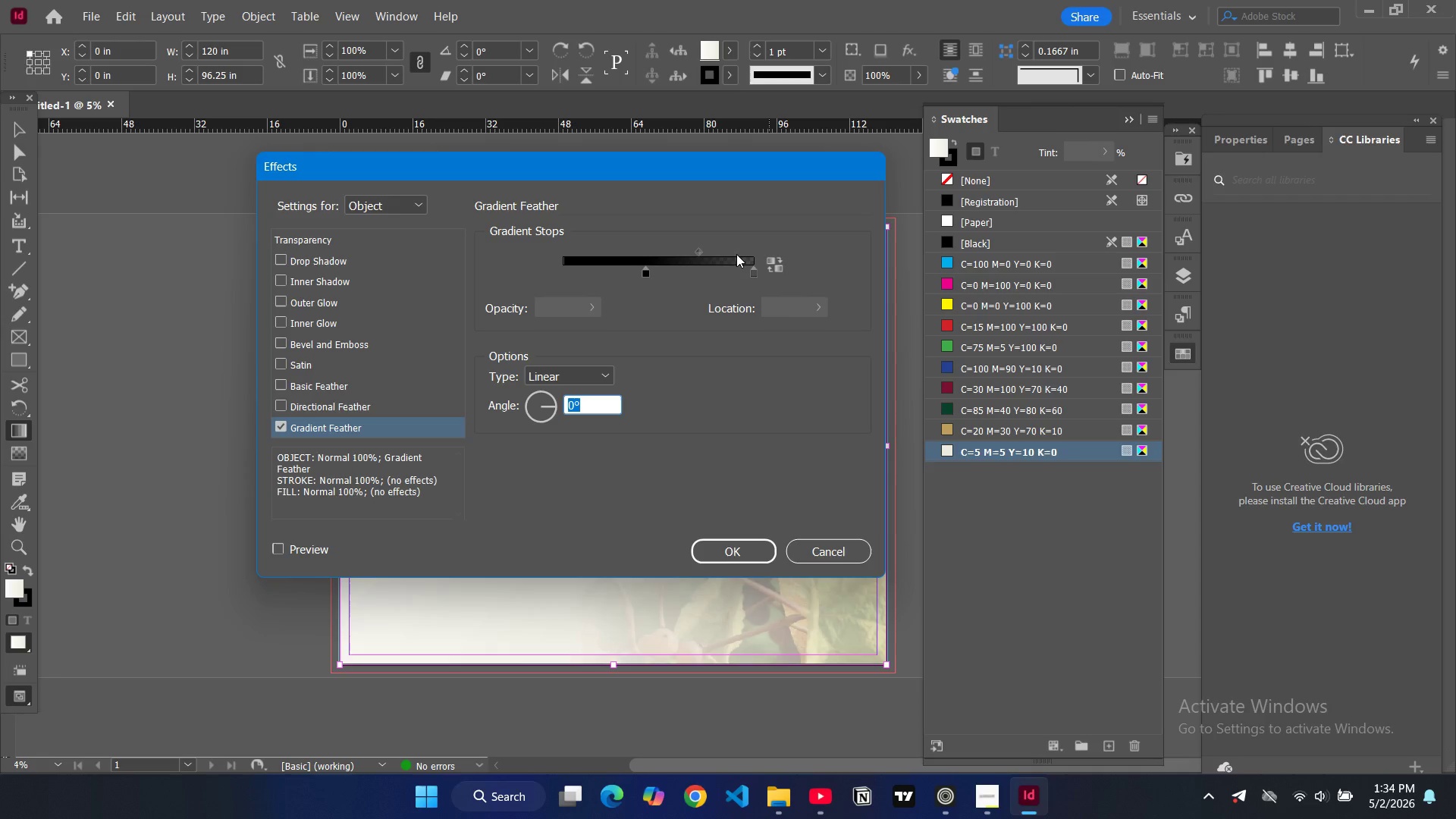 
left_click([753, 274])
 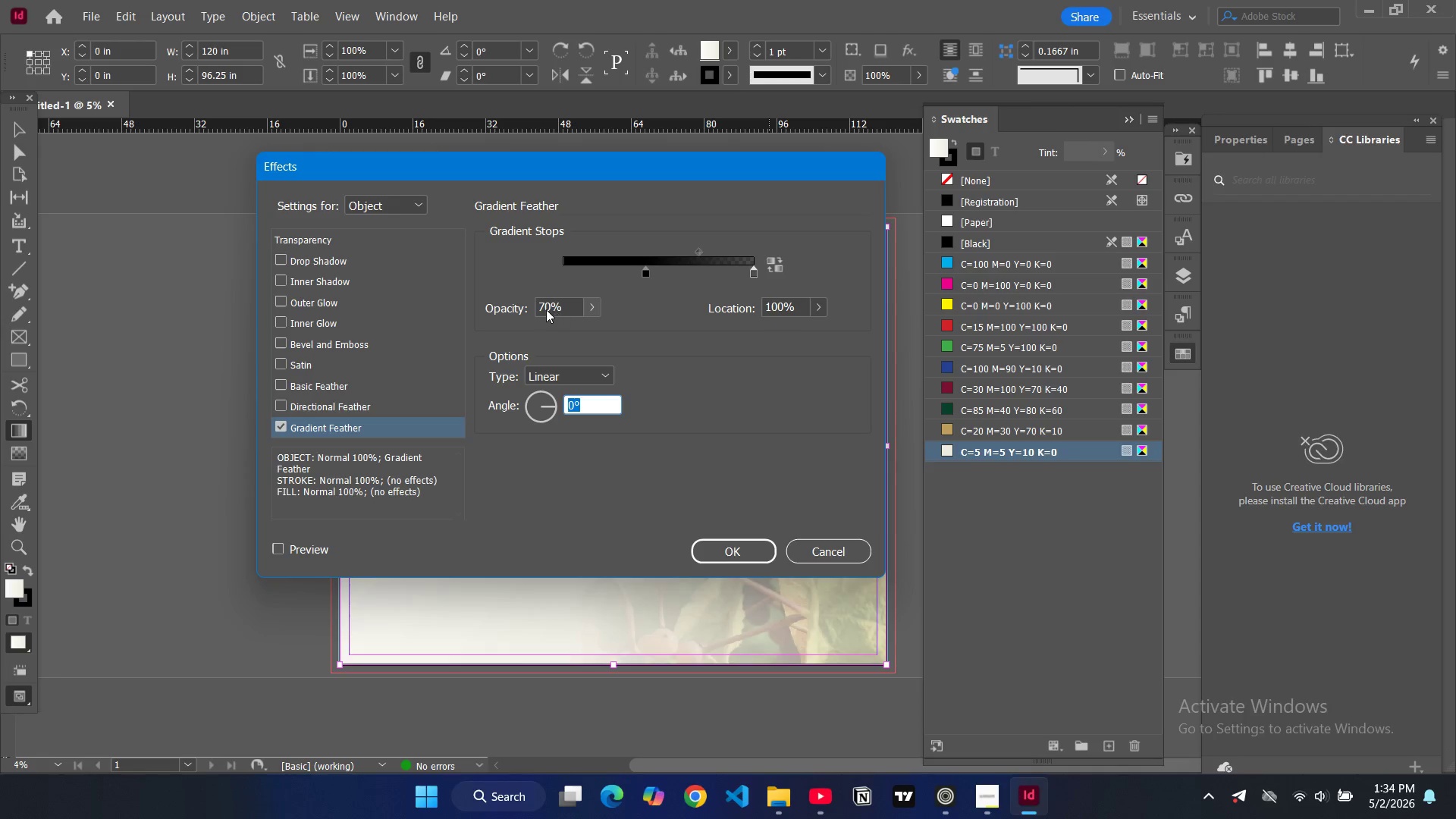 
double_click([546, 309])
 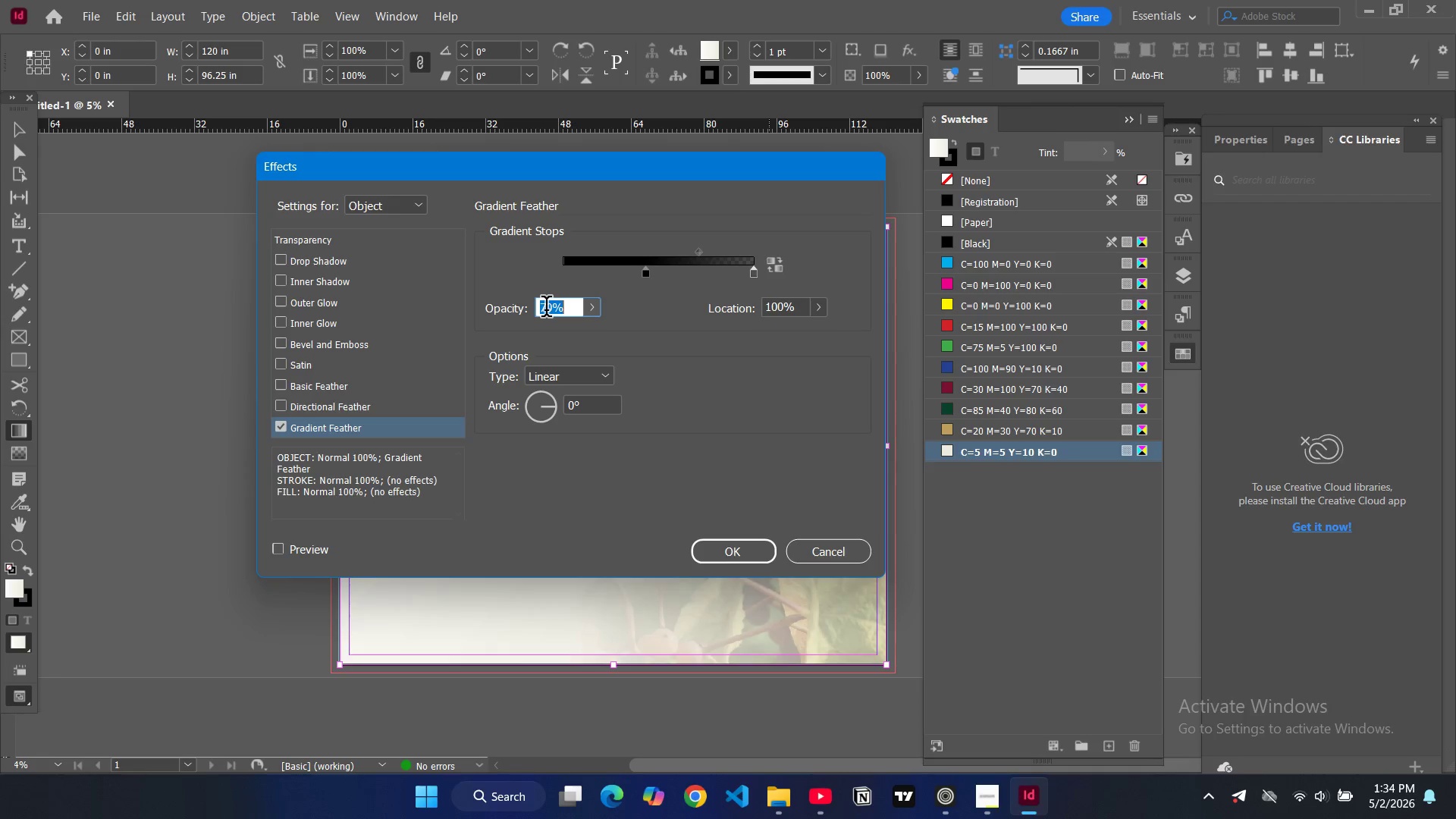 
triple_click([546, 309])
 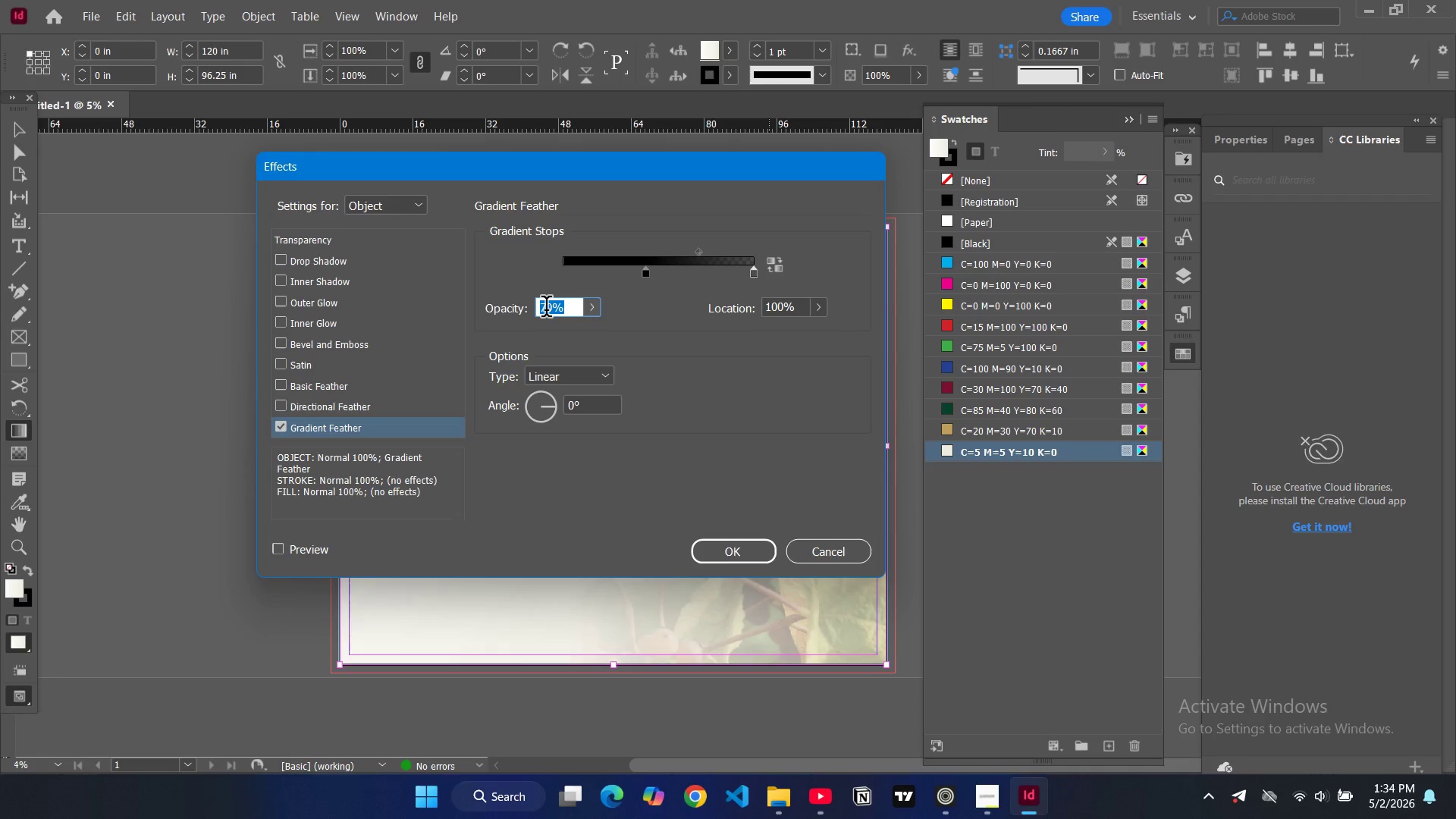 
type(80)
 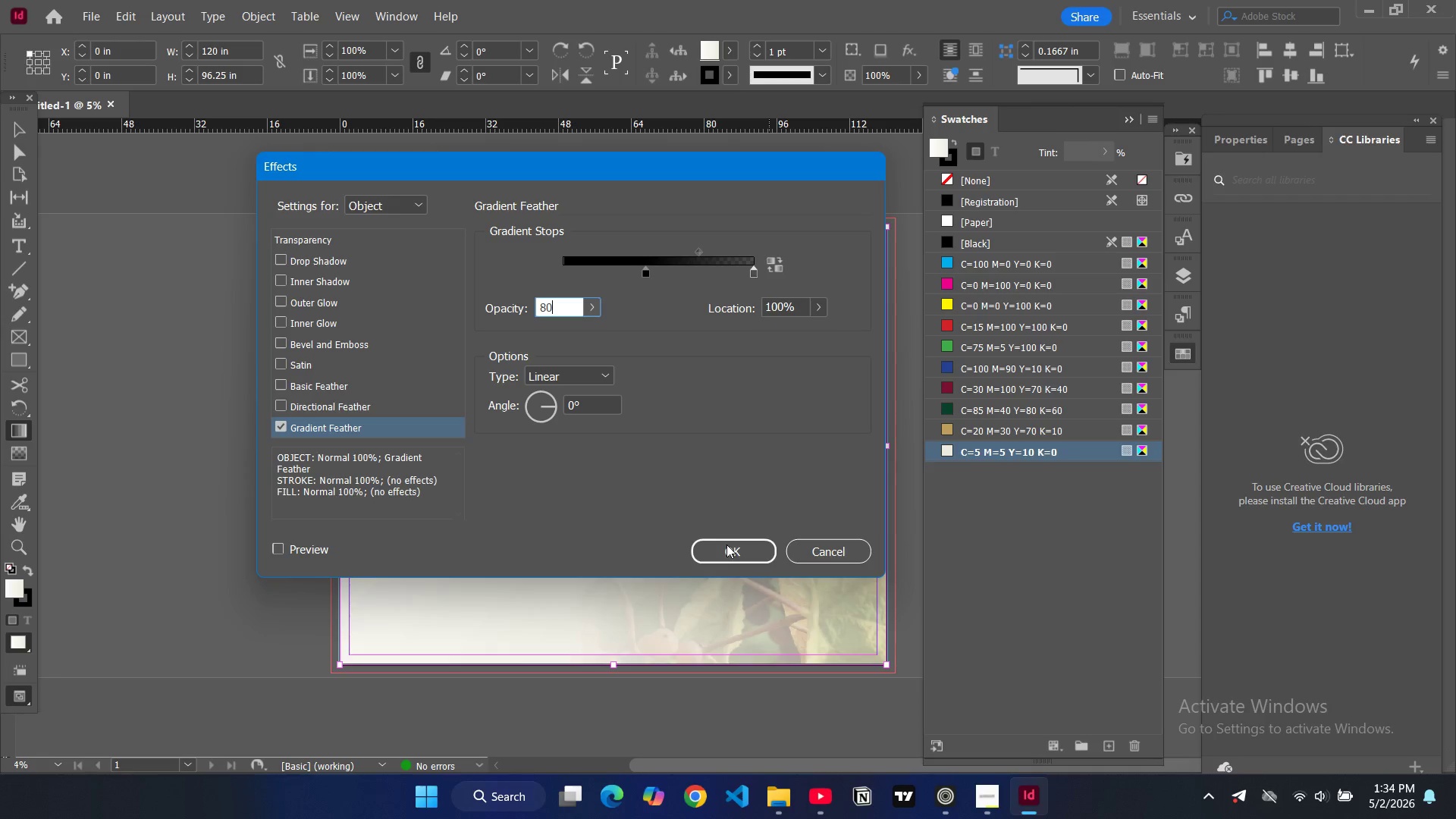 
left_click([729, 548])
 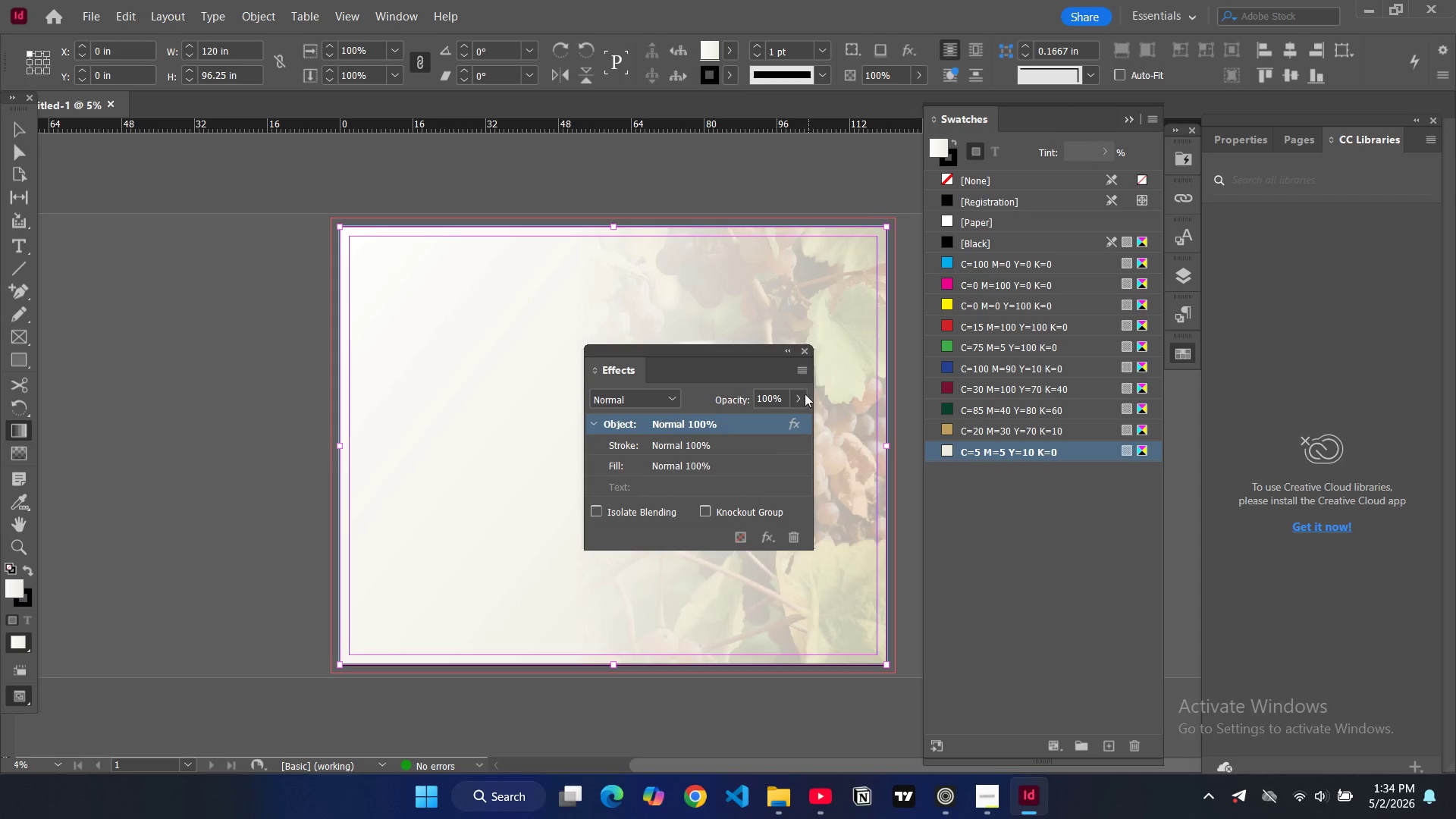 
left_click([774, 542])
 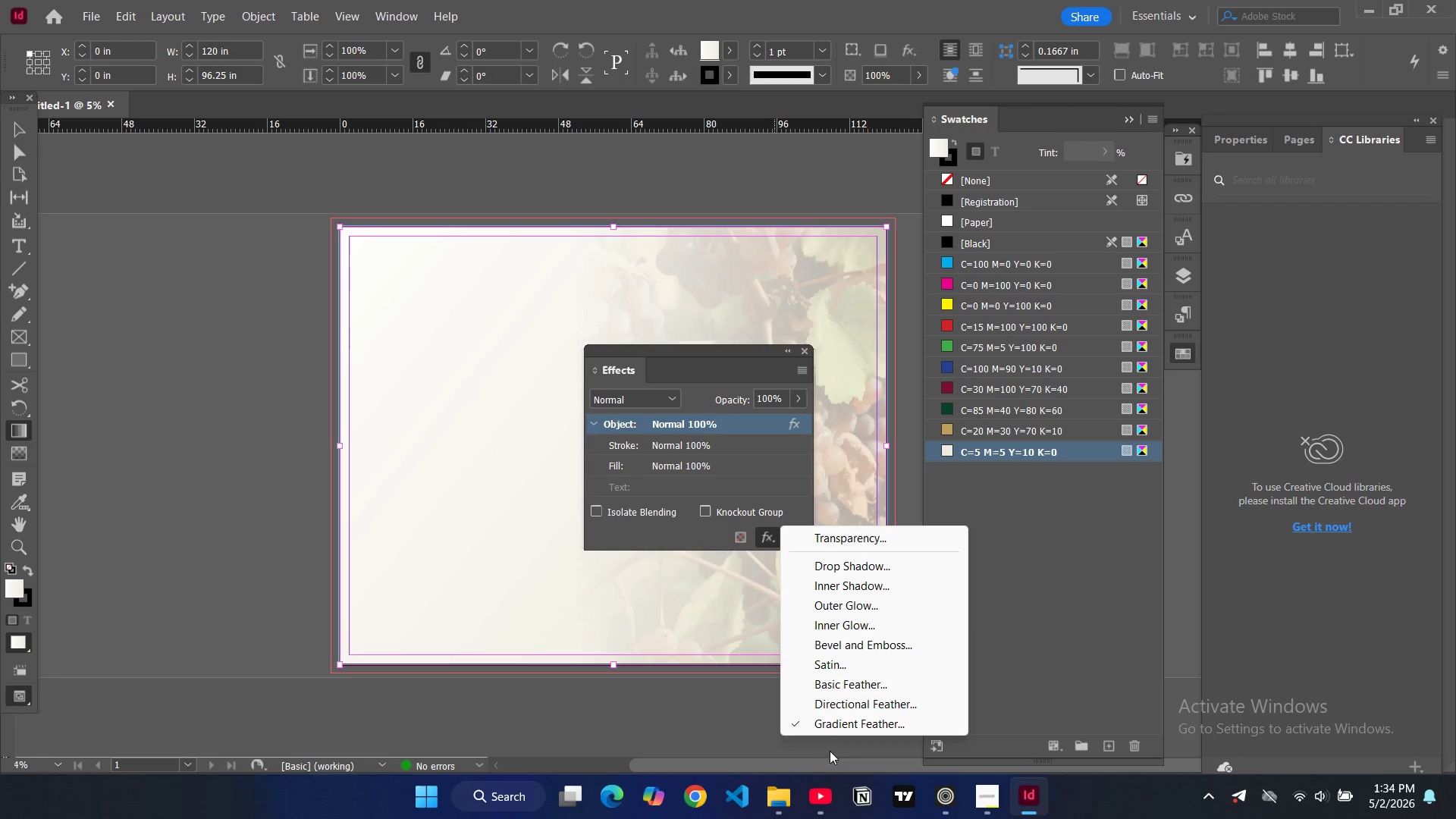 
left_click([833, 726])
 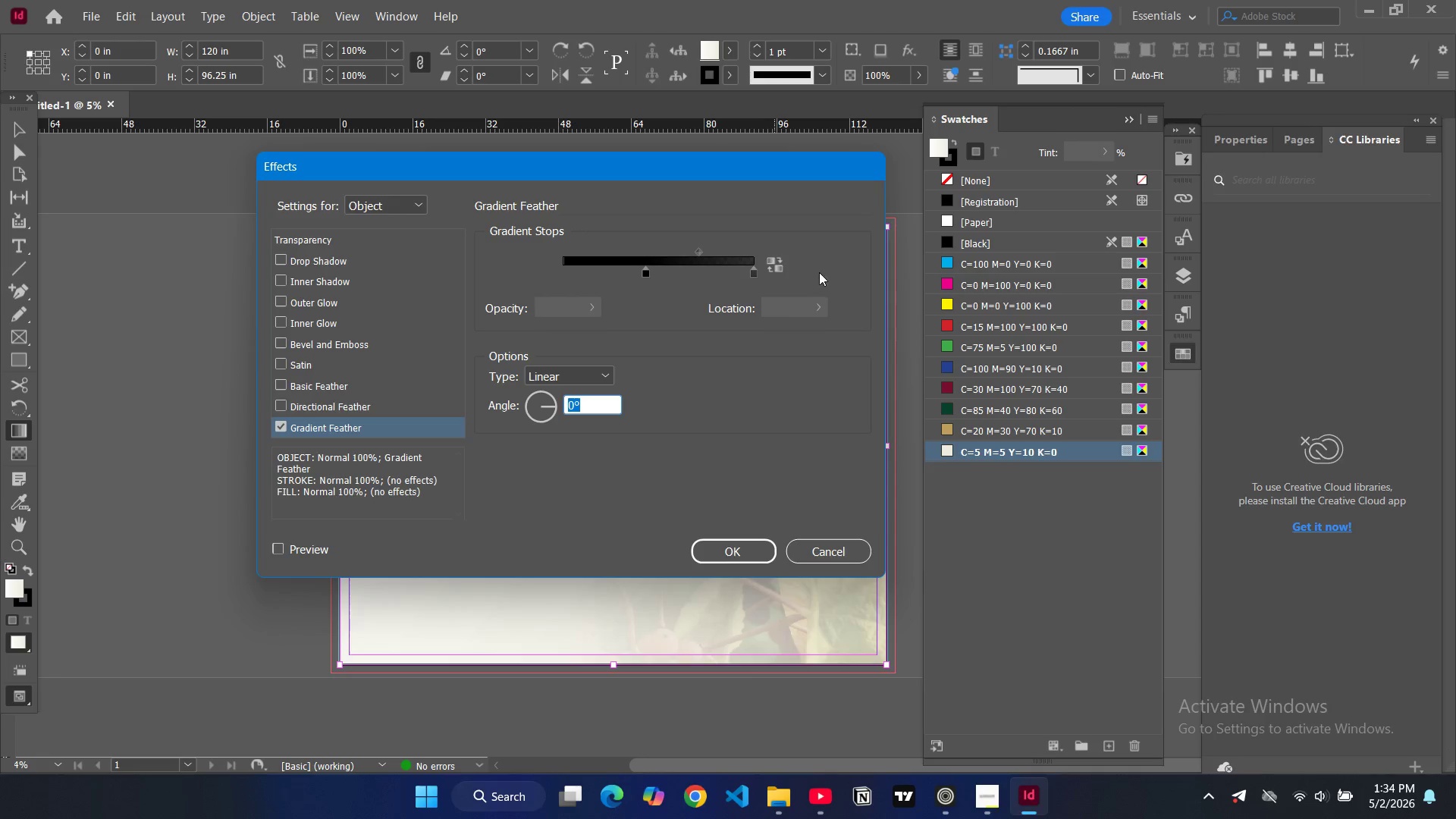 
left_click([753, 277])
 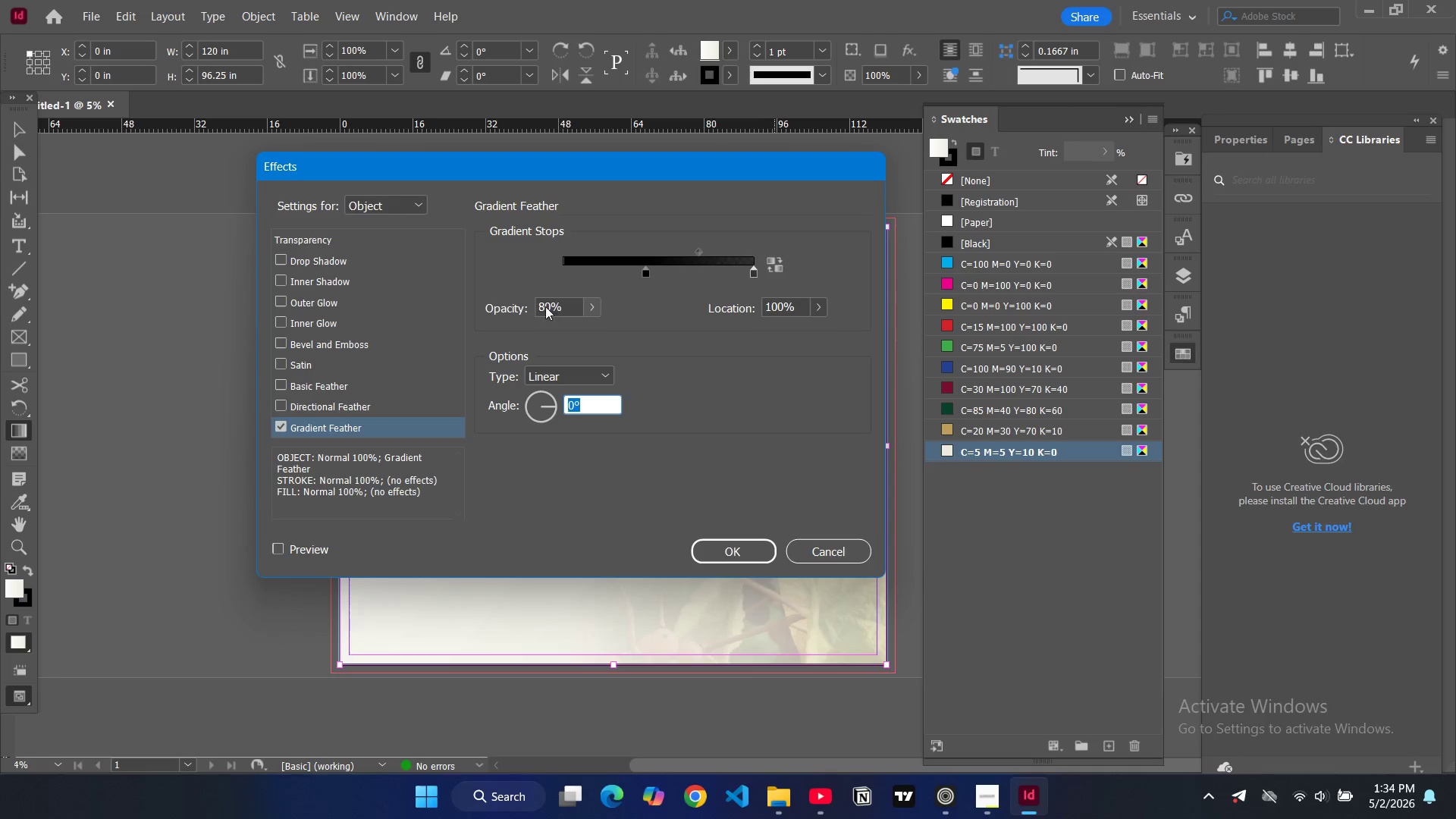 
double_click([544, 307])
 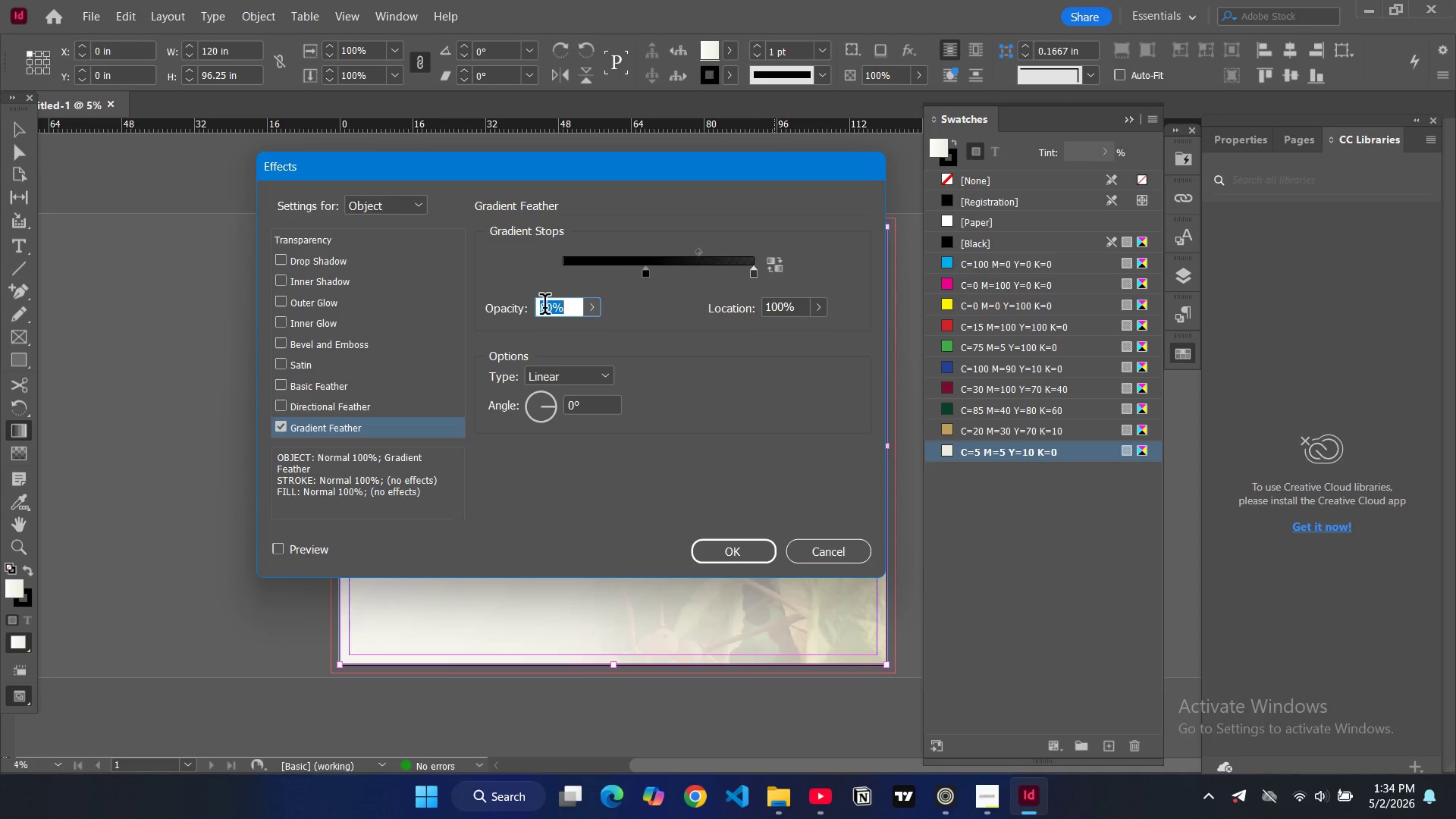 
triple_click([544, 307])
 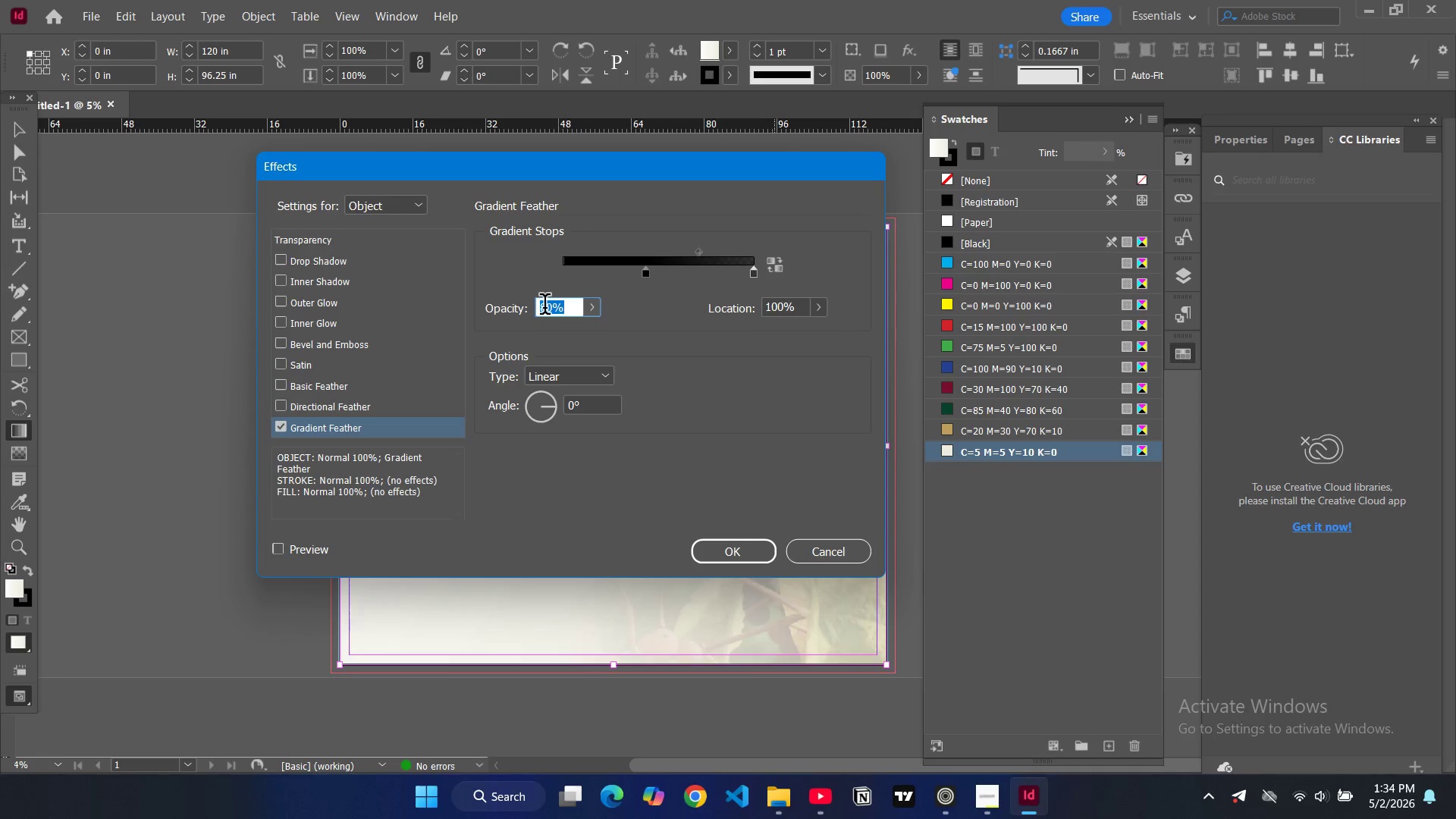 
type(30)
 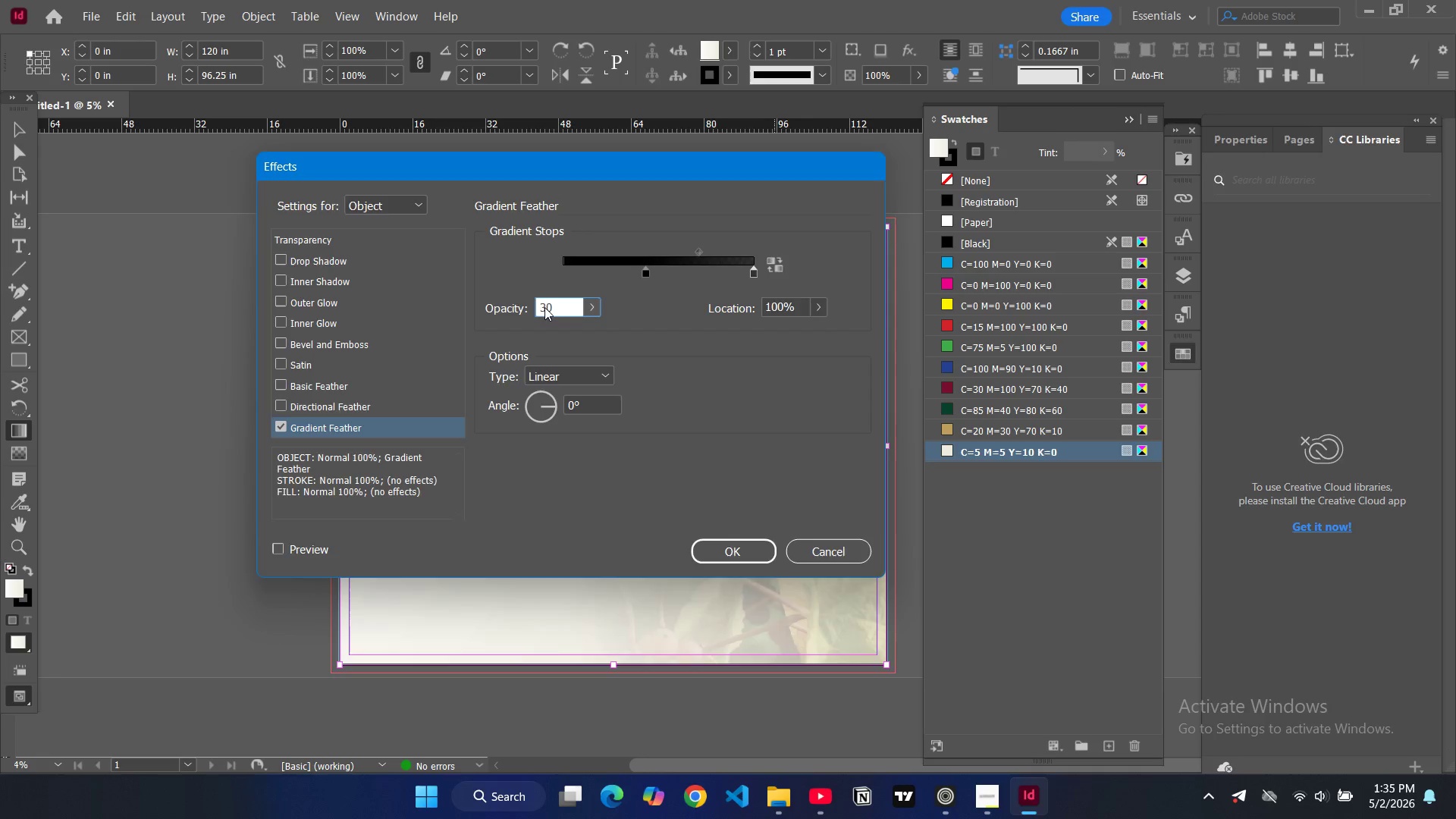 
key(Enter)
 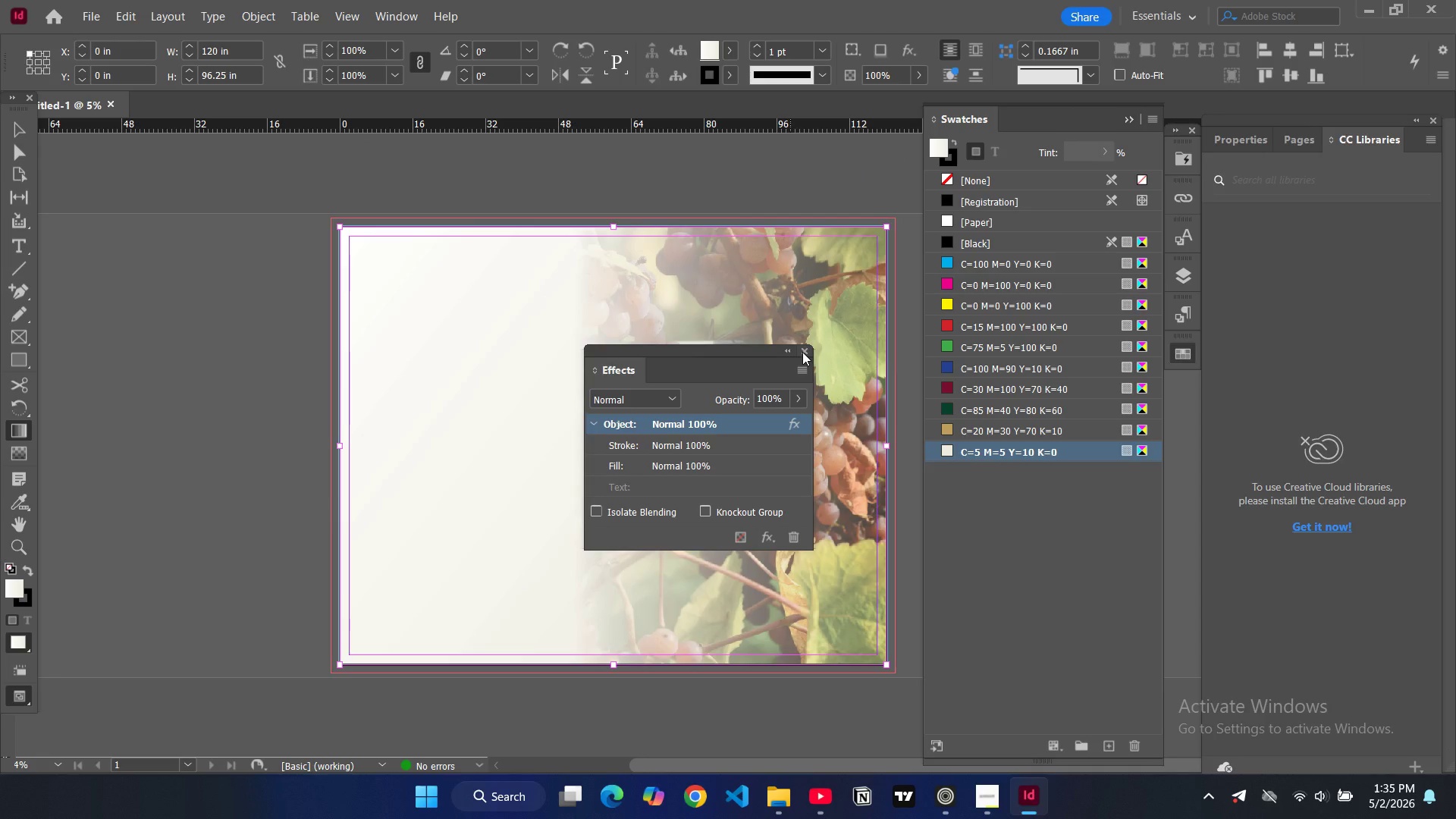 
left_click([802, 352])
 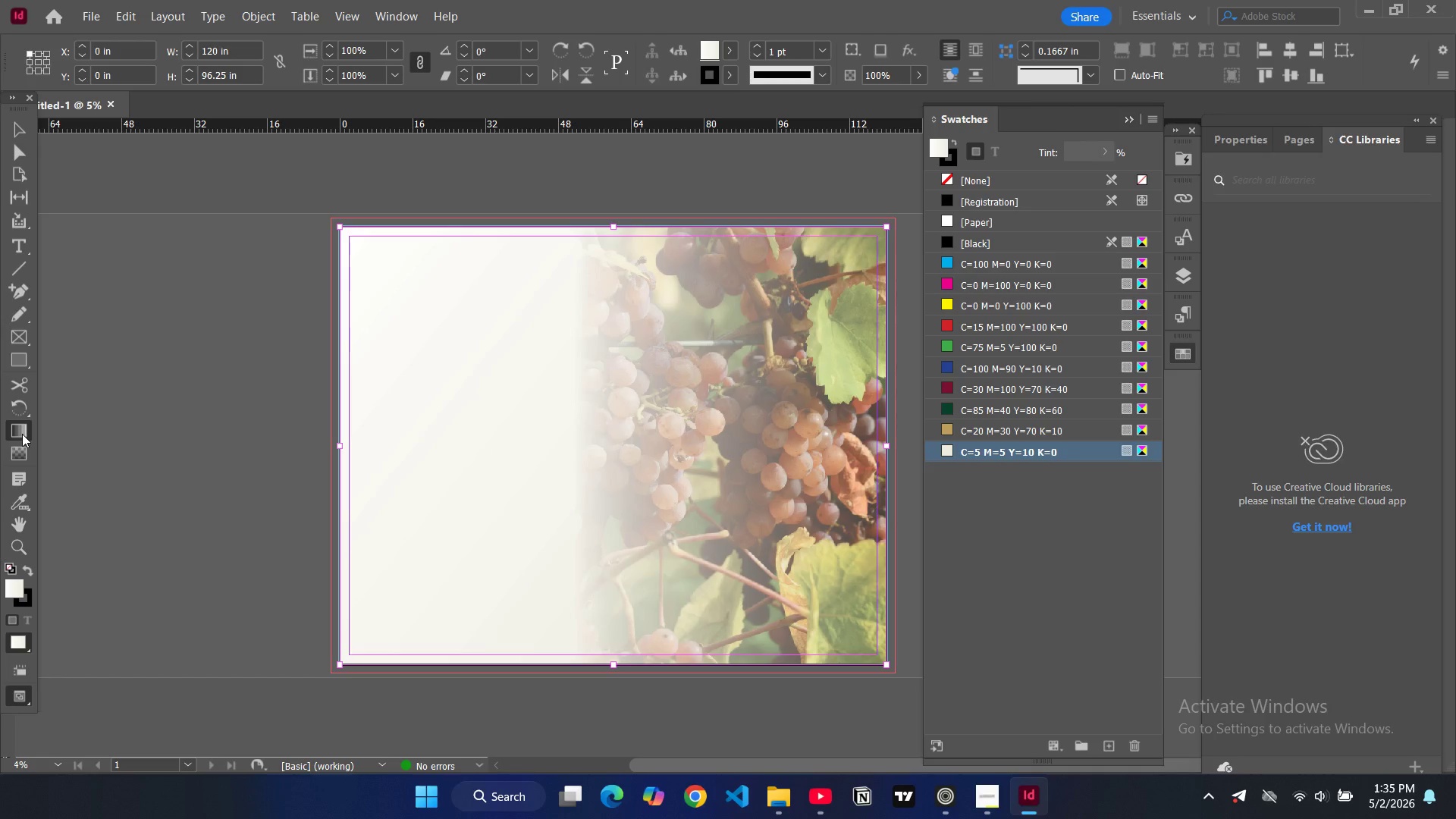 
left_click([23, 434])
 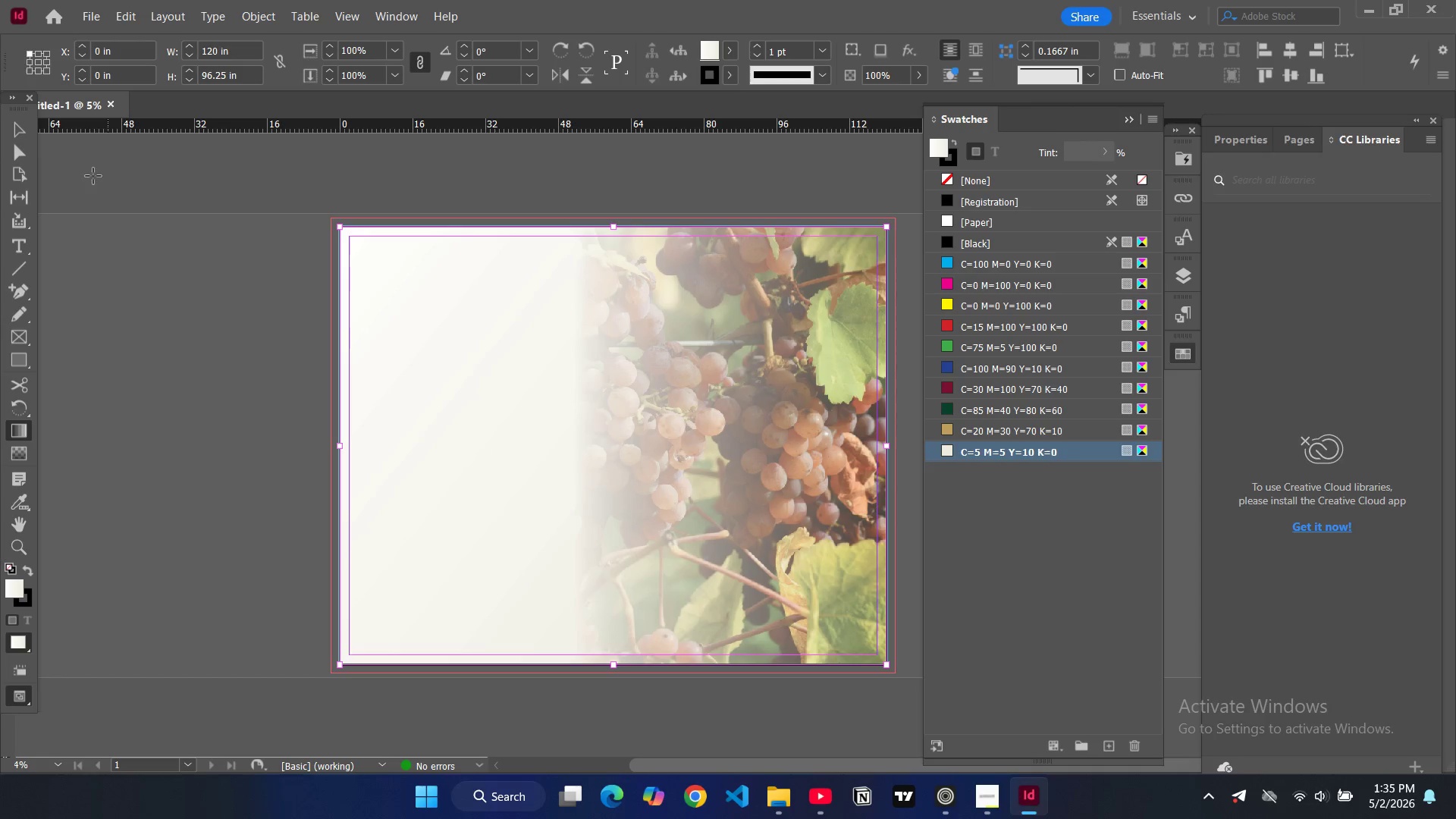 
left_click([18, 130])
 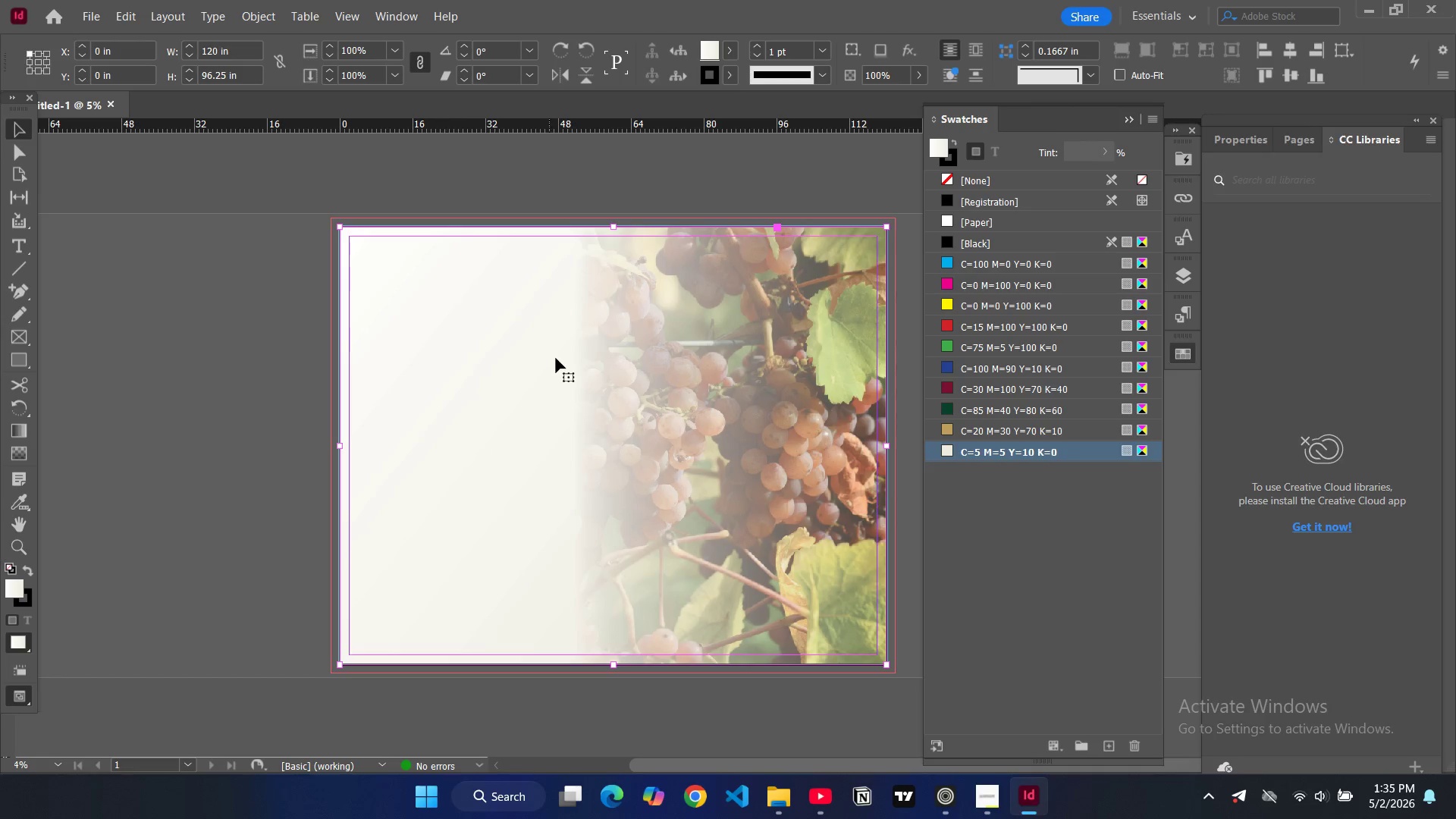 
double_click([560, 358])
 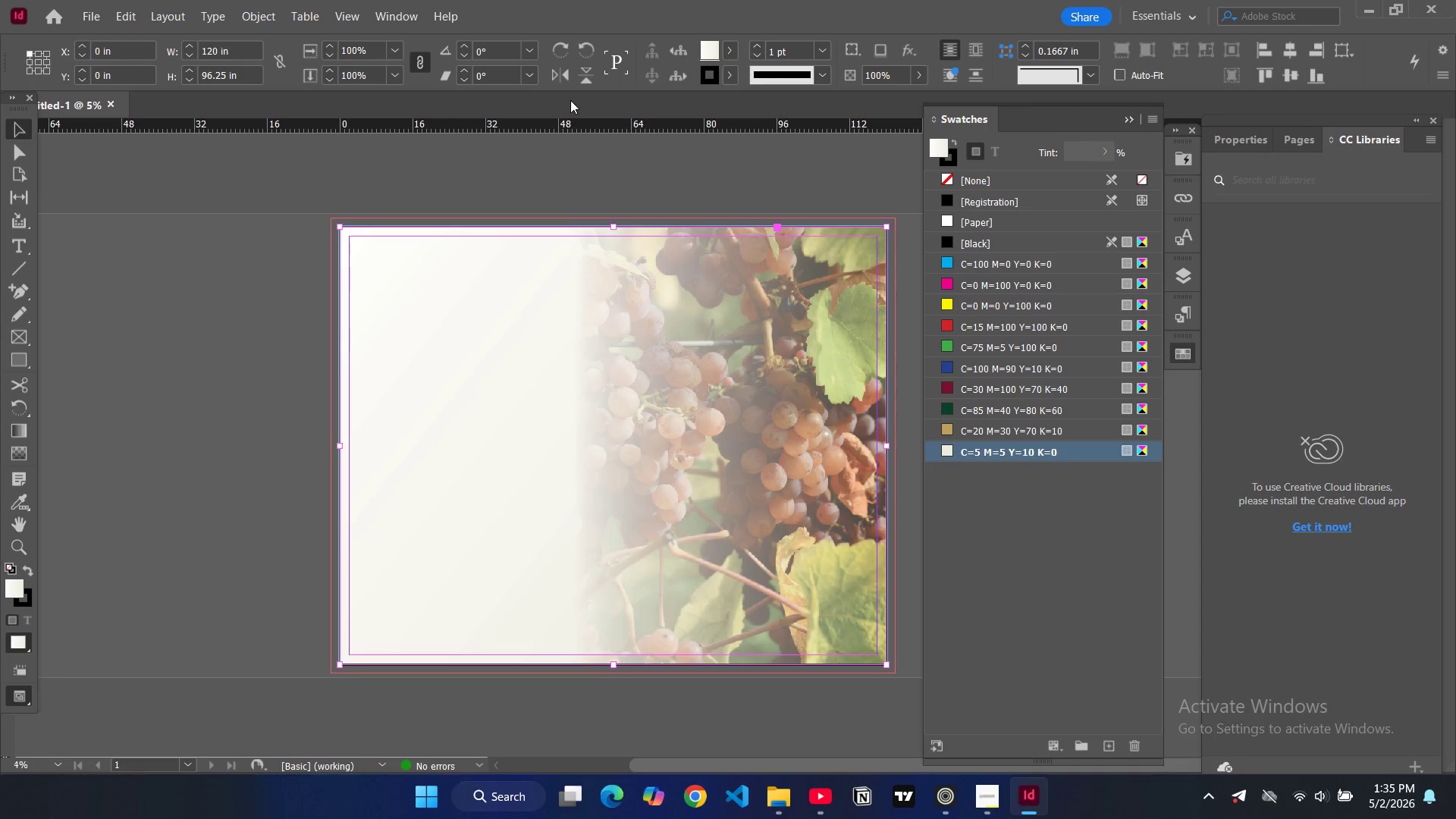 
left_click([381, 17])
 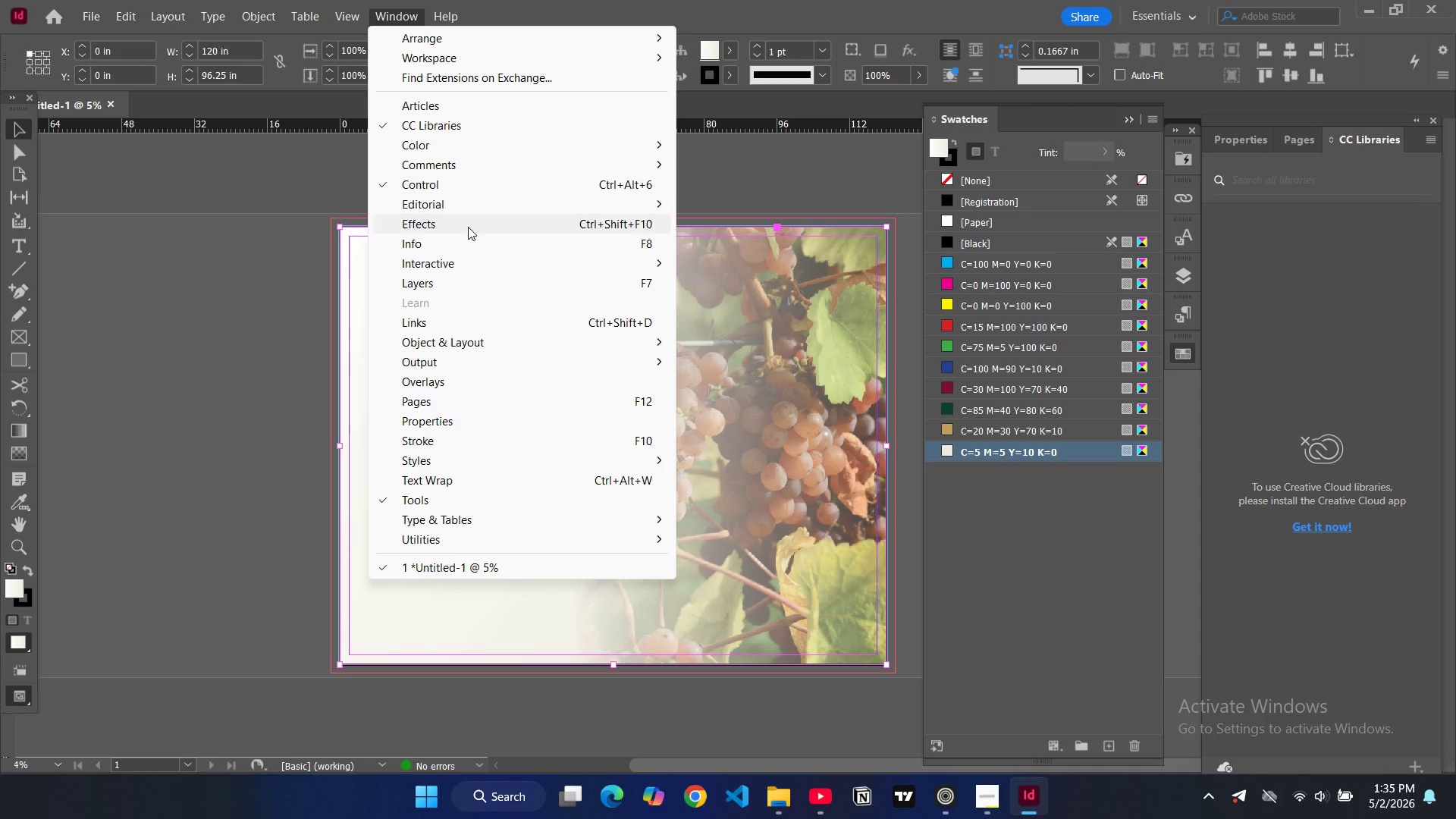 
left_click([468, 227])
 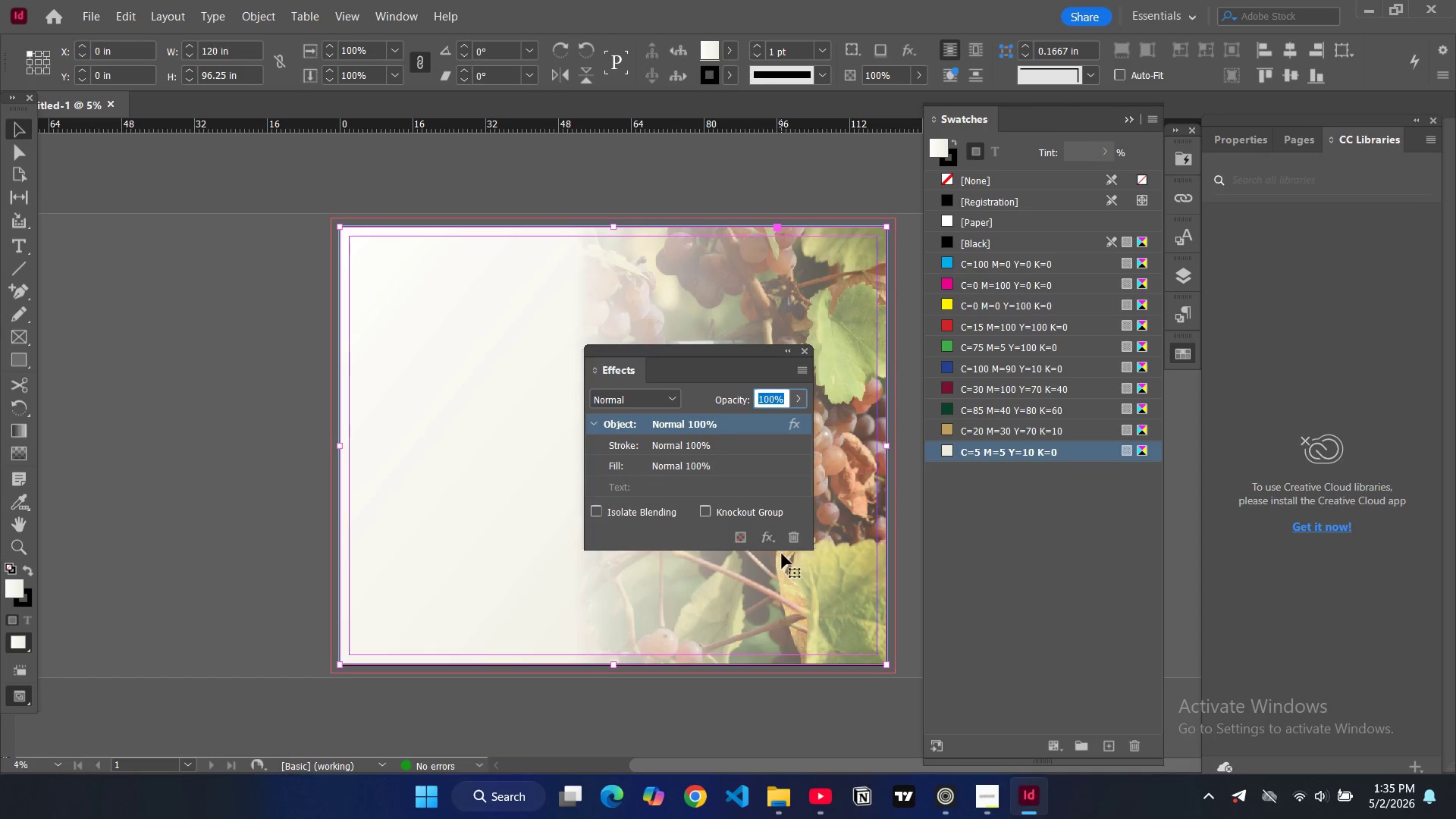 
left_click([775, 540])
 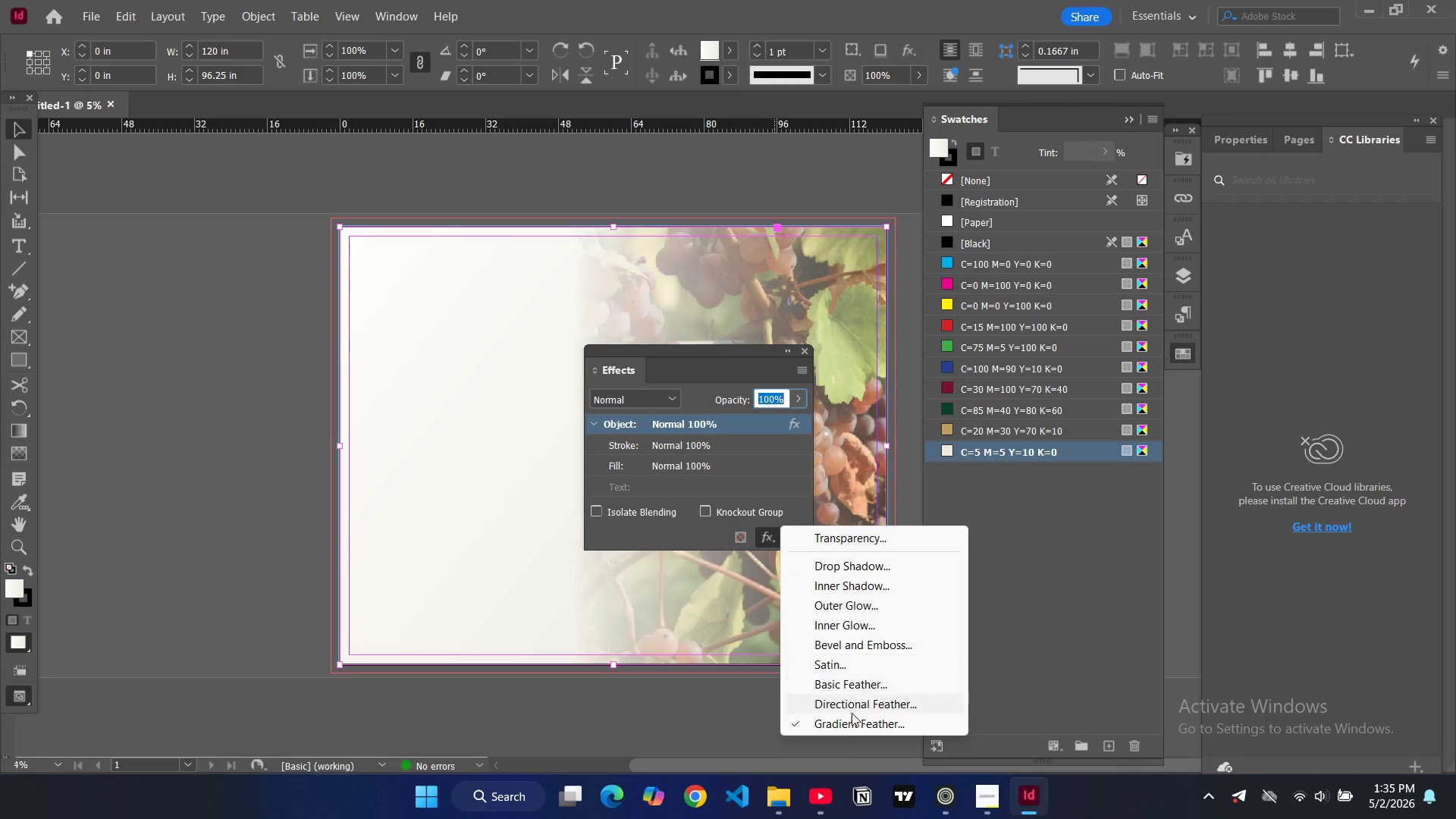 
left_click([847, 721])
 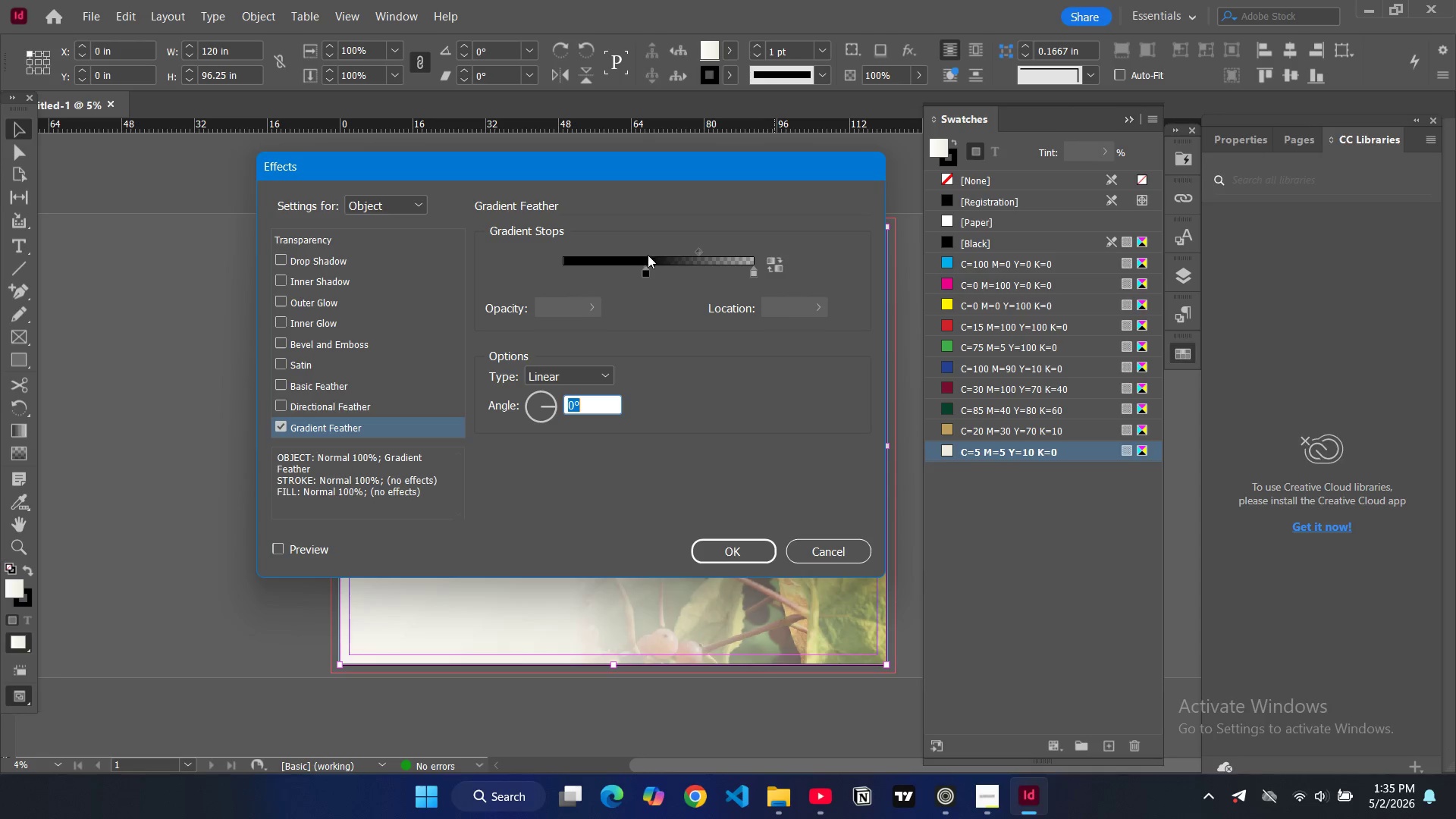 
left_click_drag(start_coordinate=[647, 268], to_coordinate=[632, 271])
 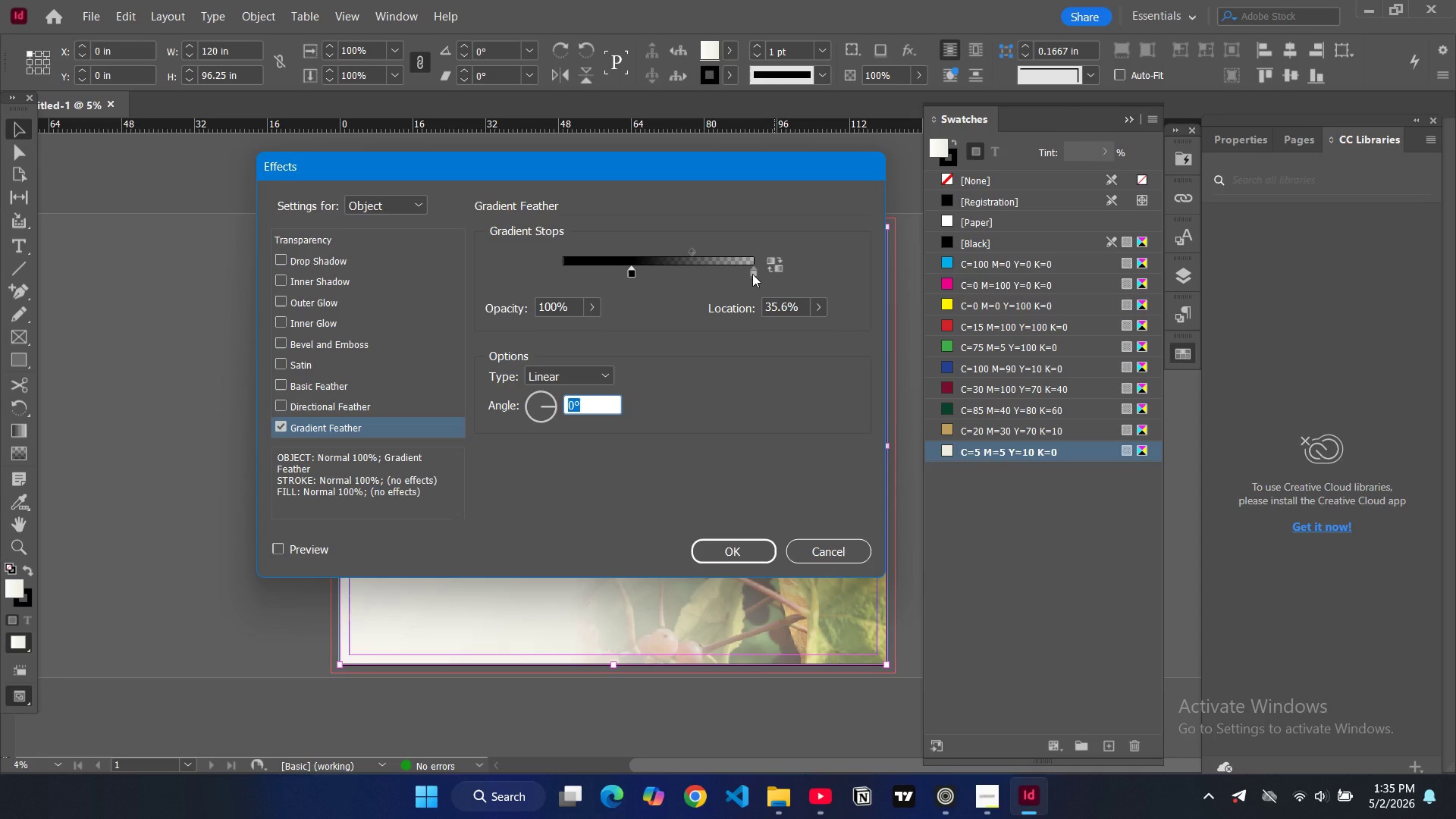 
left_click([752, 274])
 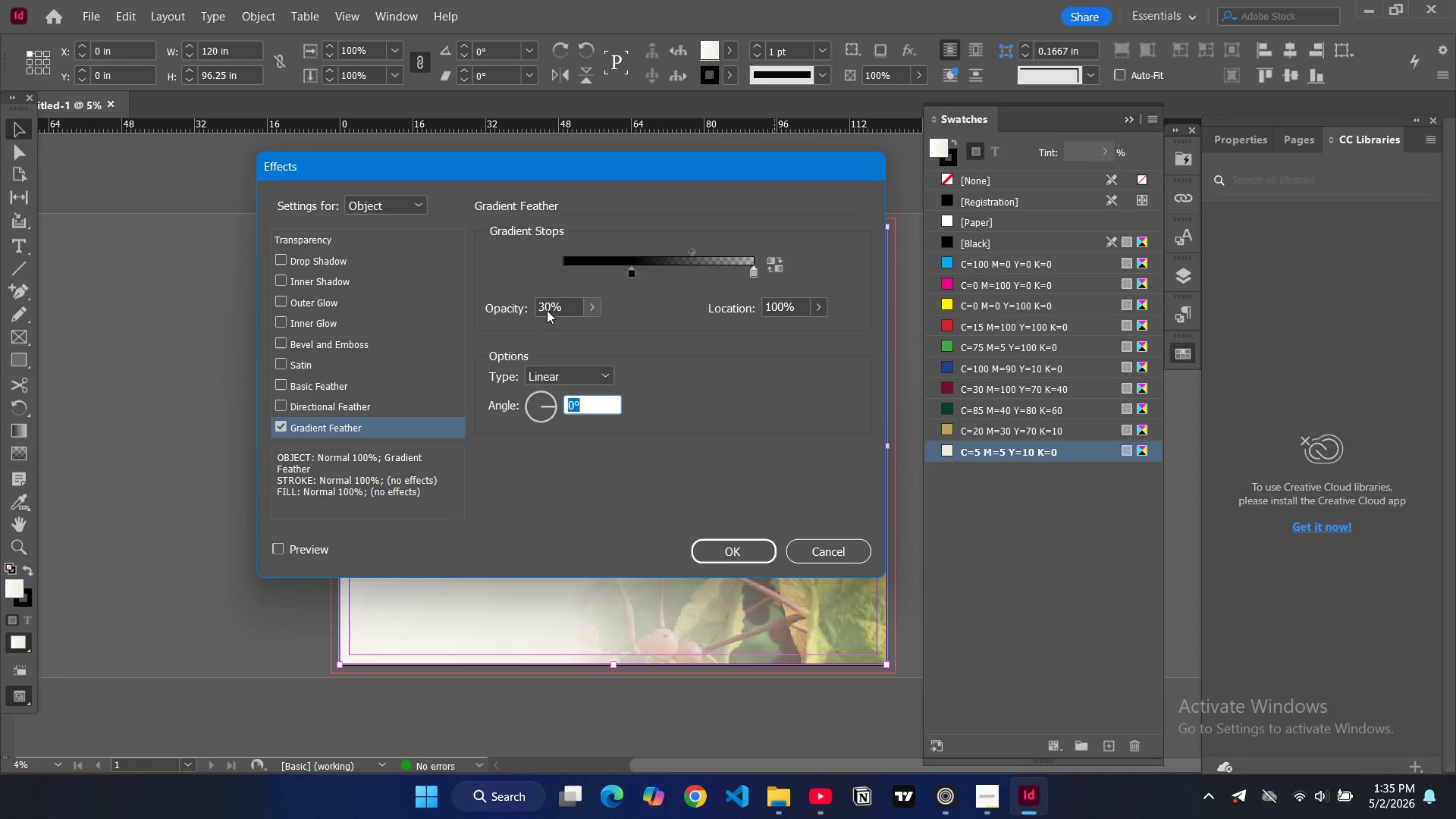 
double_click([545, 309])
 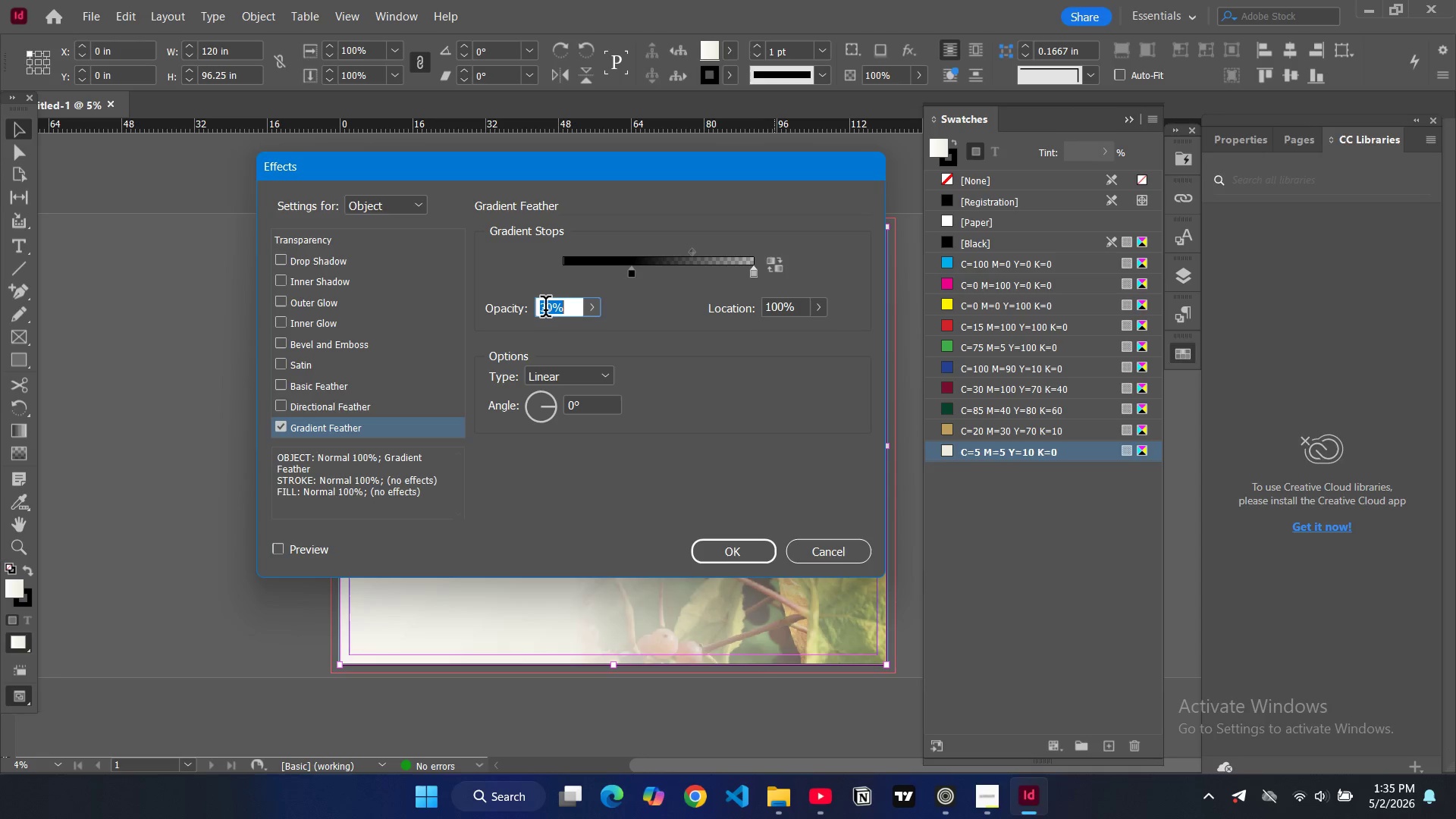 
triple_click([545, 309])
 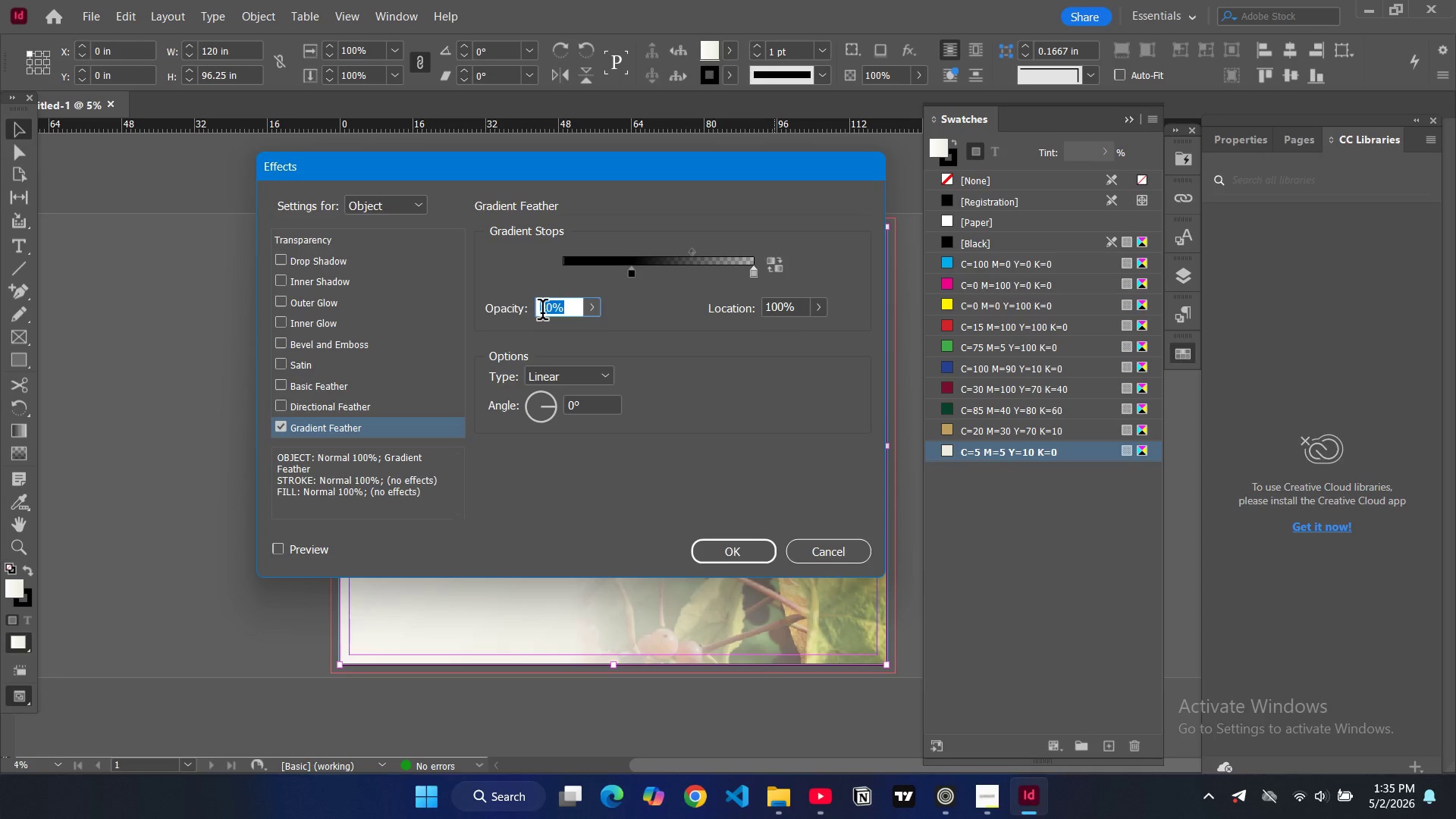 
type(40)
 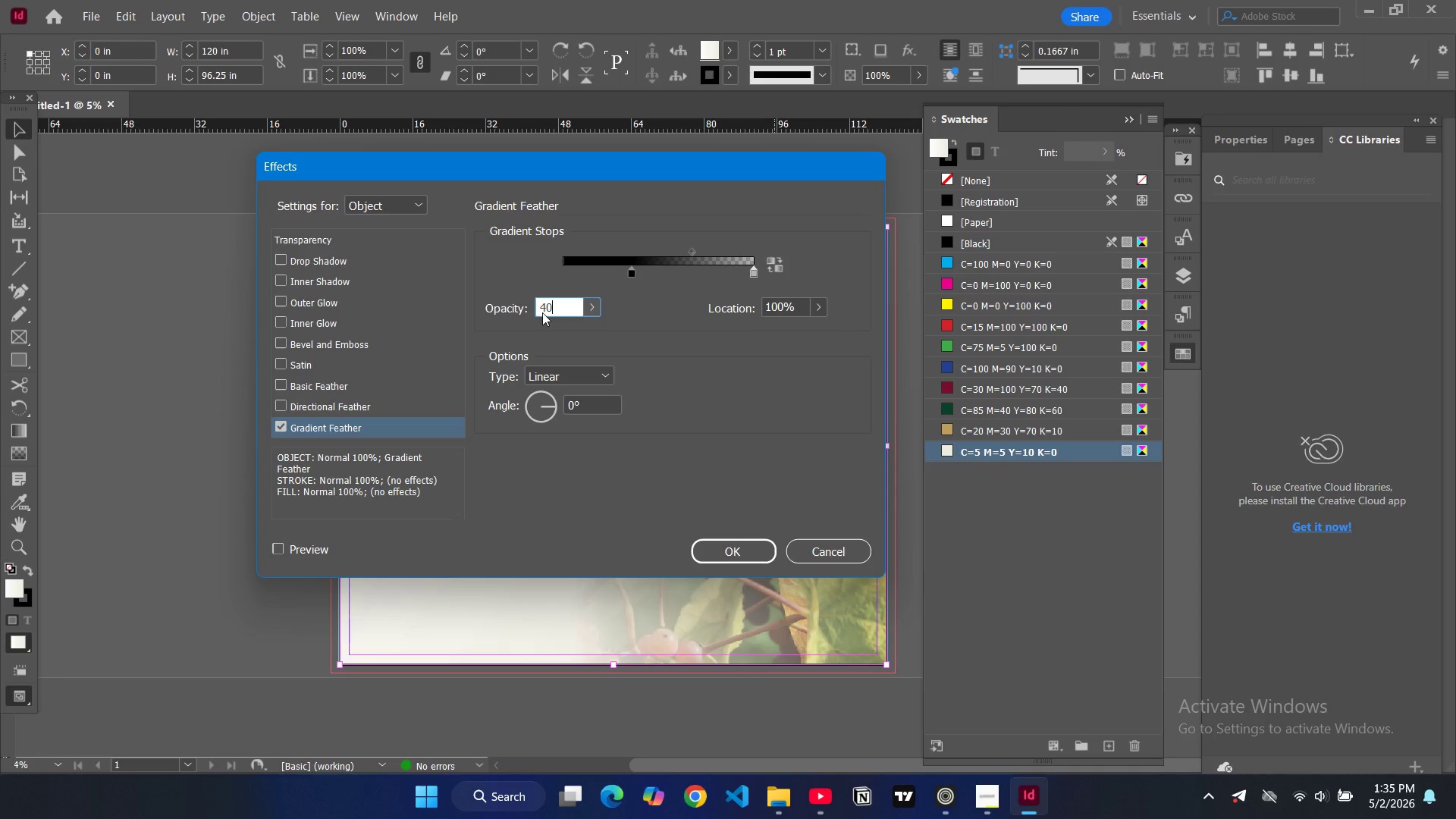 
key(Enter)
 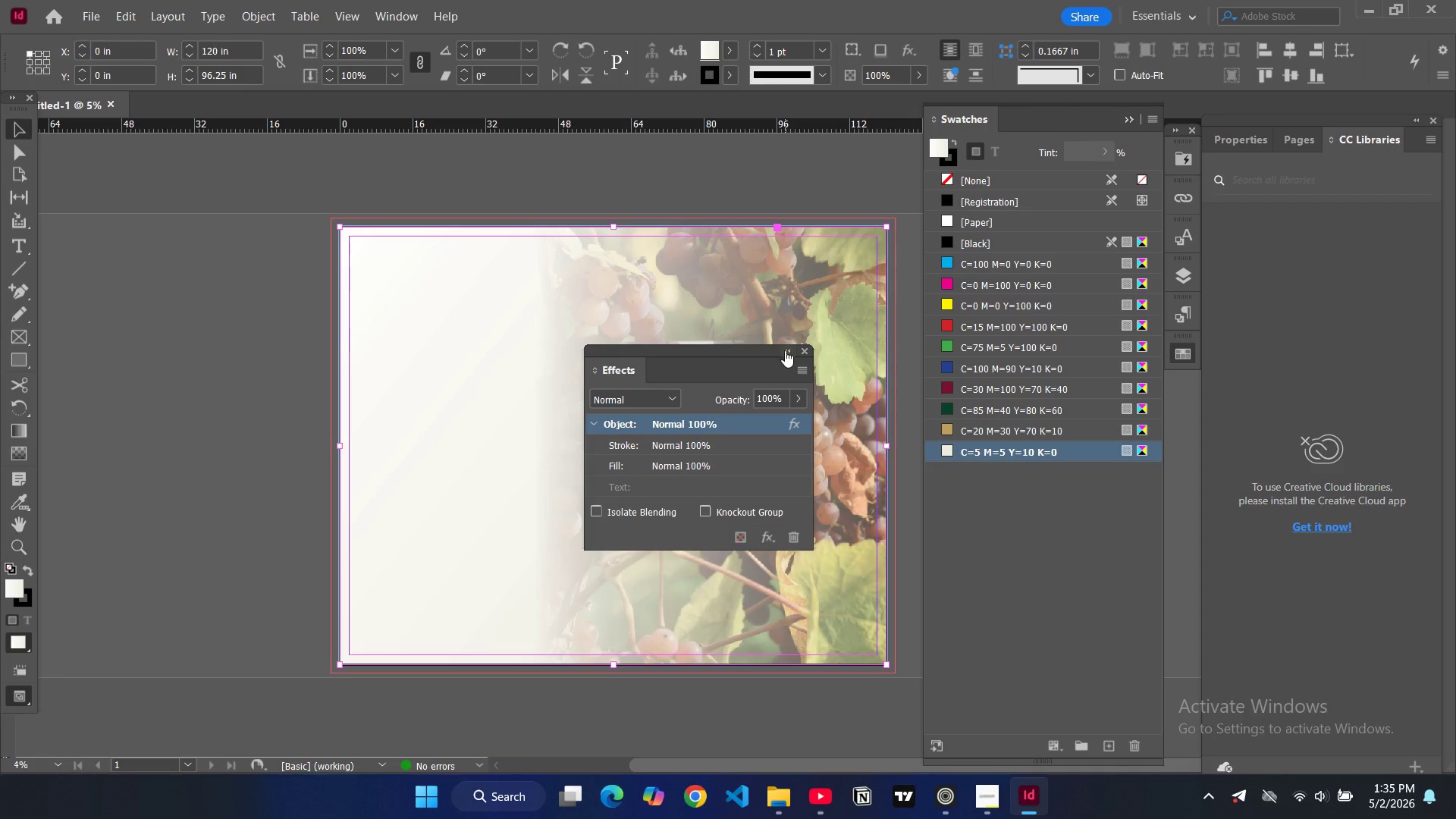 
left_click([805, 350])
 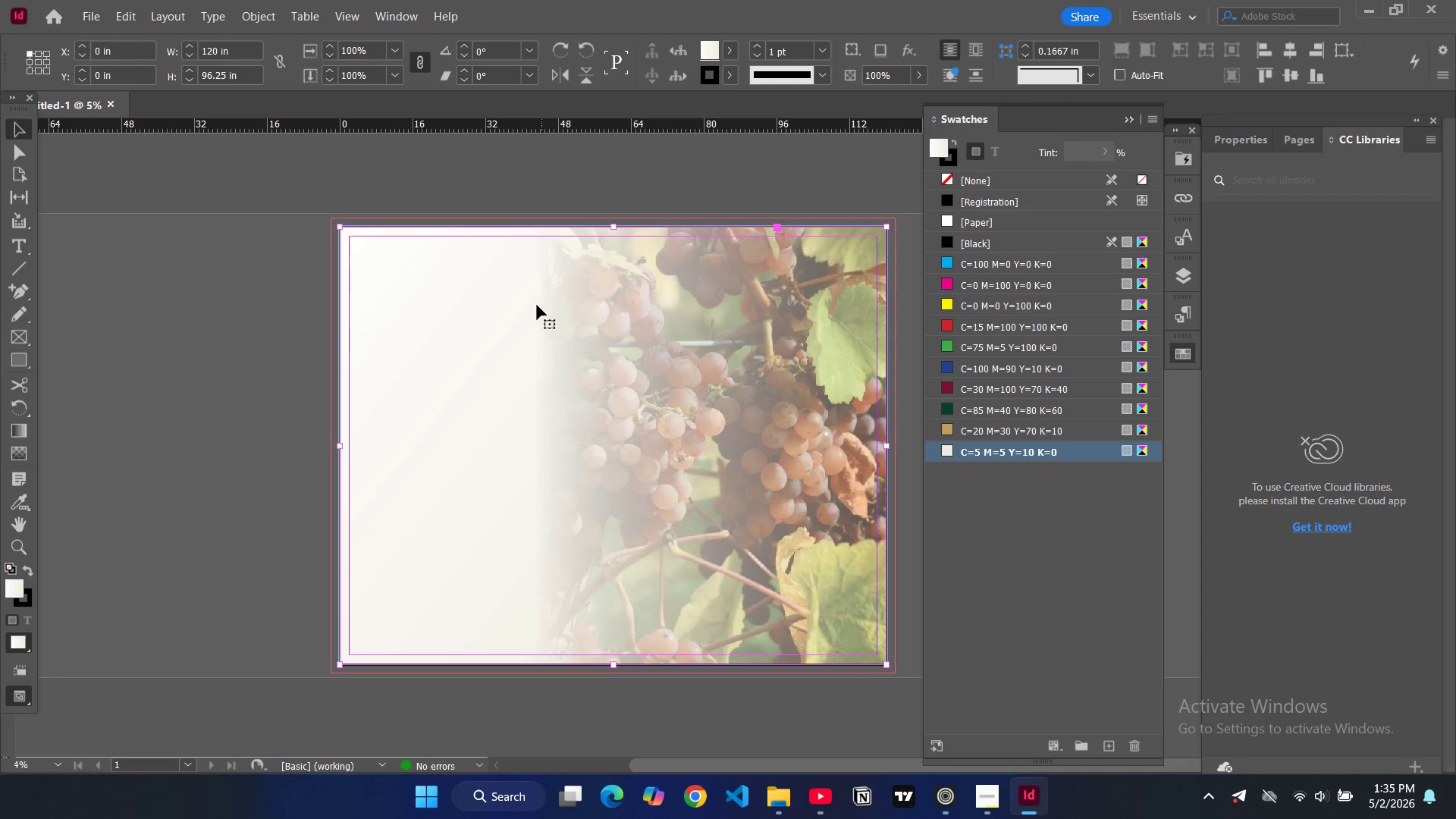 
left_click([533, 298])
 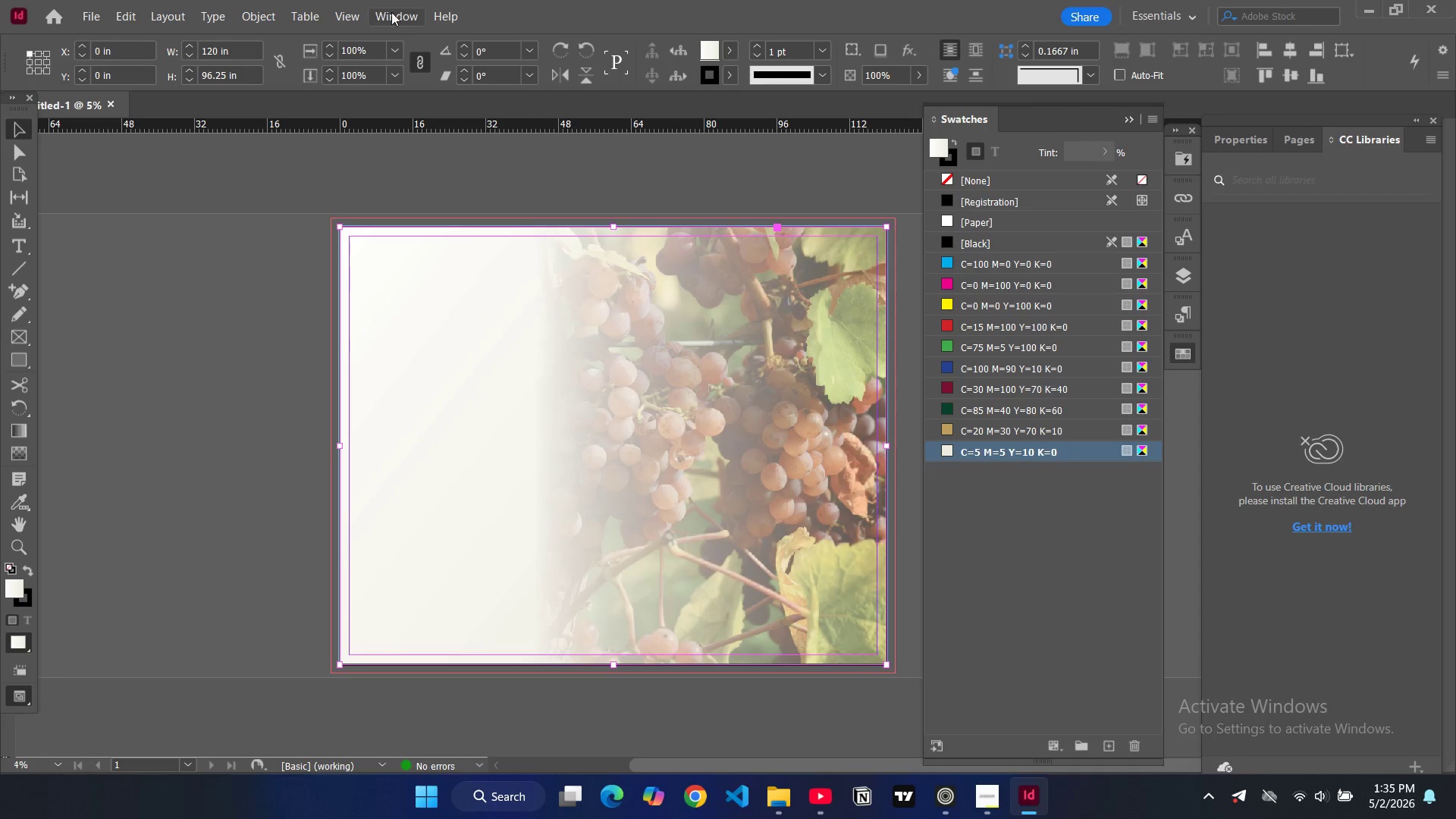 
left_click([390, 11])
 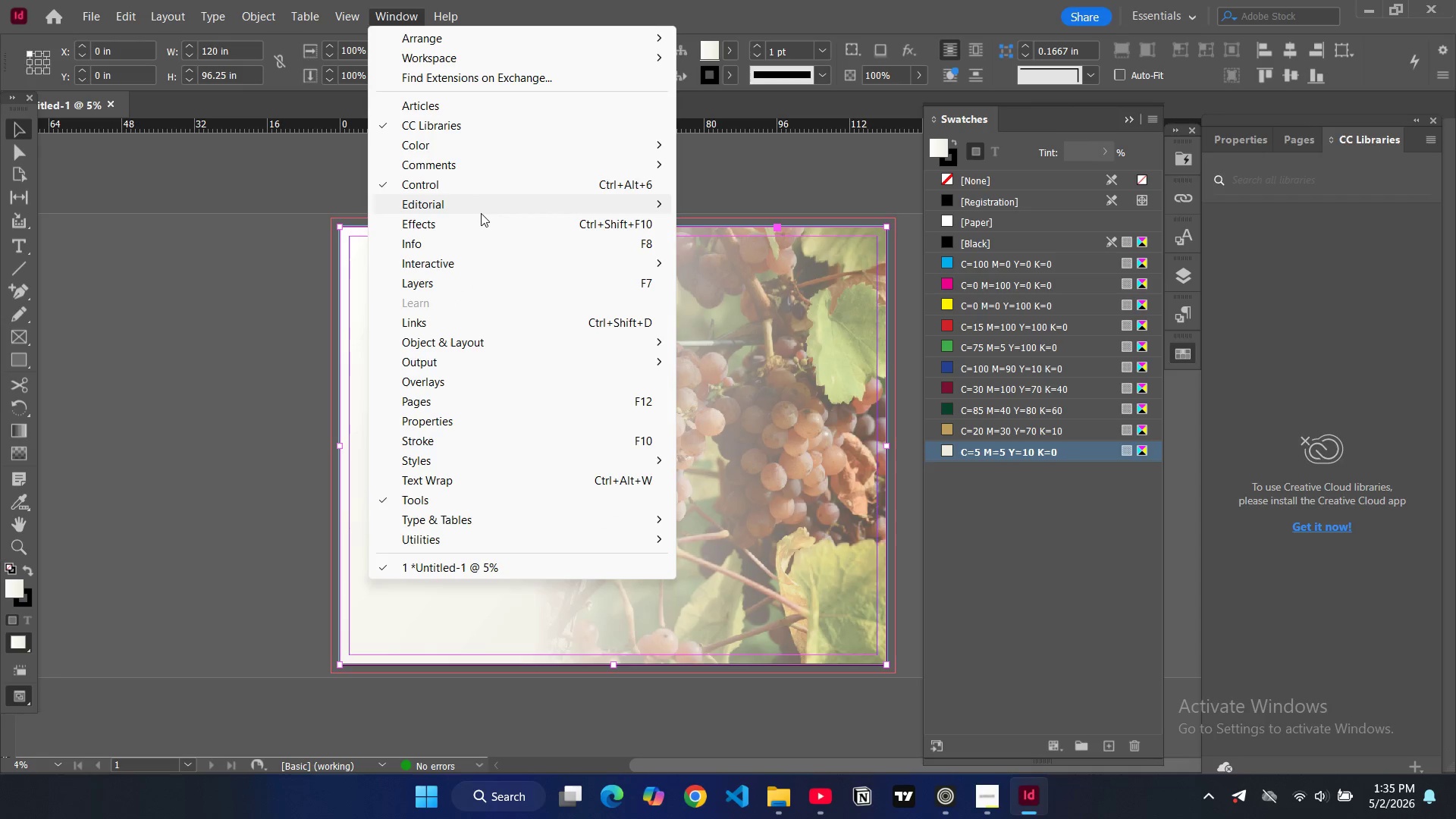 
left_click([480, 218])
 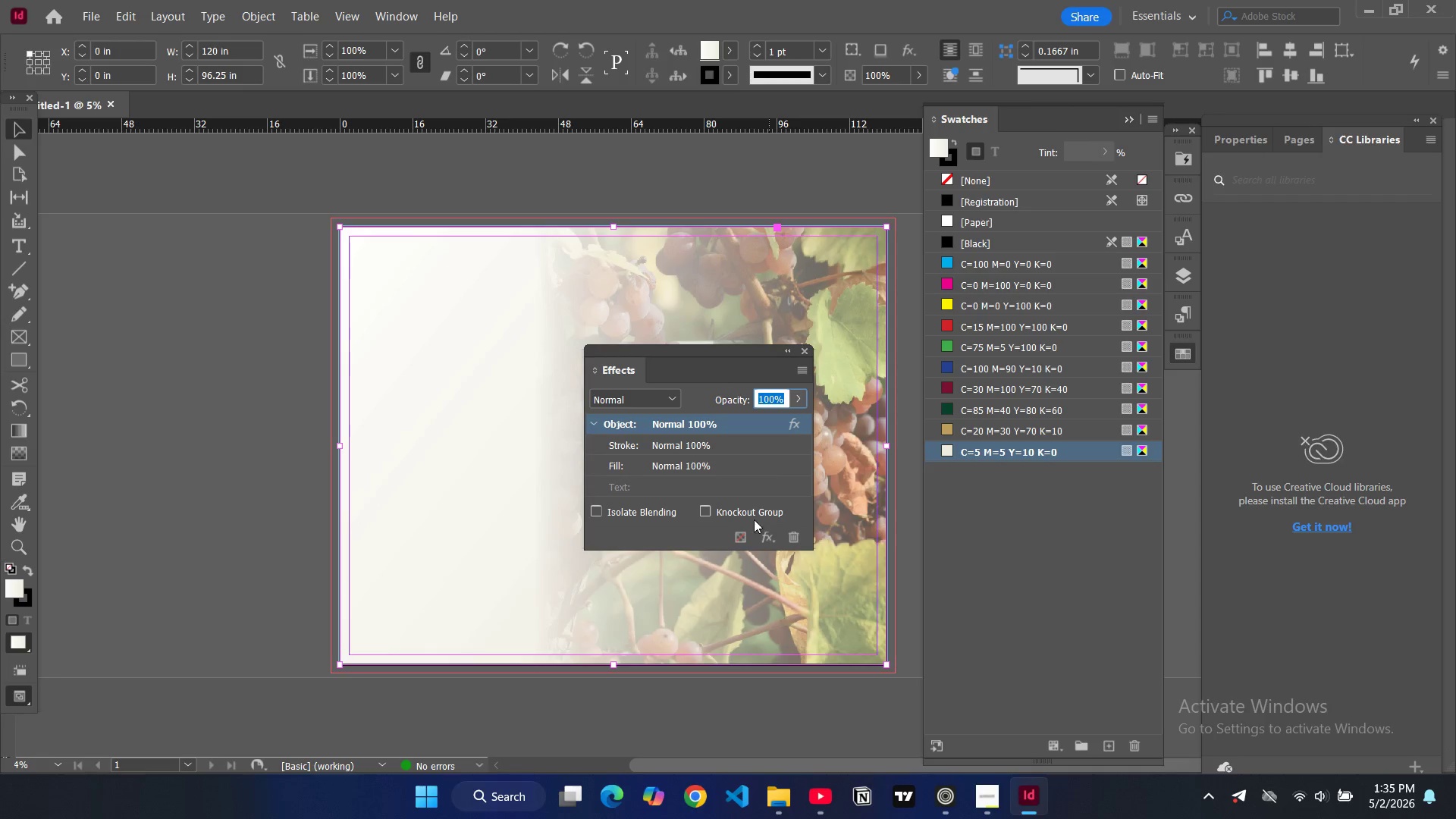 
left_click([769, 538])
 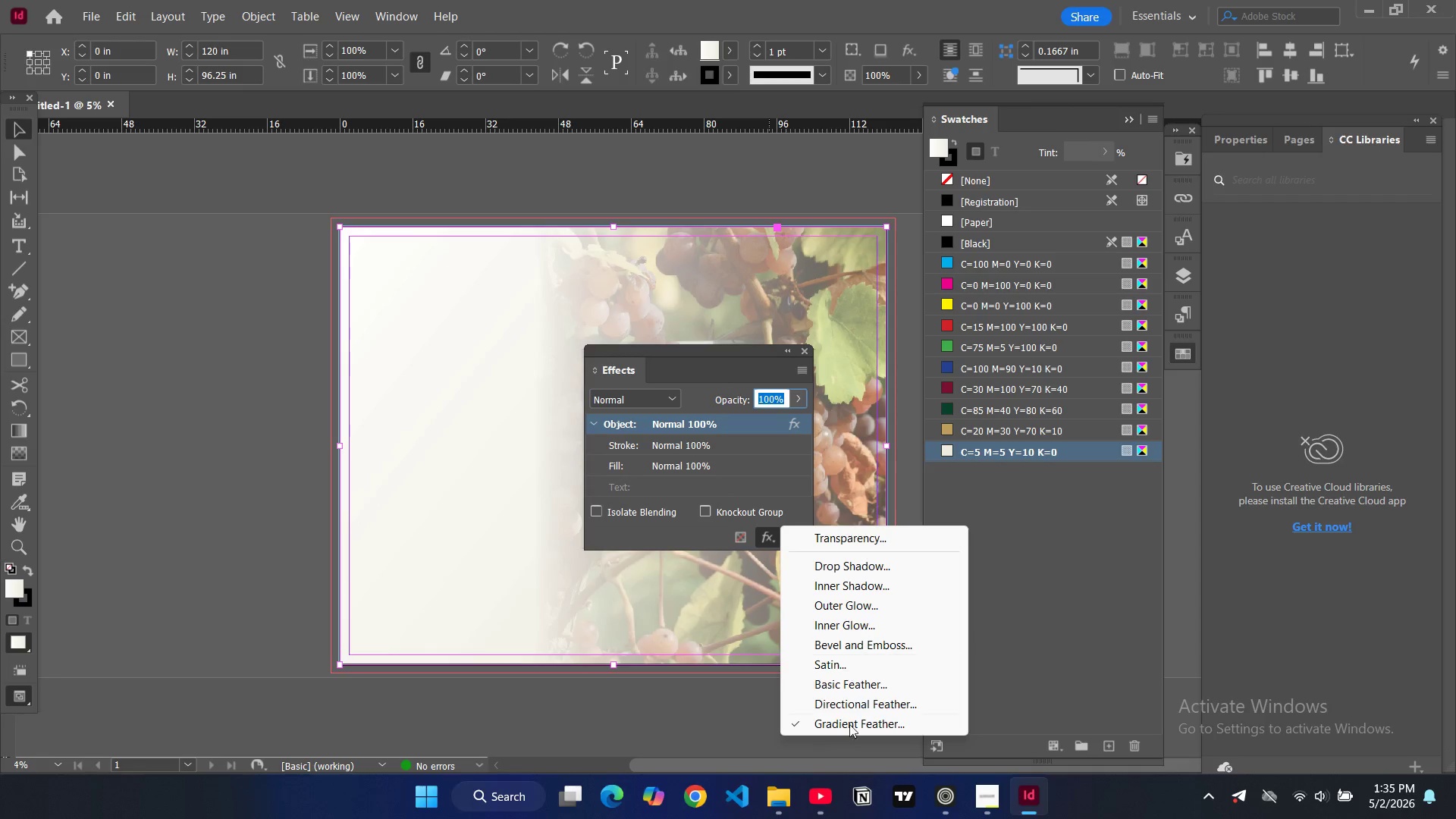 
left_click([850, 720])
 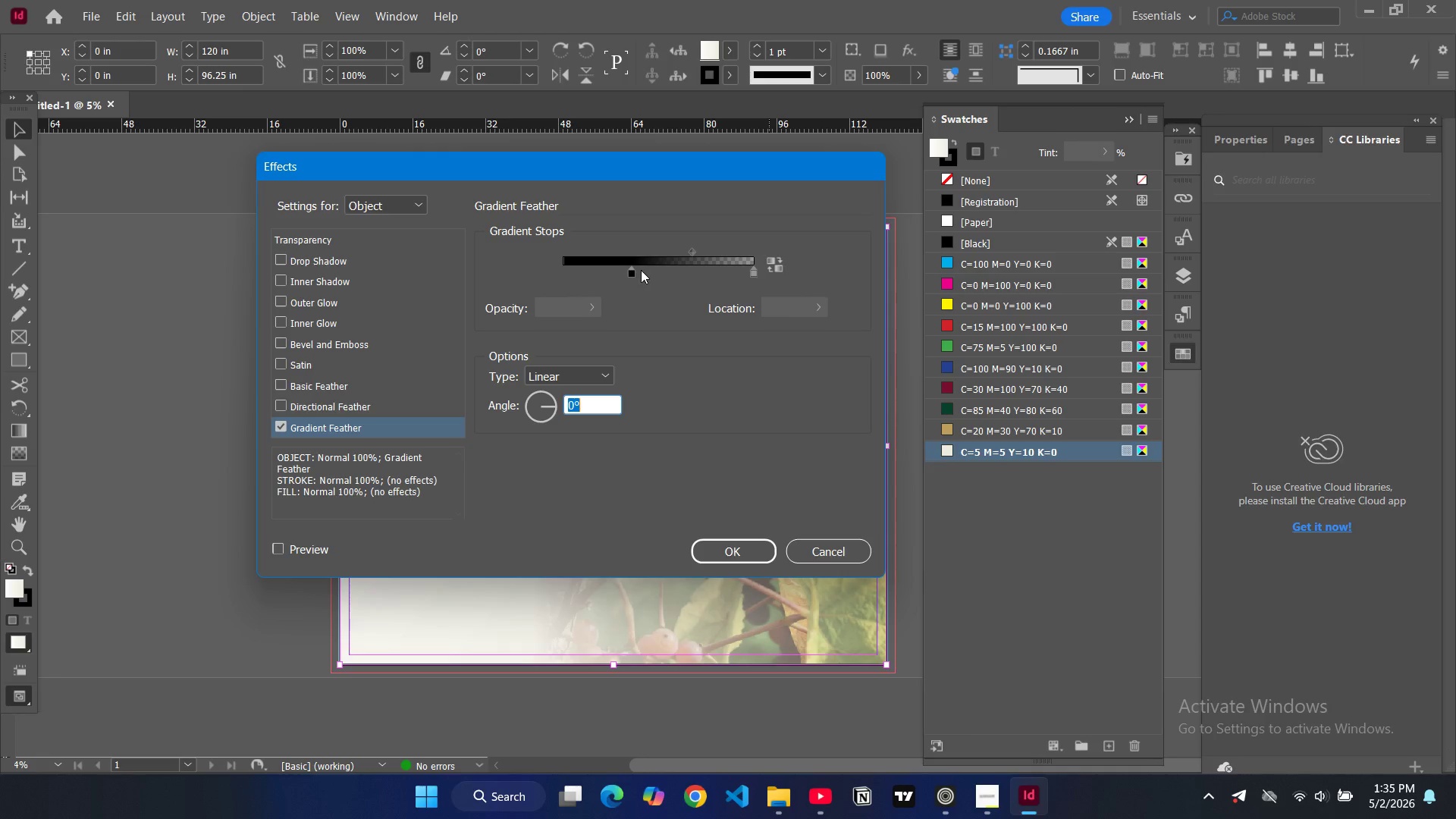 
left_click_drag(start_coordinate=[634, 270], to_coordinate=[676, 275])
 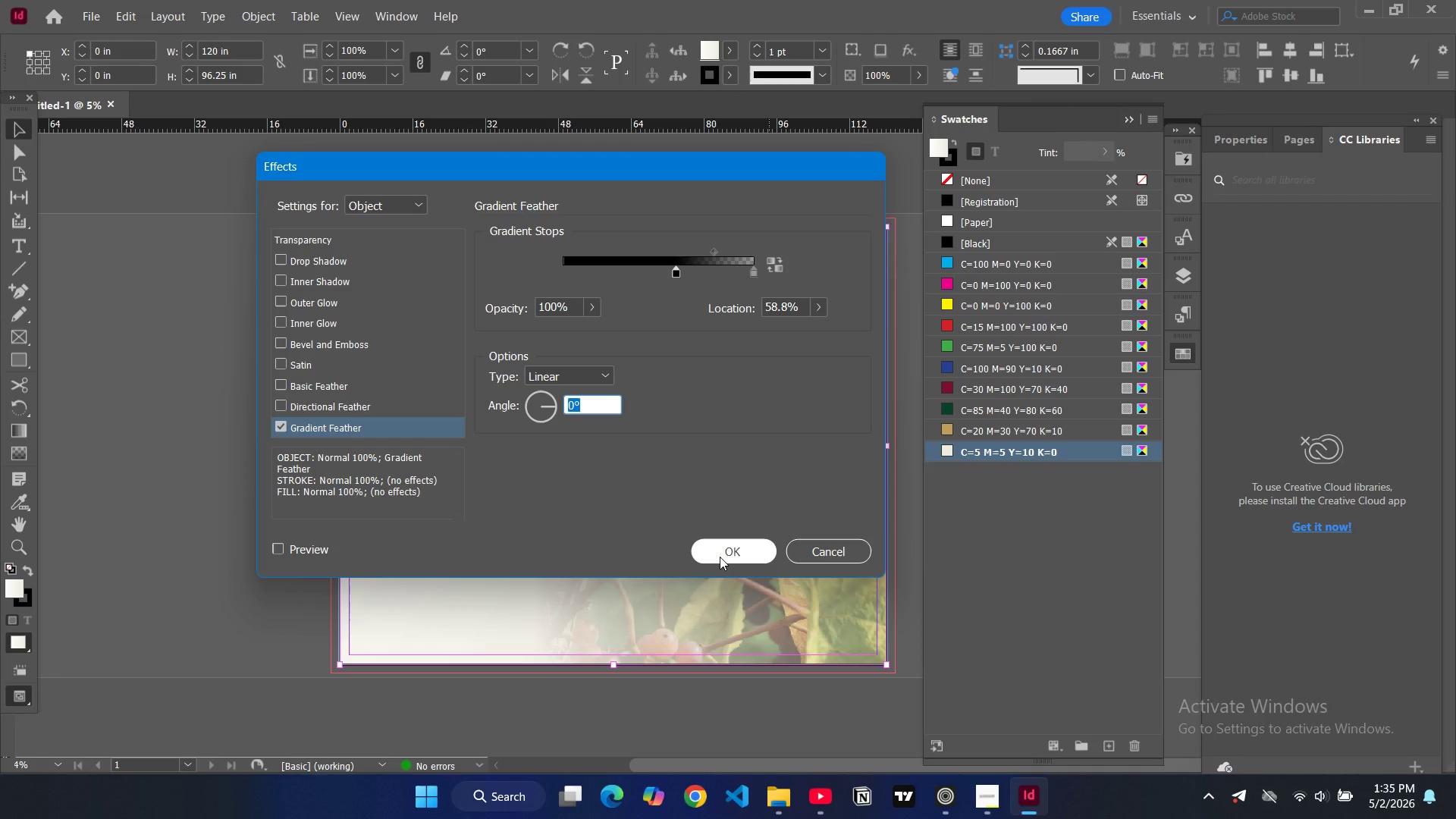 
left_click([720, 557])
 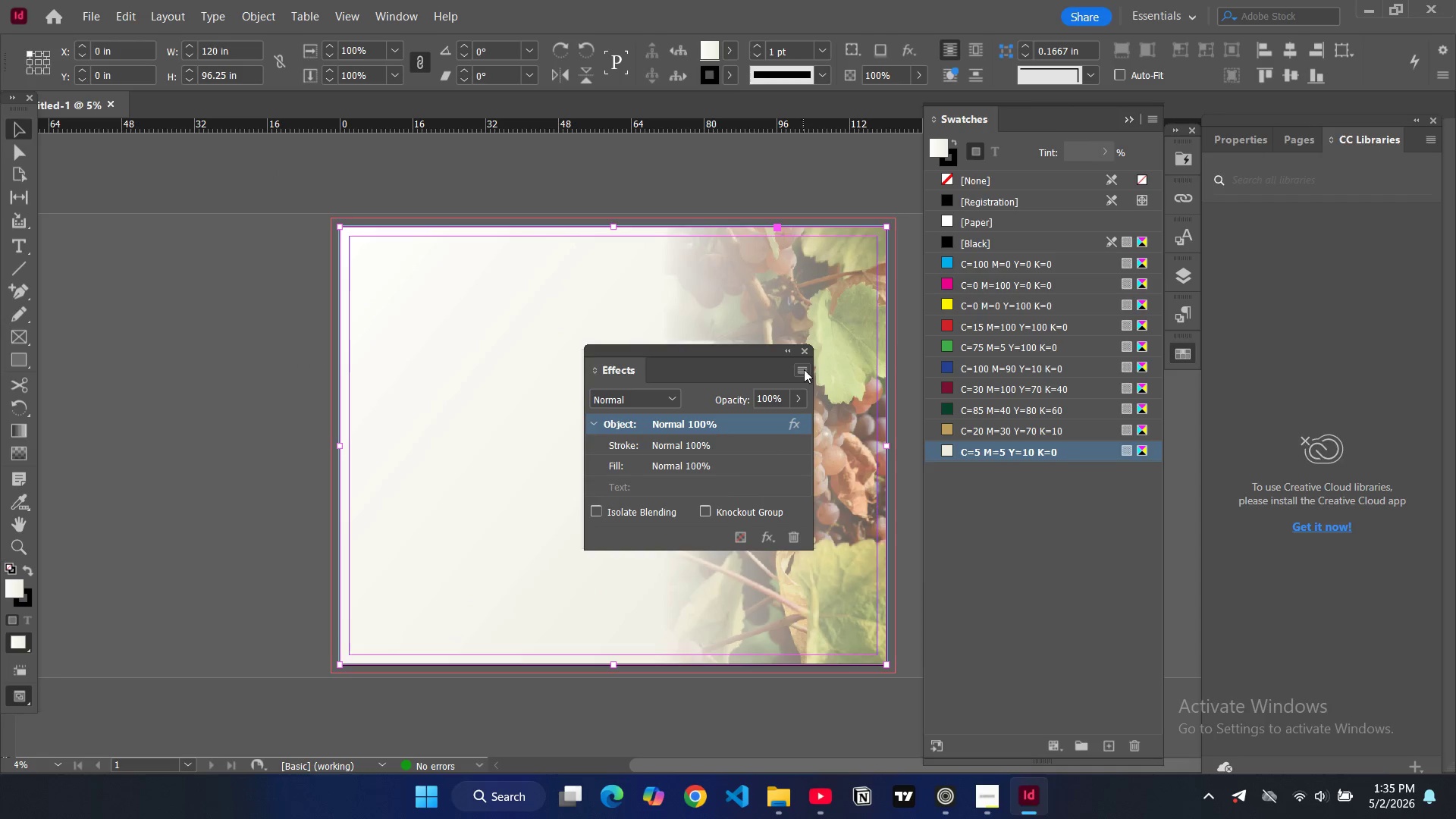 
left_click([801, 351])
 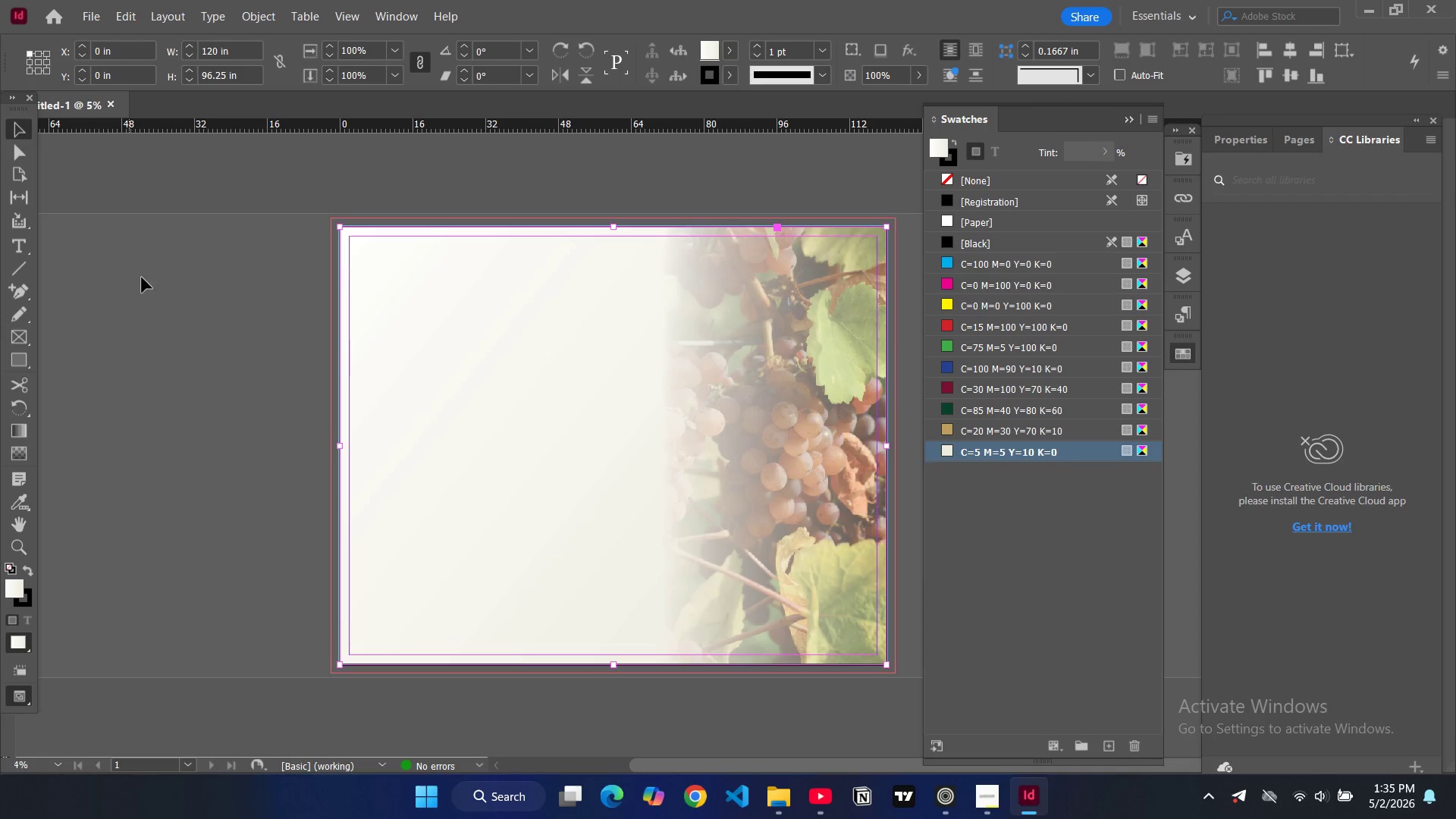 
double_click([166, 285])
 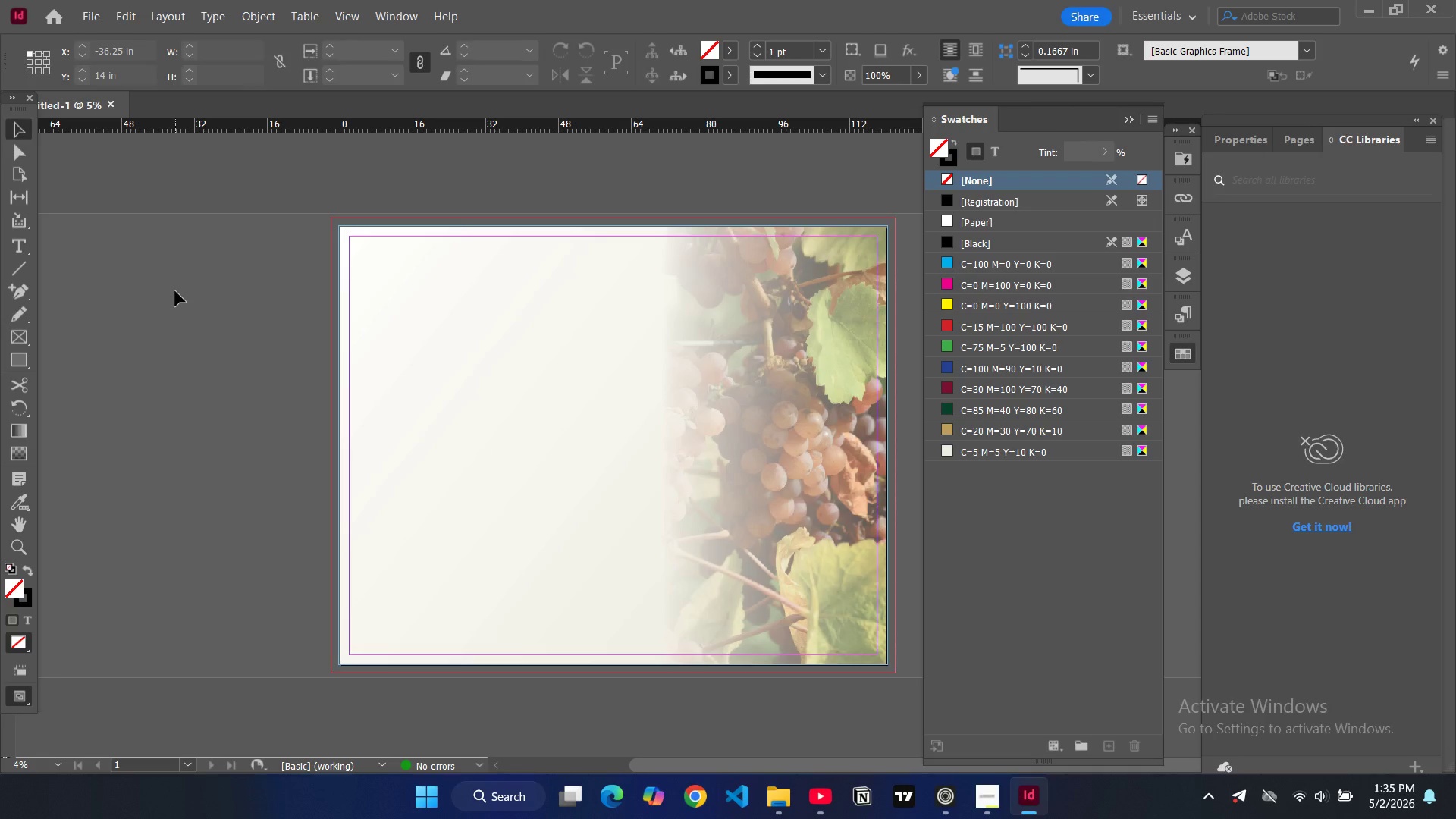 
wait(10.45)
 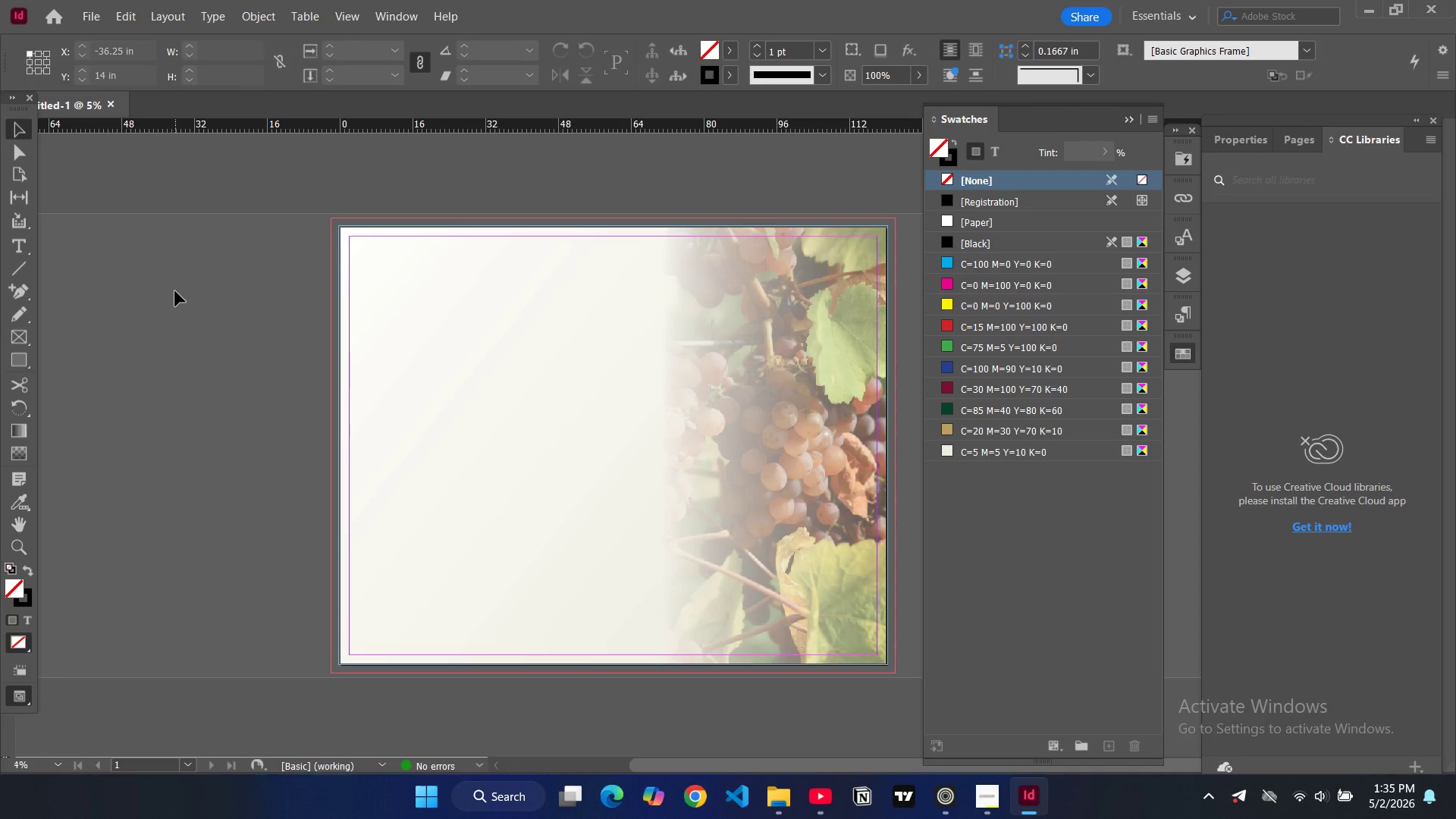 
left_click([425, 366])
 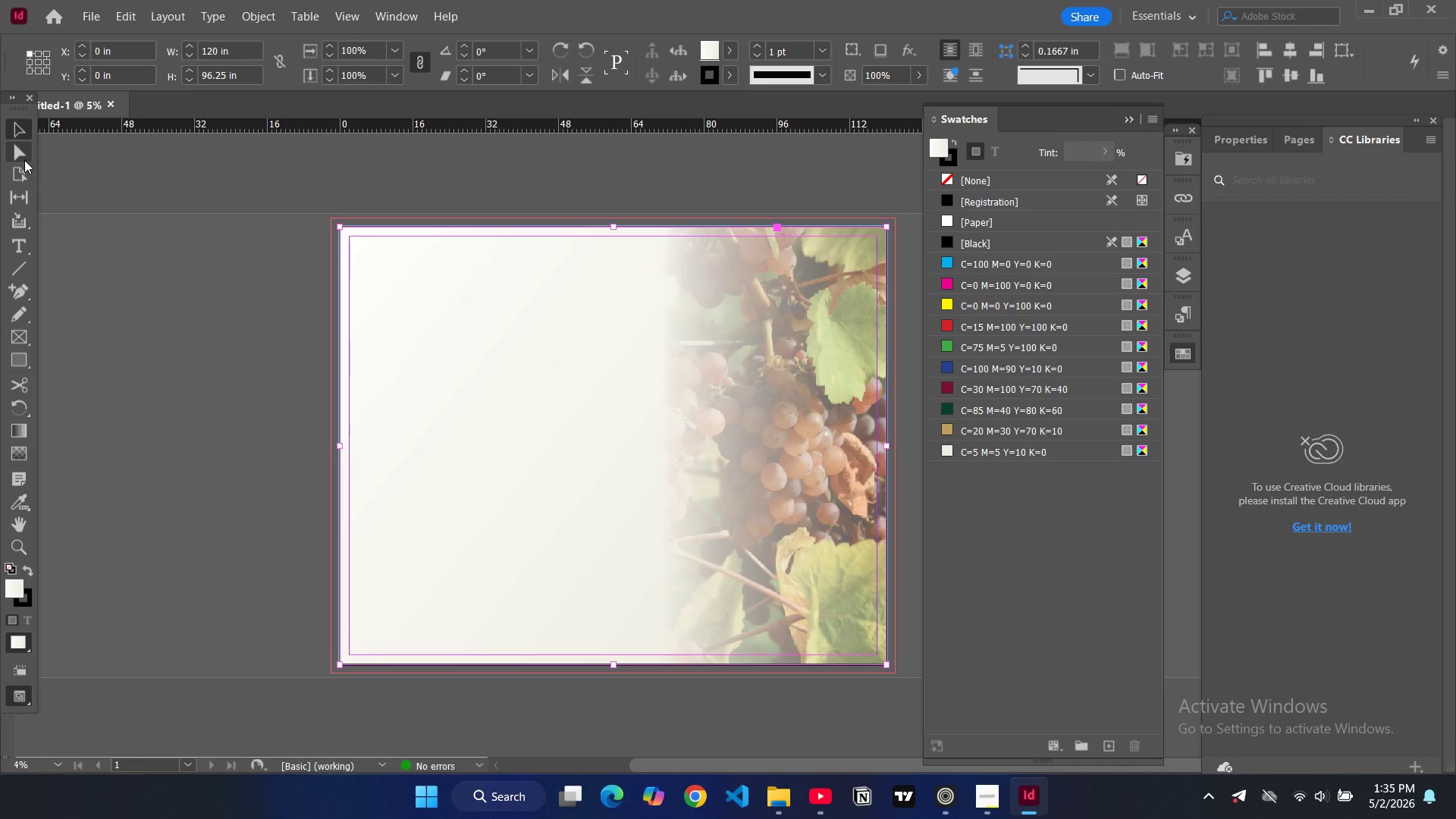 
left_click([442, 435])
 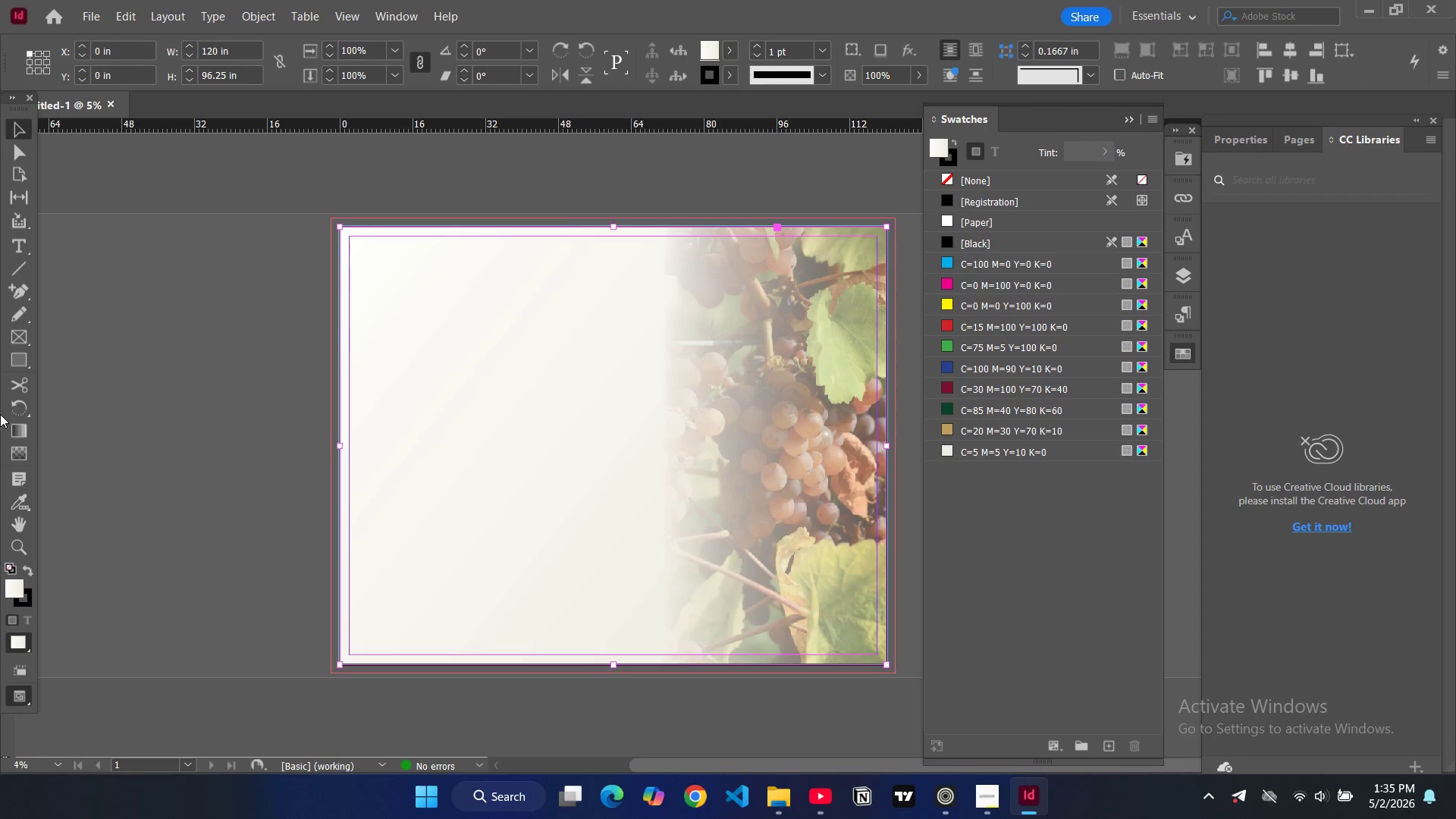 
left_click([15, 446])
 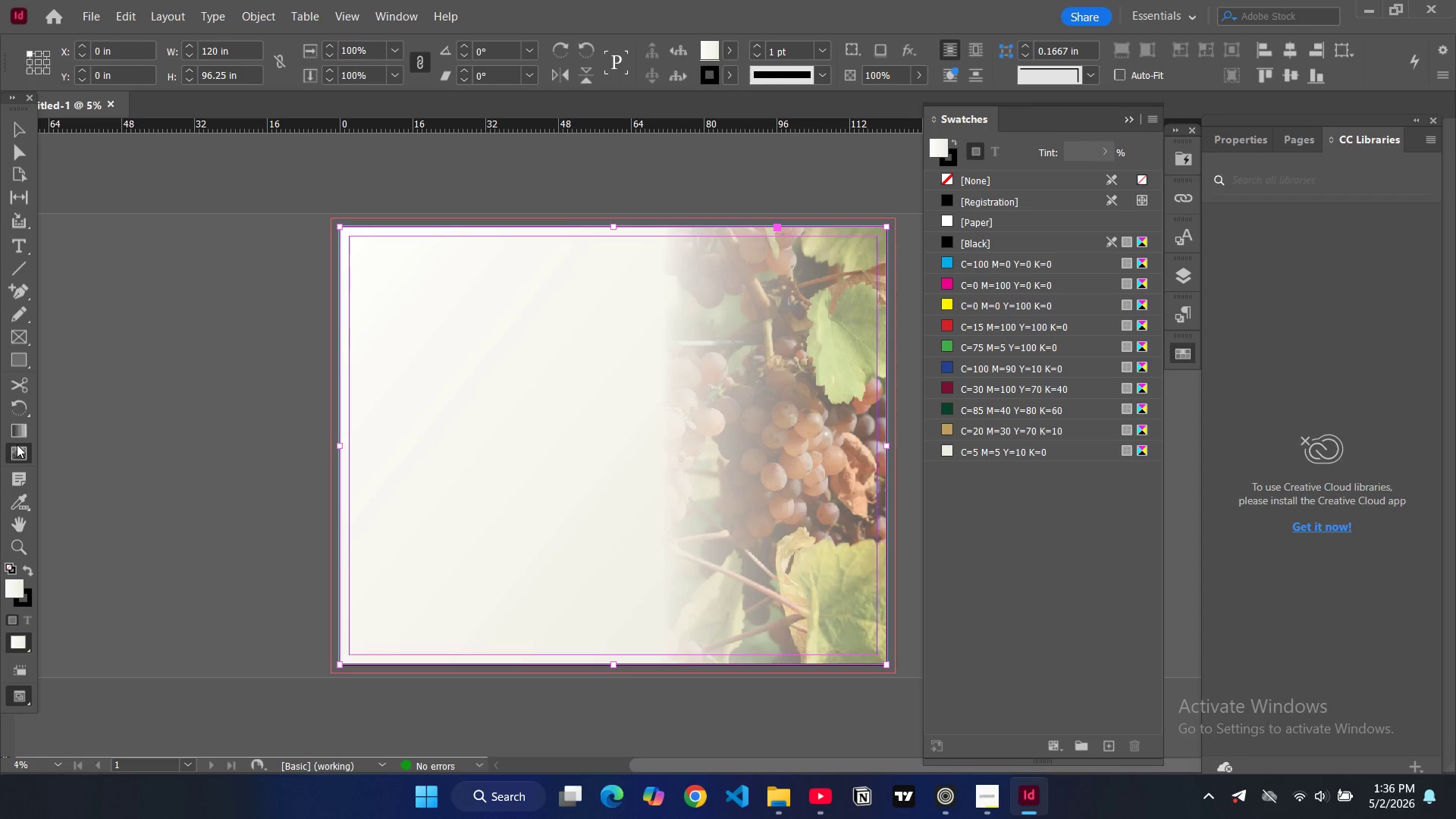 
left_click([20, 450])
 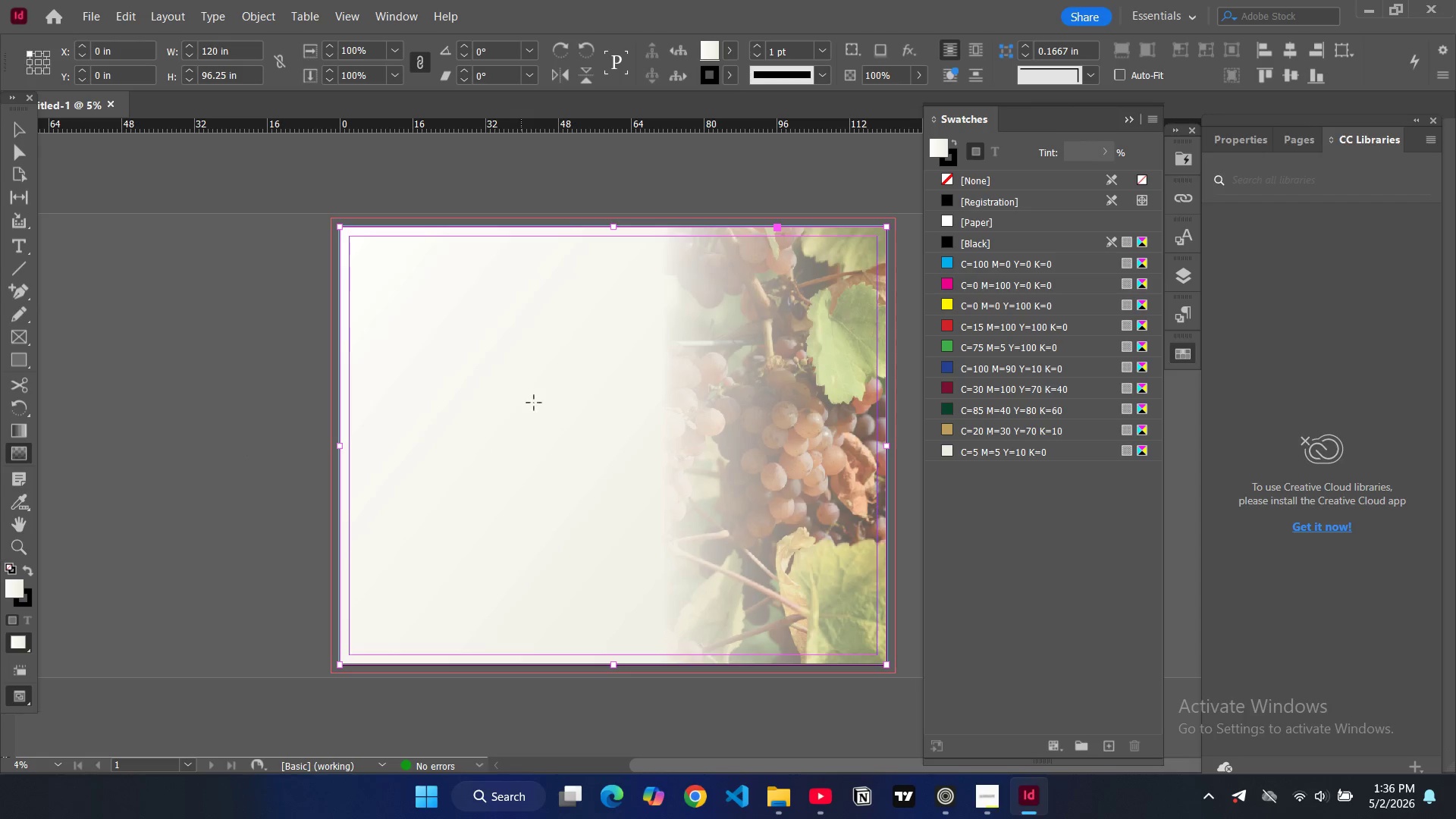 
left_click([542, 401])
 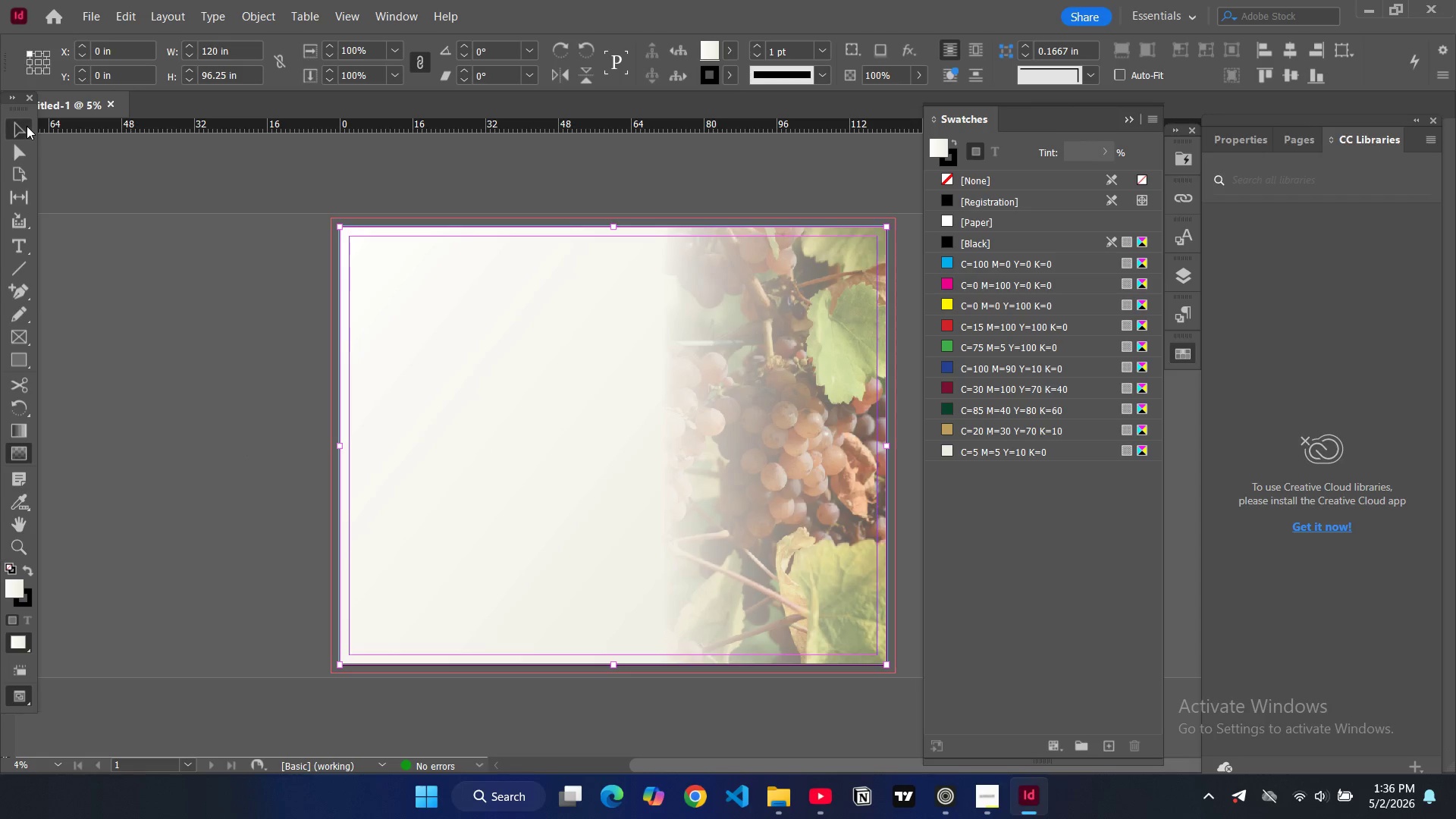 
double_click([682, 397])
 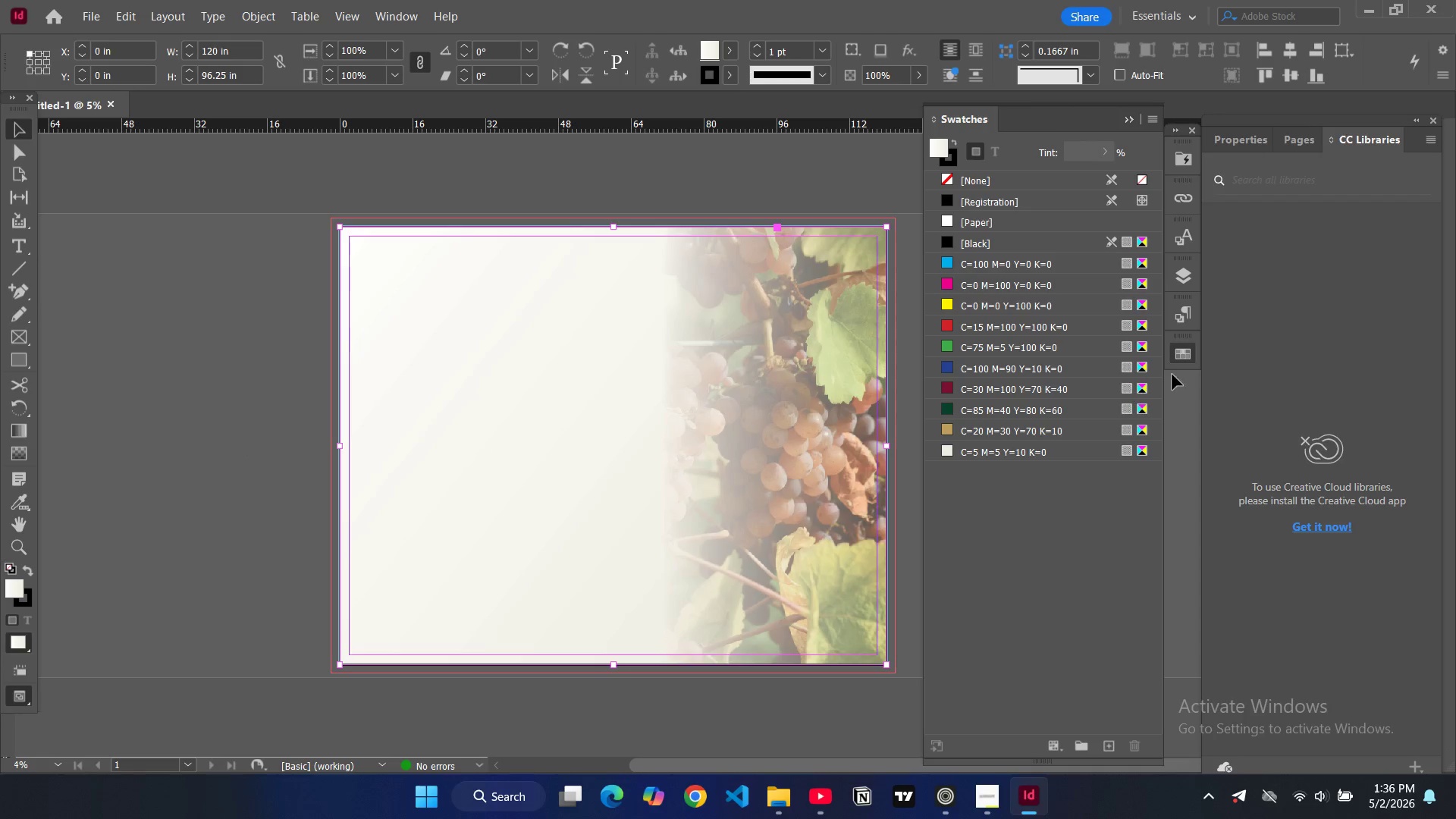 
mouse_move([1172, 360])
 